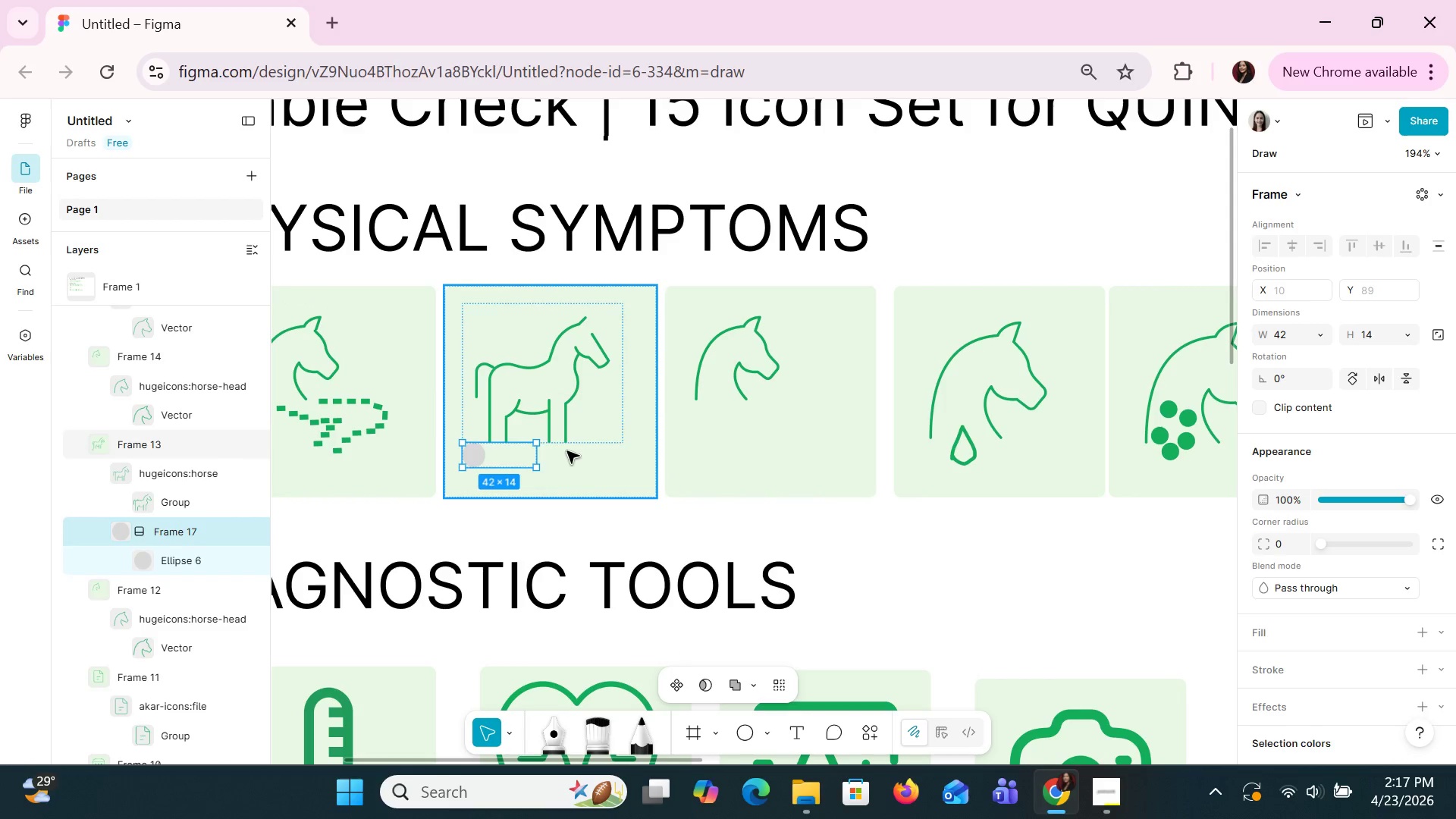 
key(Control+Z)
 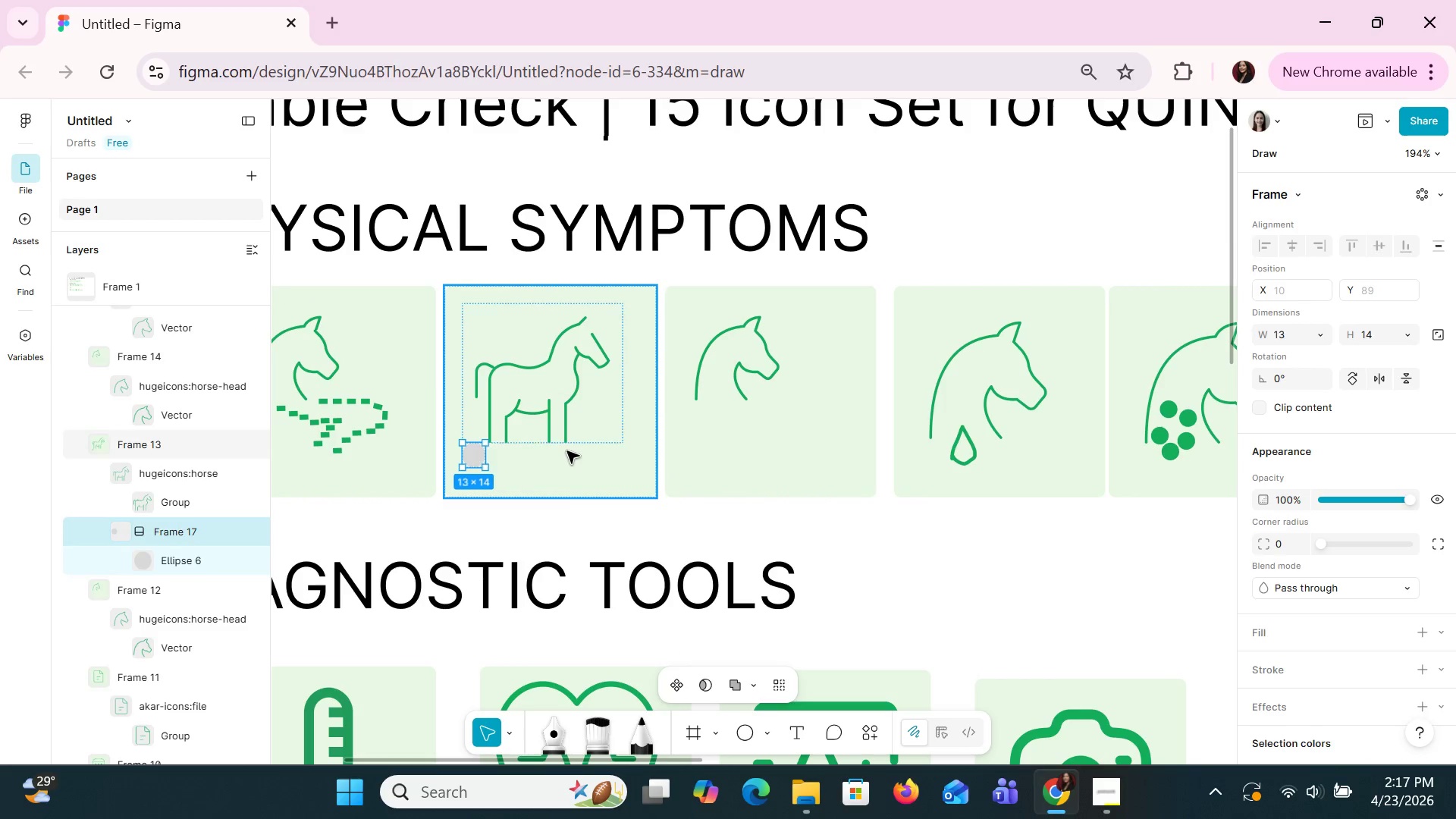 
key(Control+Z)
 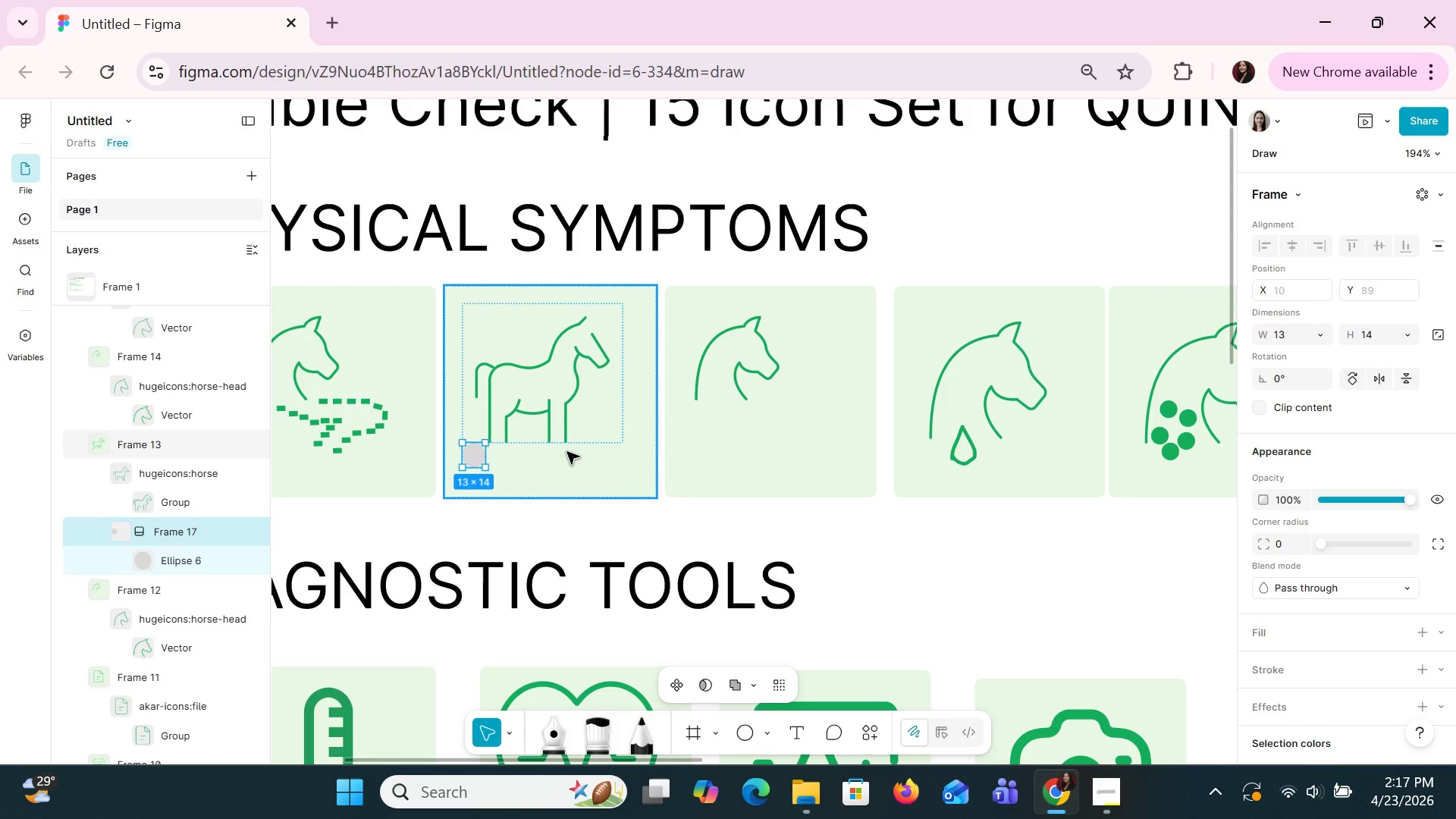 
key(Control+Z)
 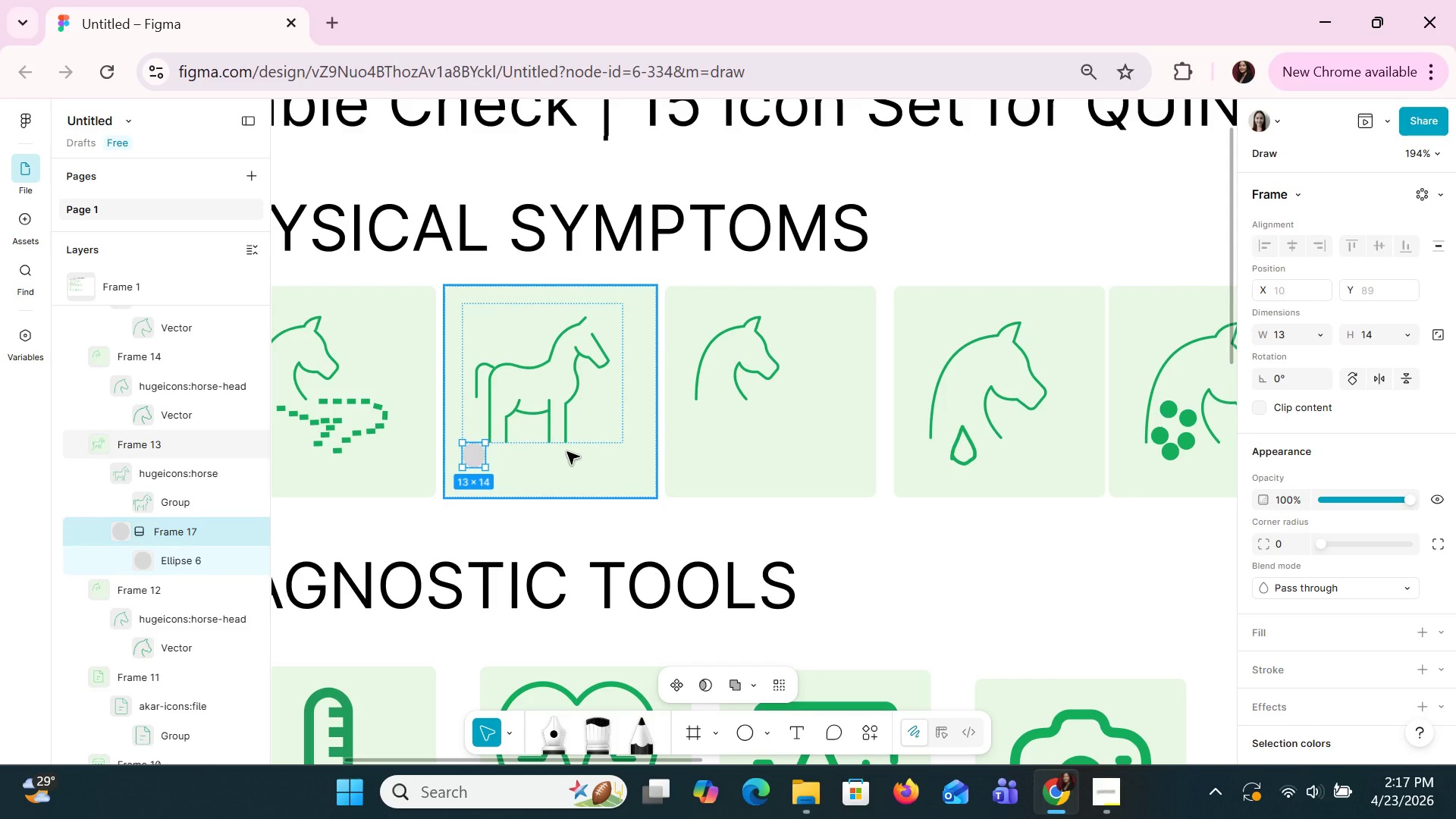 
key(Control+Z)
 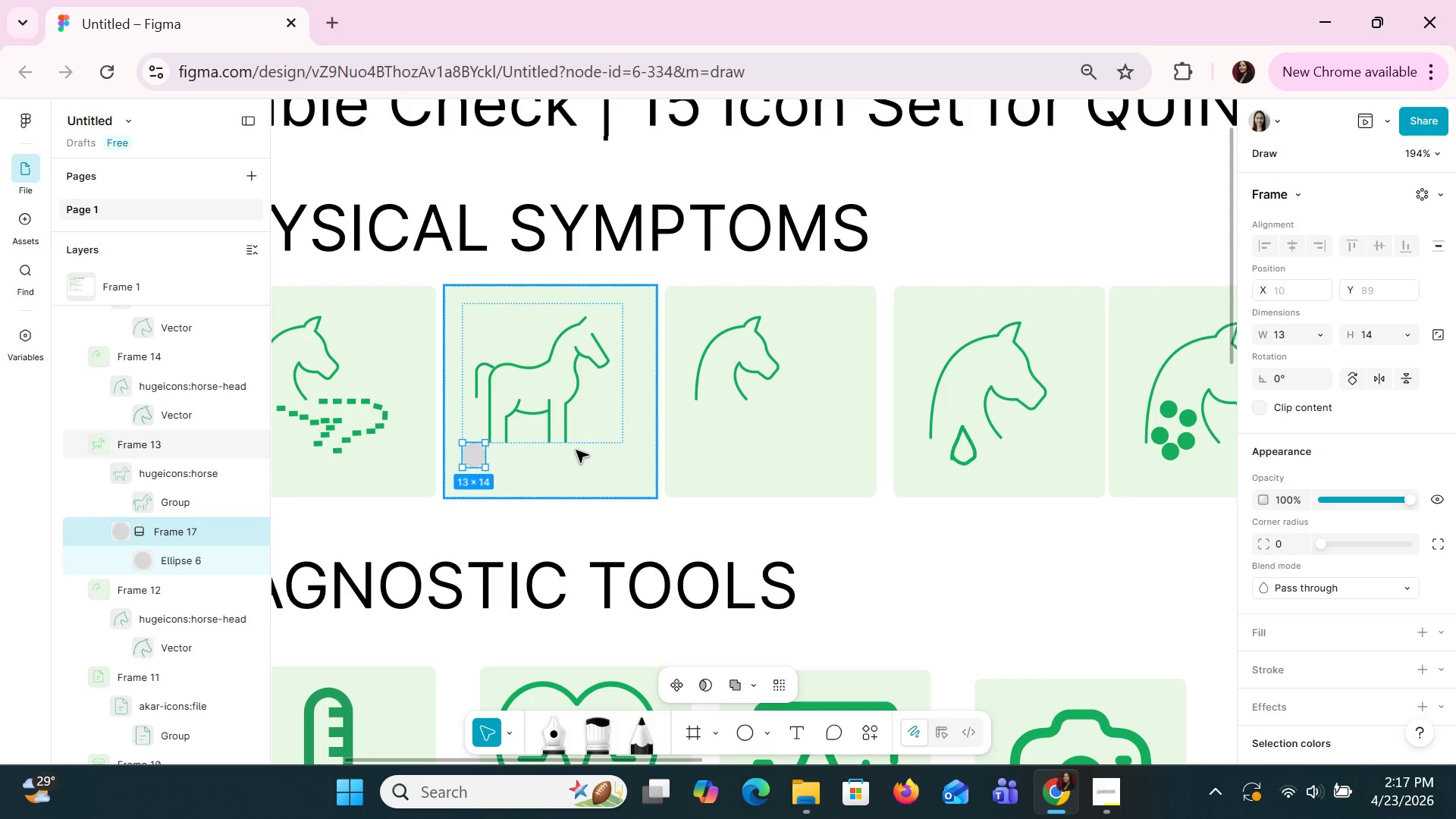 
left_click([579, 450])
 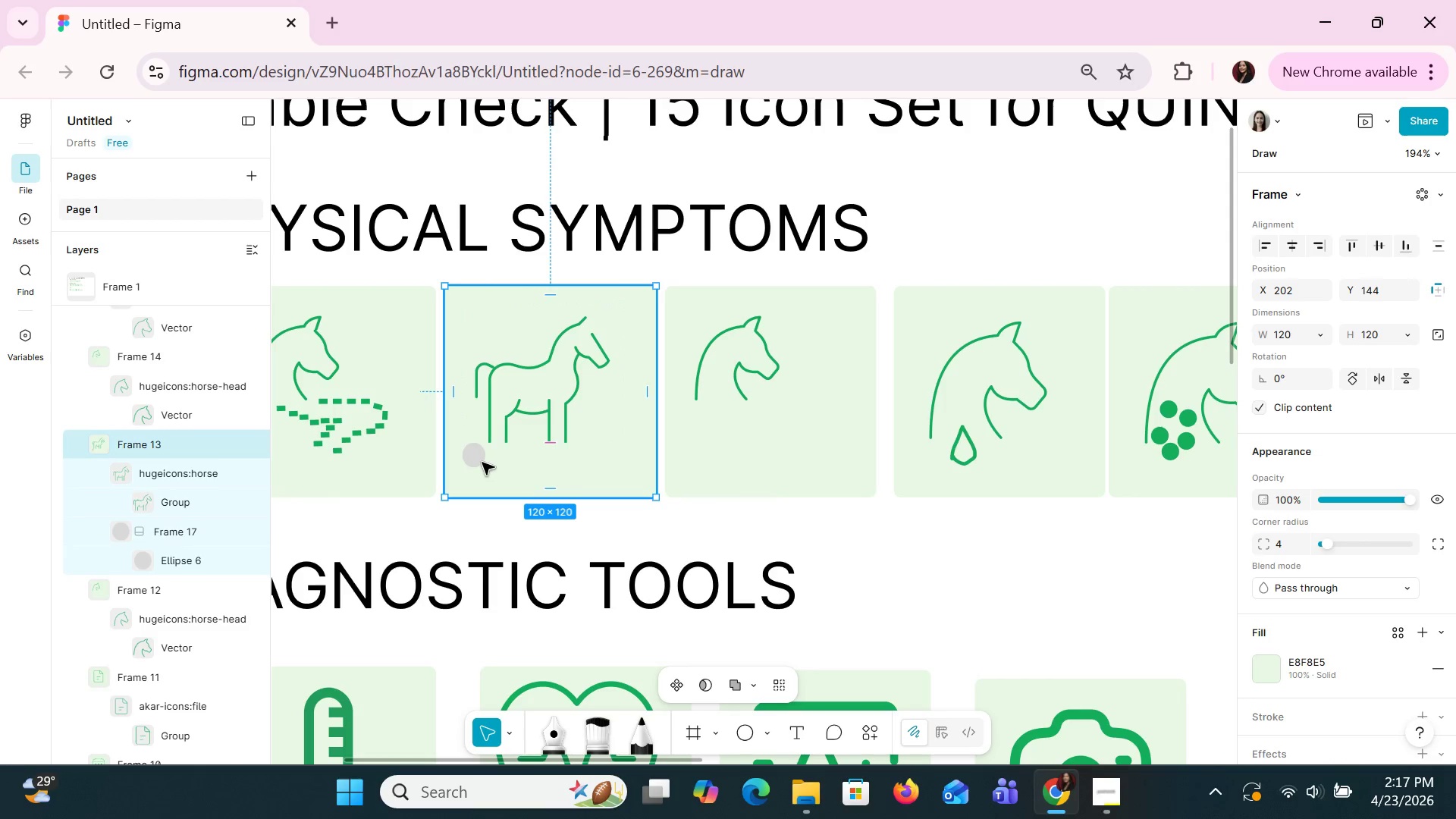 
double_click([482, 460])
 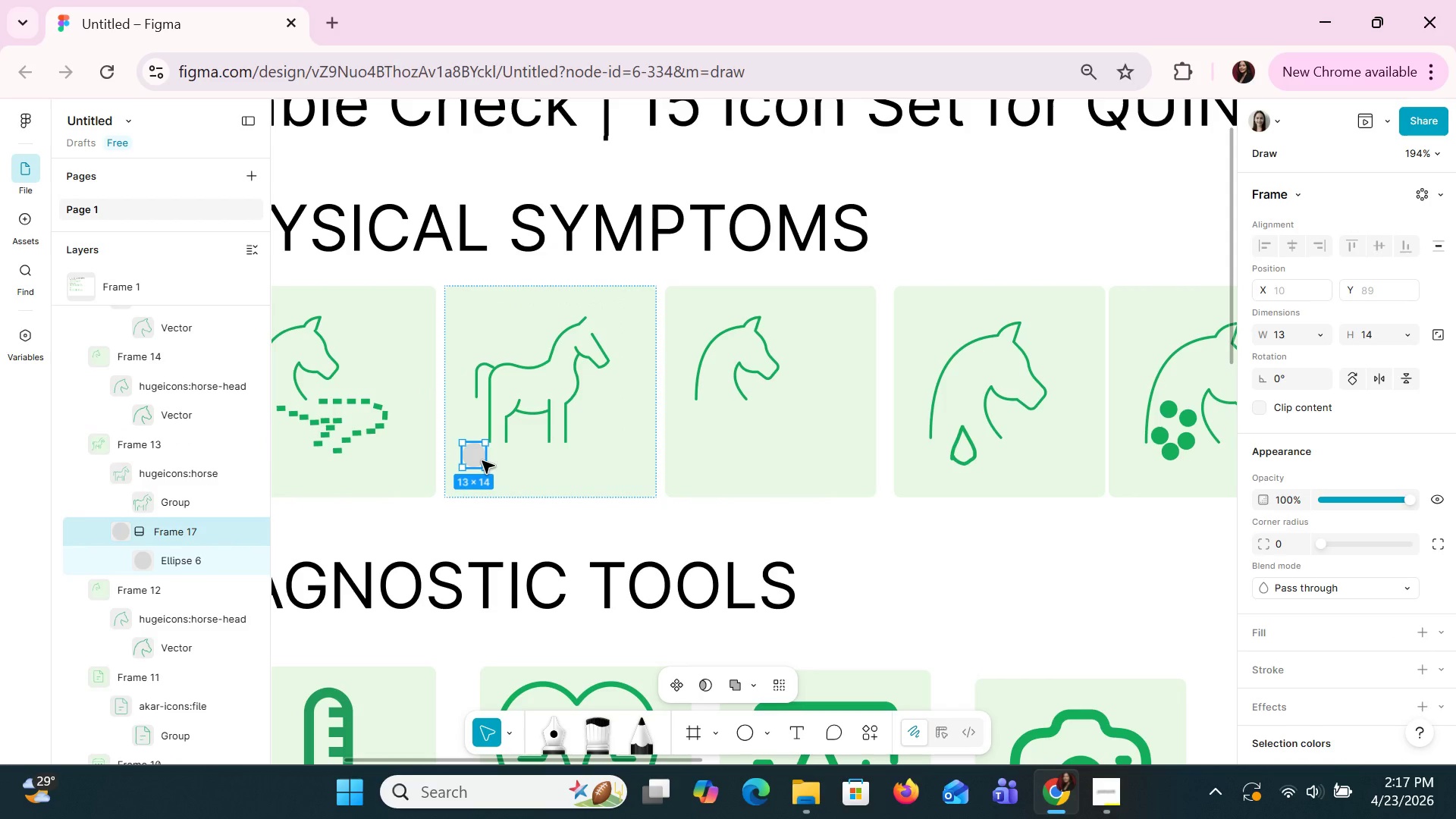 
left_click_drag(start_coordinate=[482, 460], to_coordinate=[524, 475])
 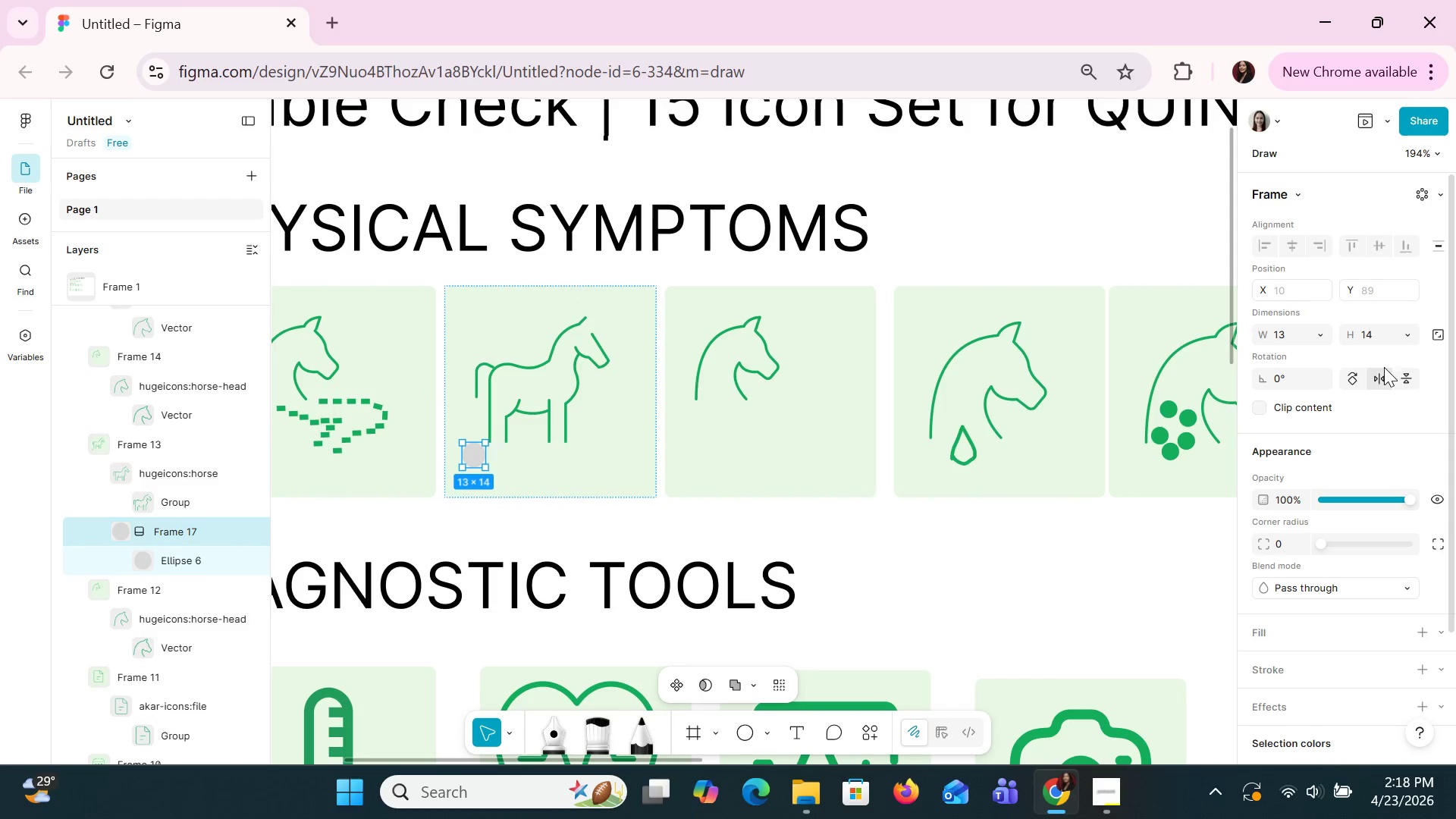 
left_click([1439, 334])
 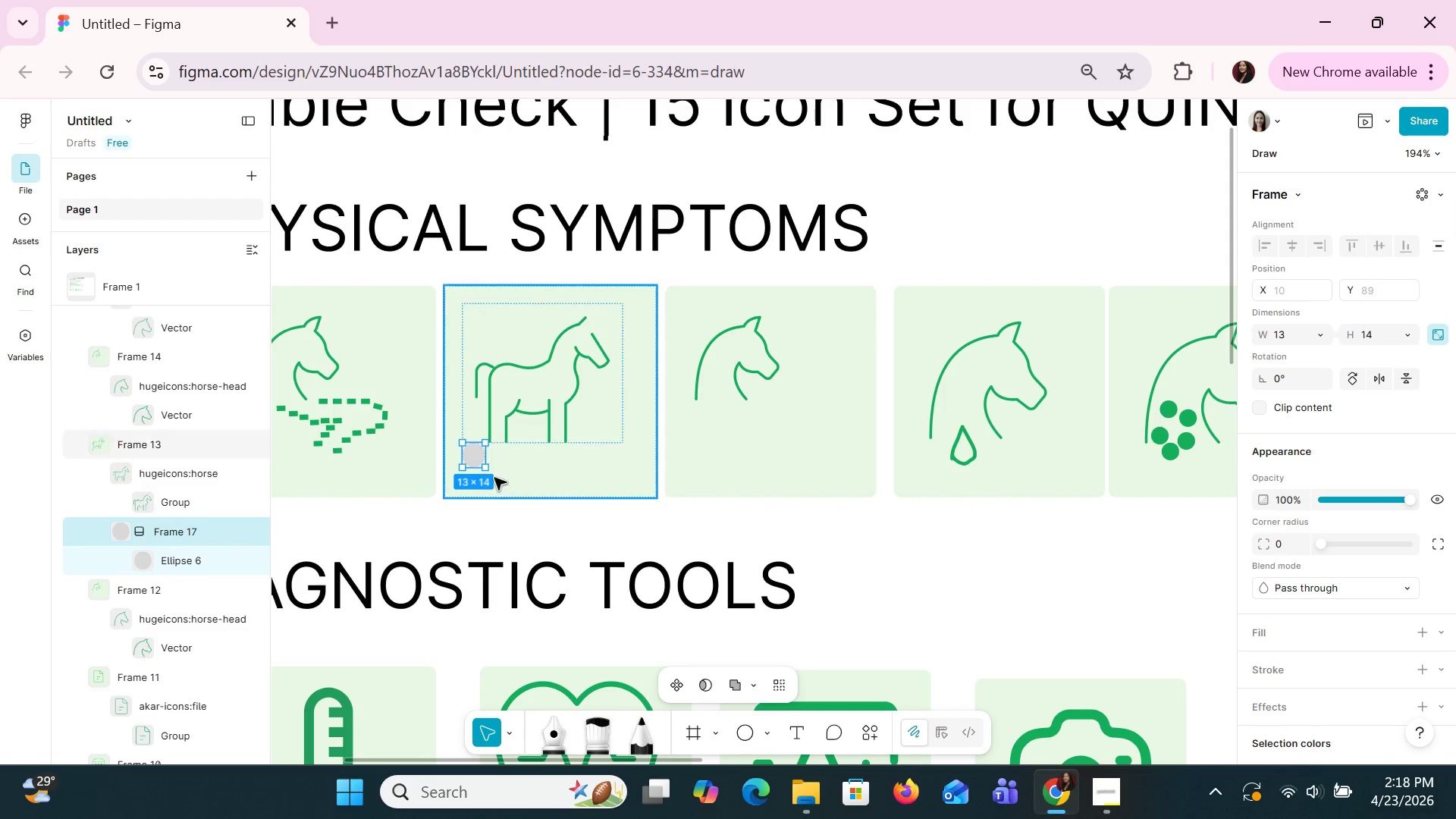 
left_click_drag(start_coordinate=[472, 458], to_coordinate=[555, 464])
 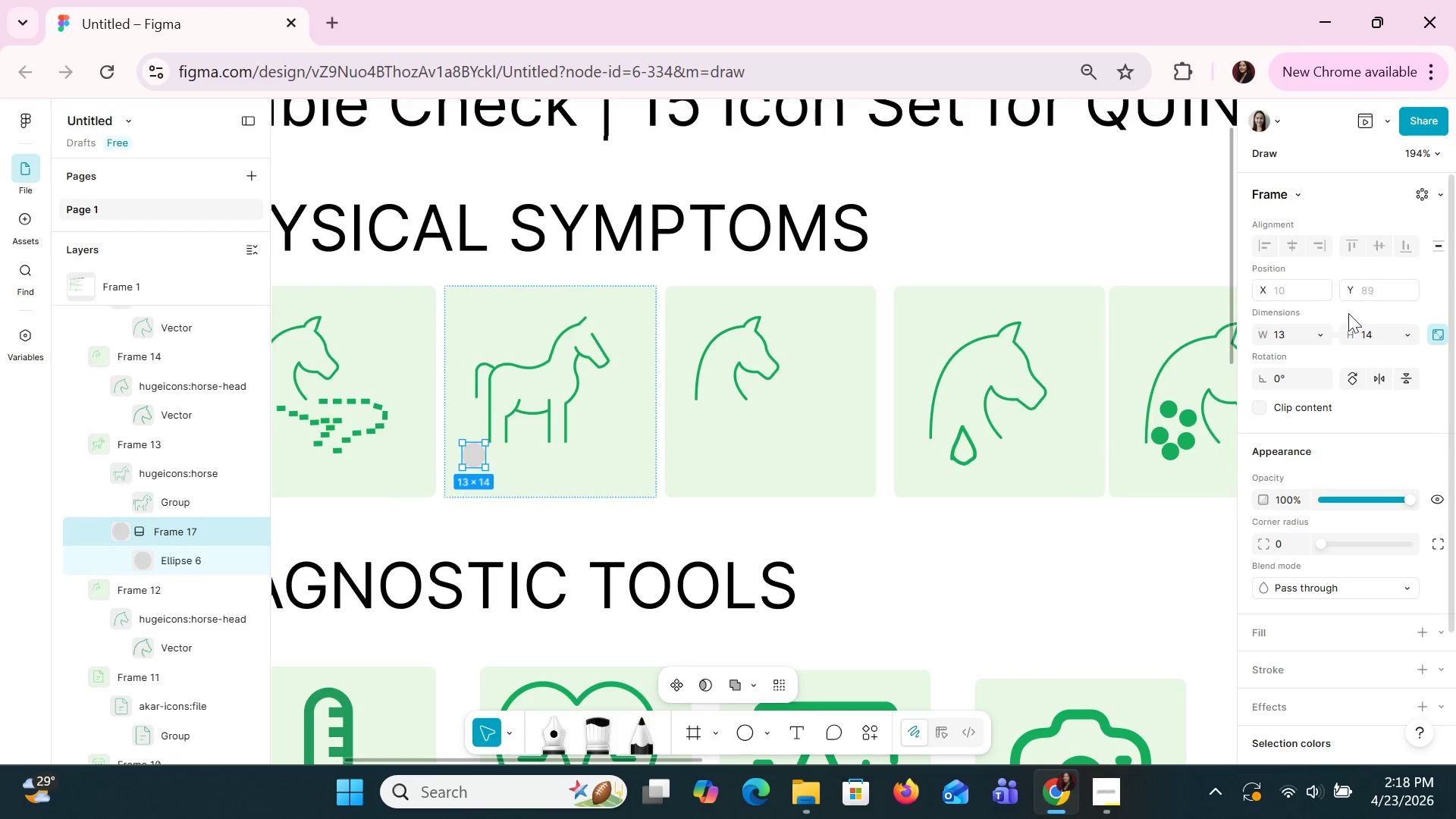 
left_click([1407, 329])
 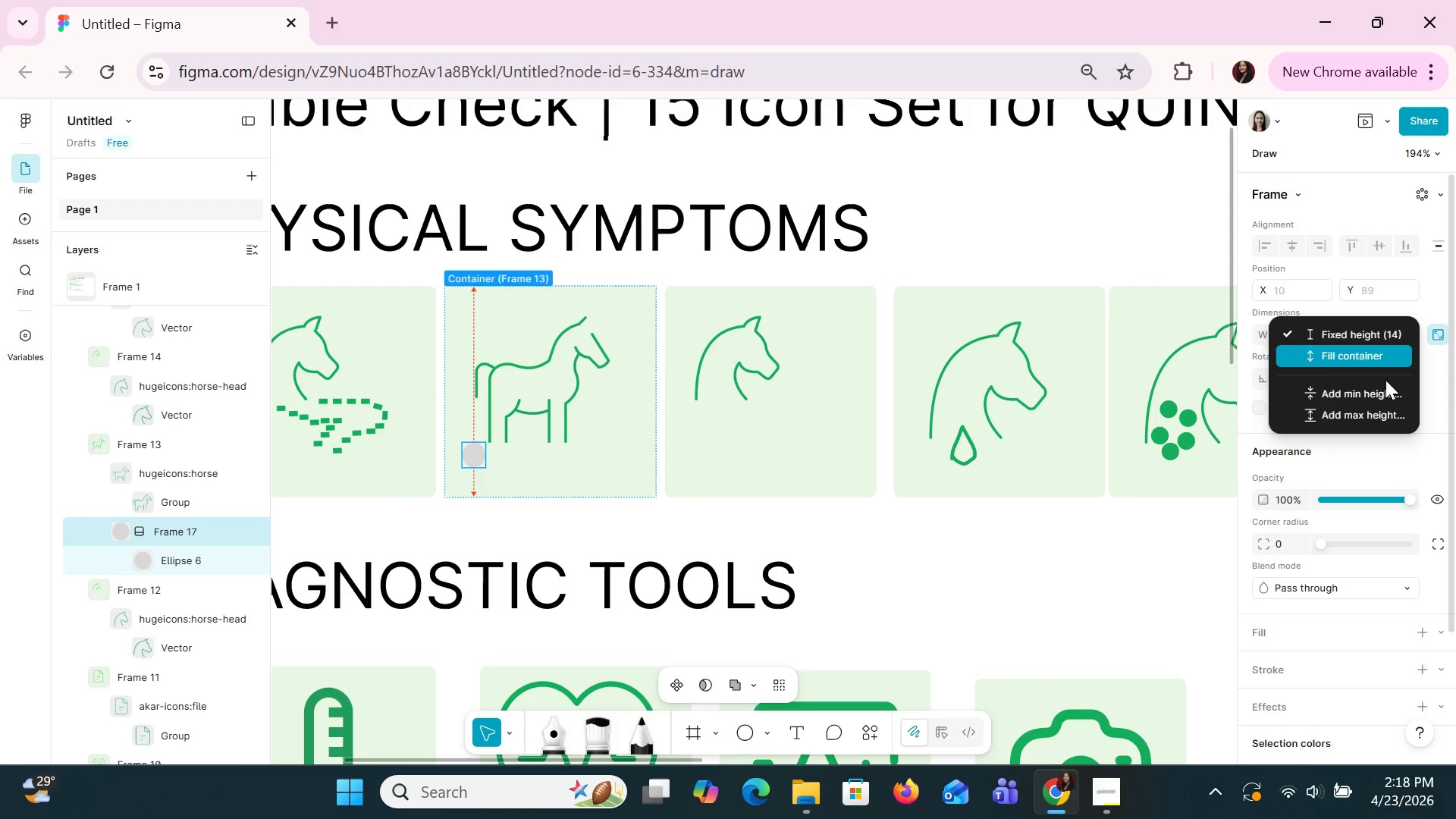 
left_click([1383, 386])
 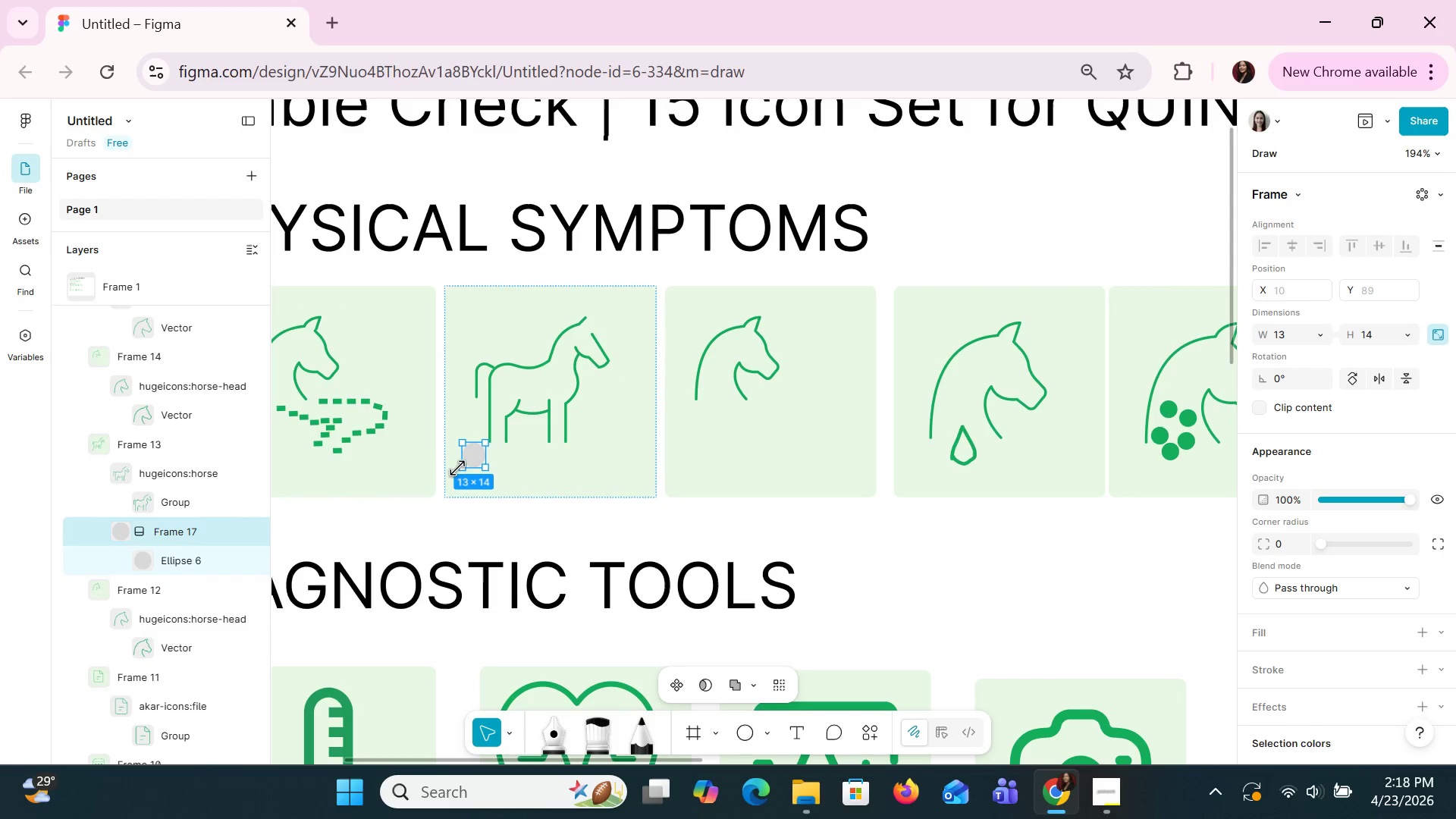 
left_click_drag(start_coordinate=[474, 457], to_coordinate=[568, 457])
 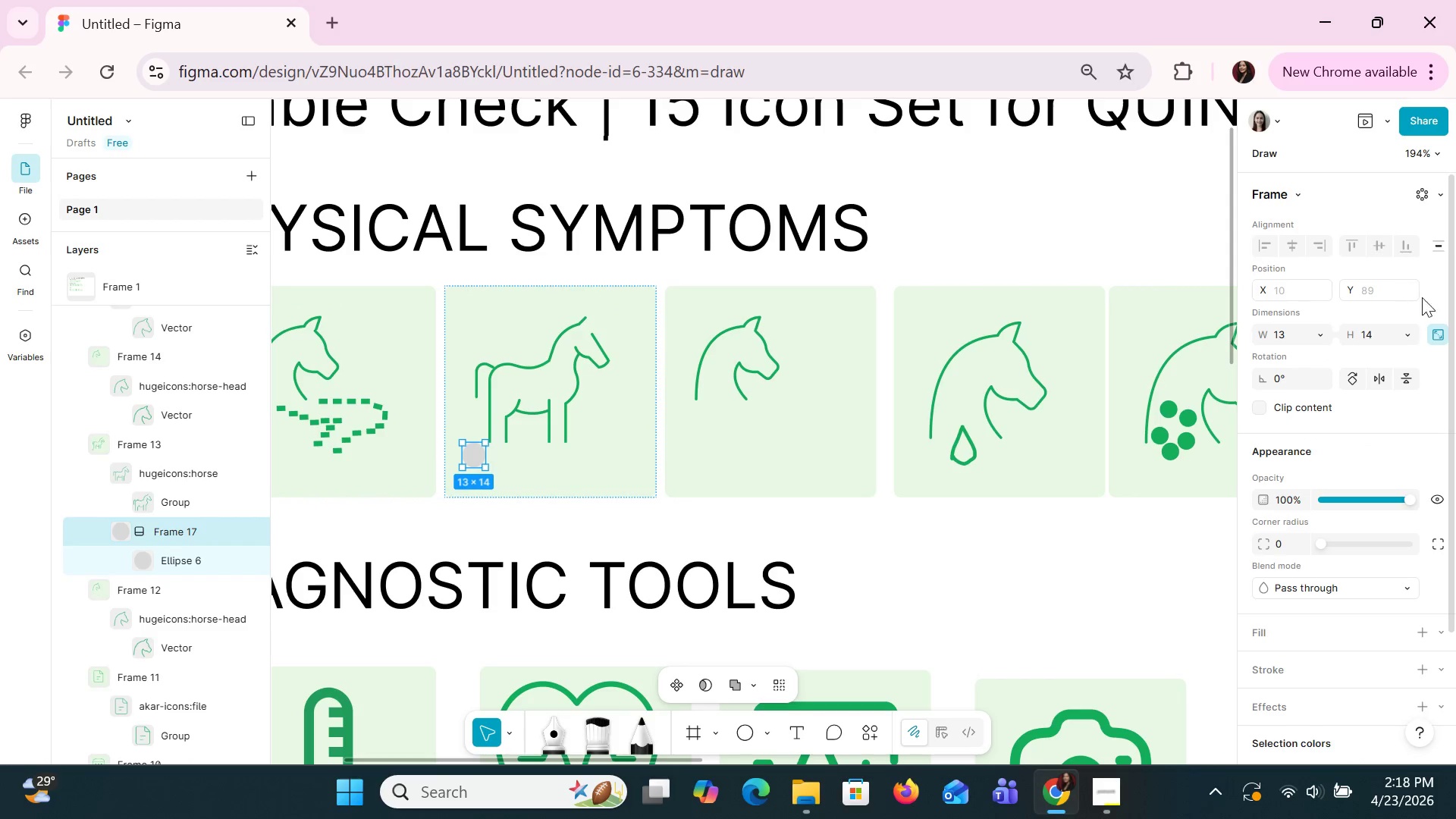 
double_click([1438, 329])
 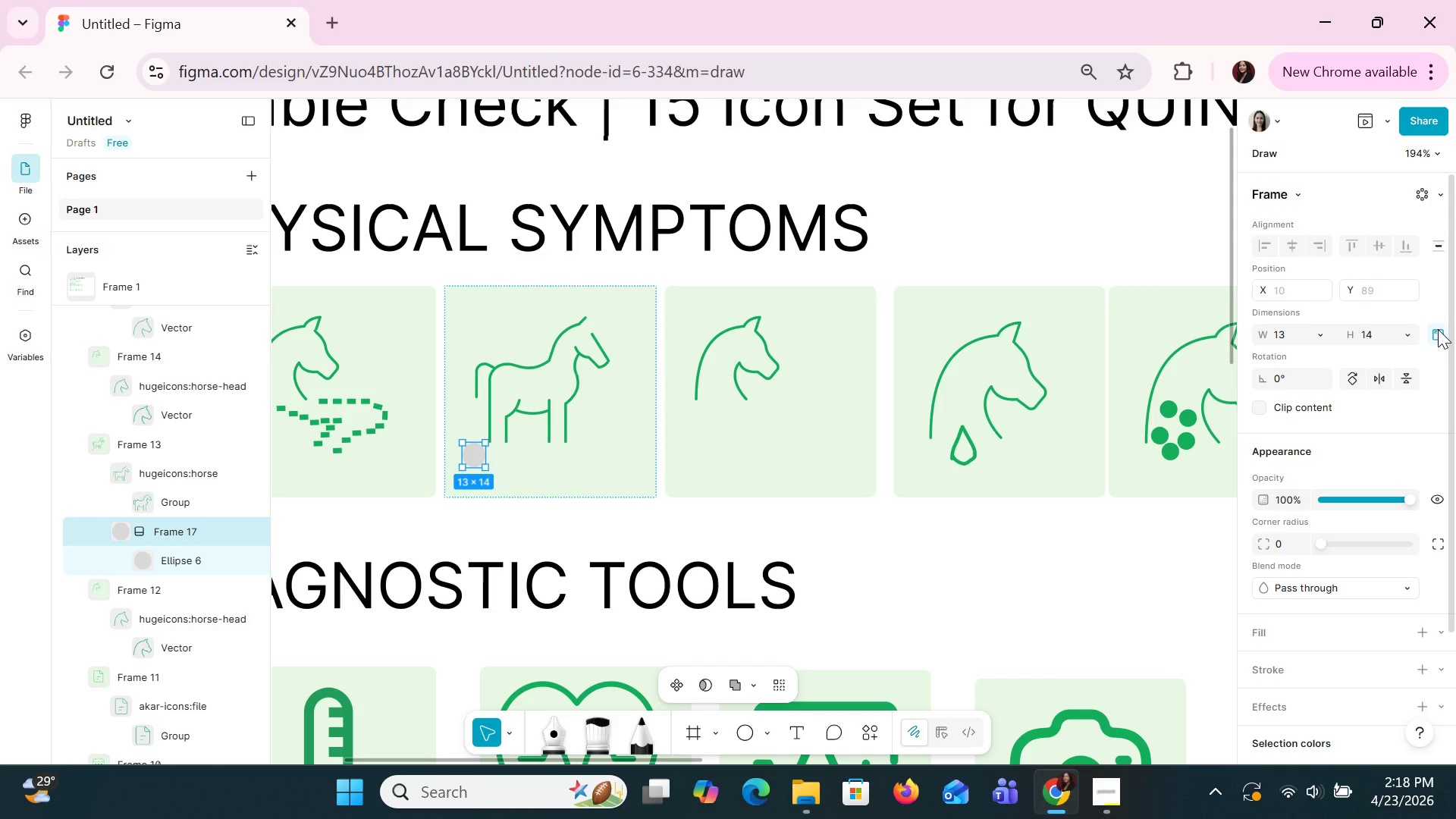 
triple_click([1438, 329])
 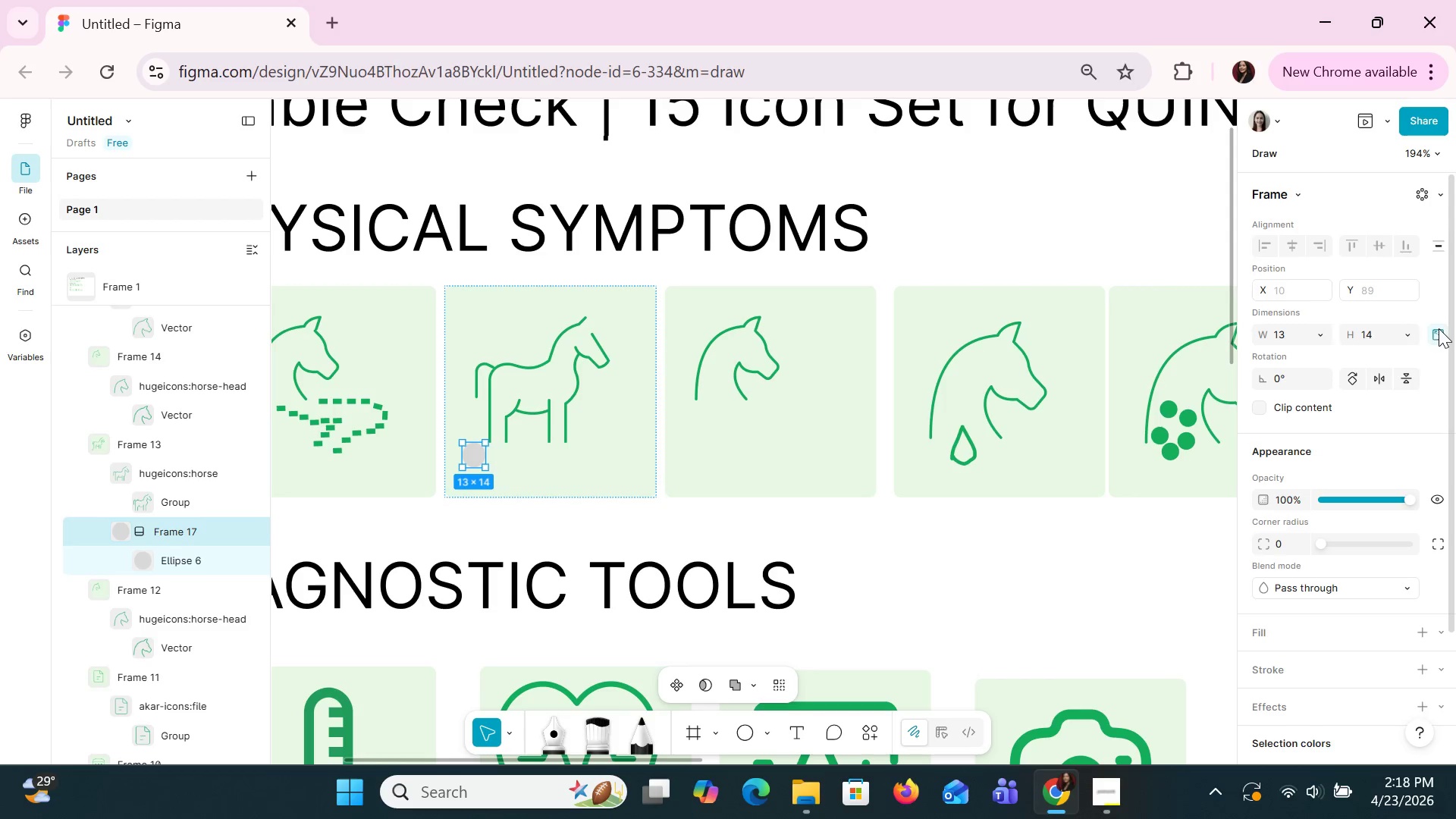 
triple_click([1439, 328])
 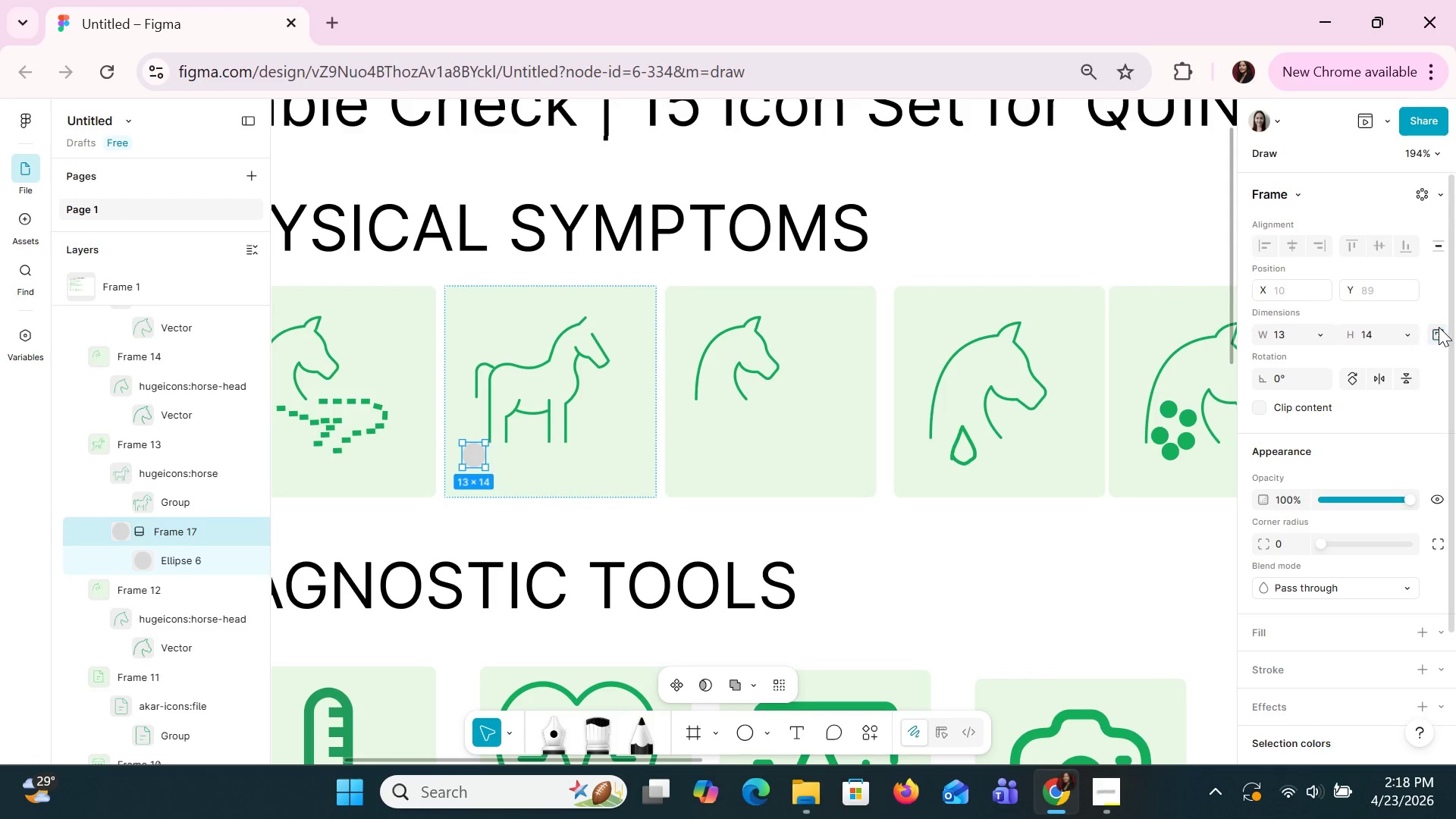 
triple_click([1439, 327])
 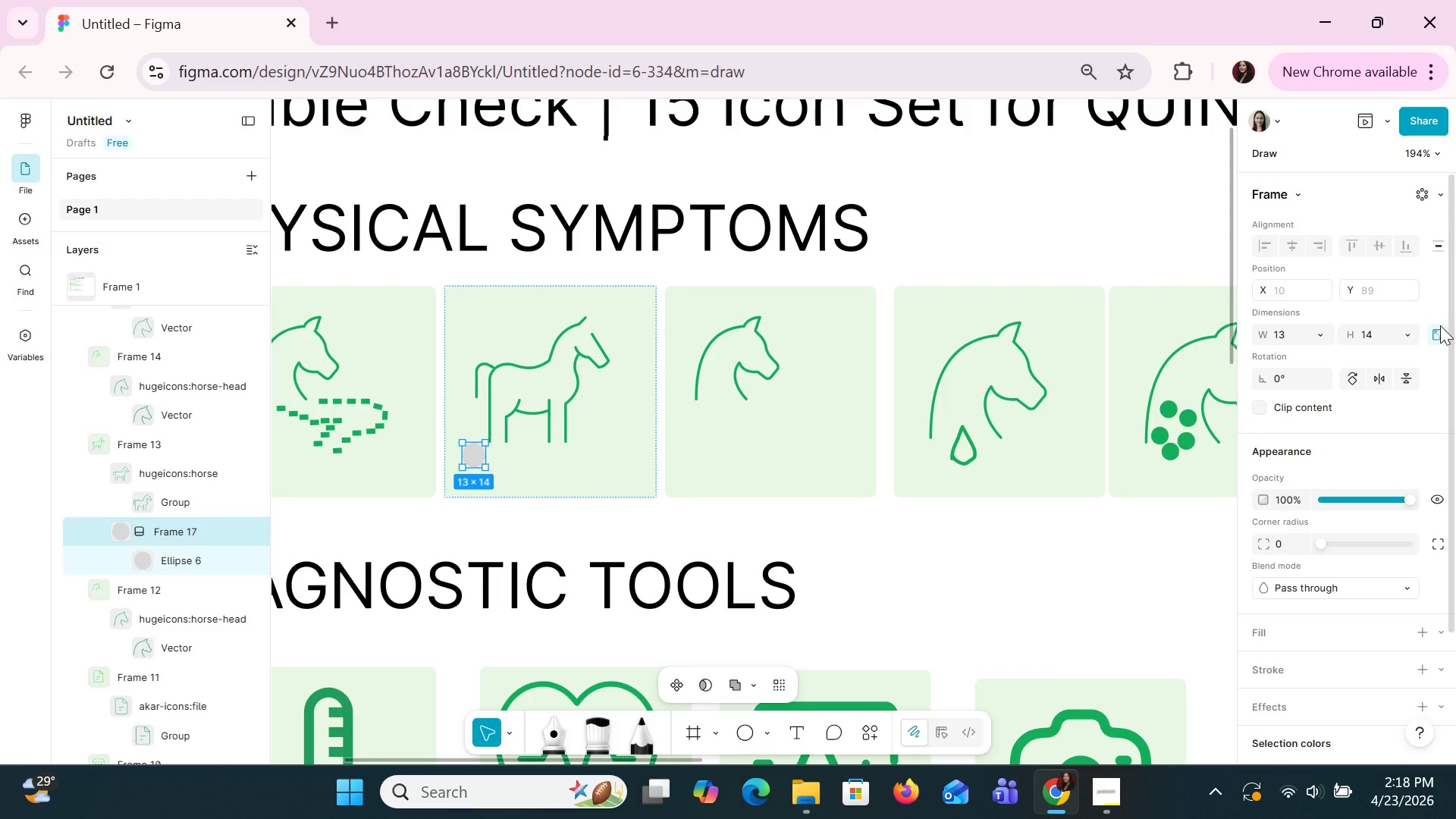 
triple_click([1440, 325])
 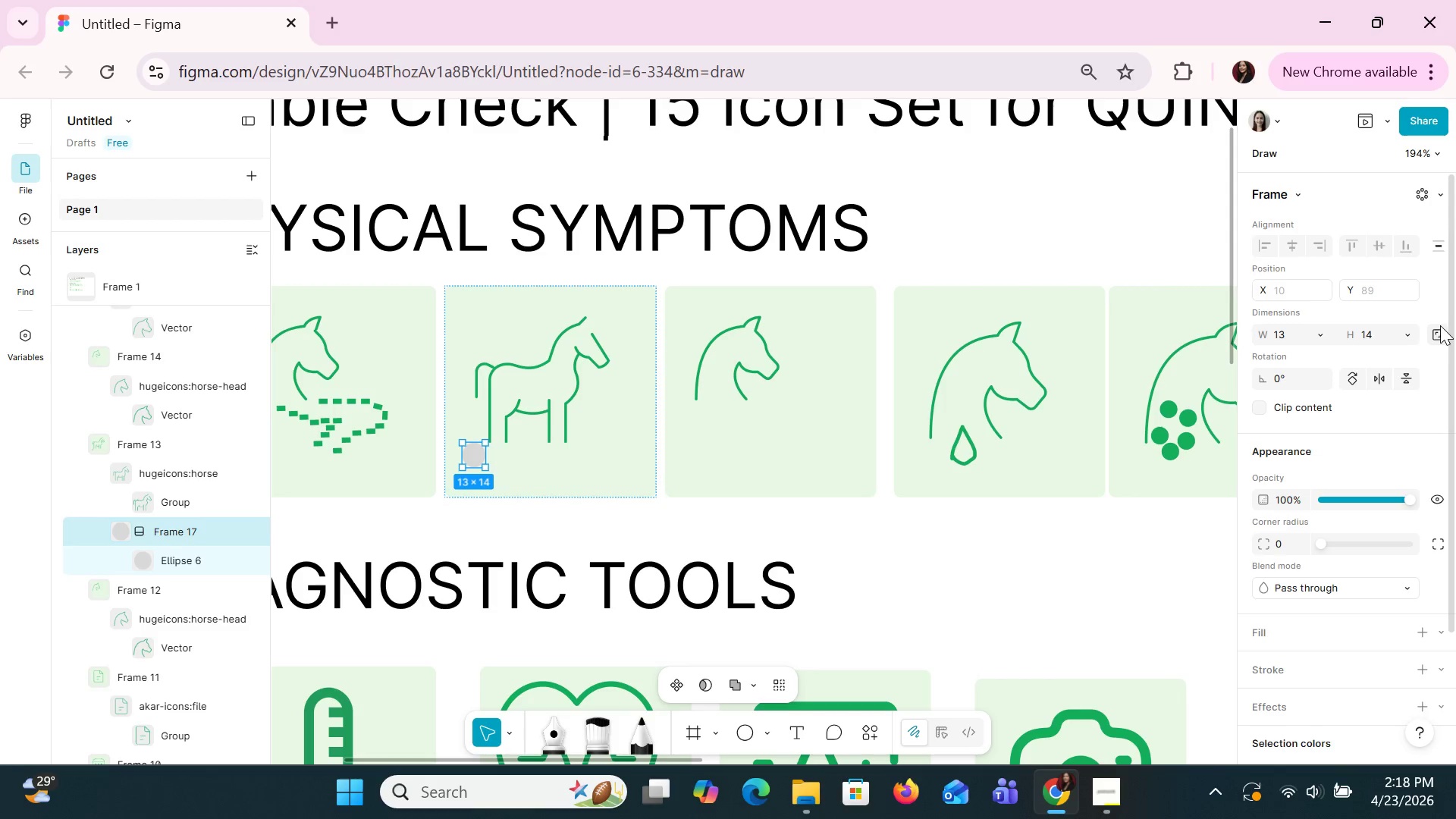 
triple_click([1440, 325])
 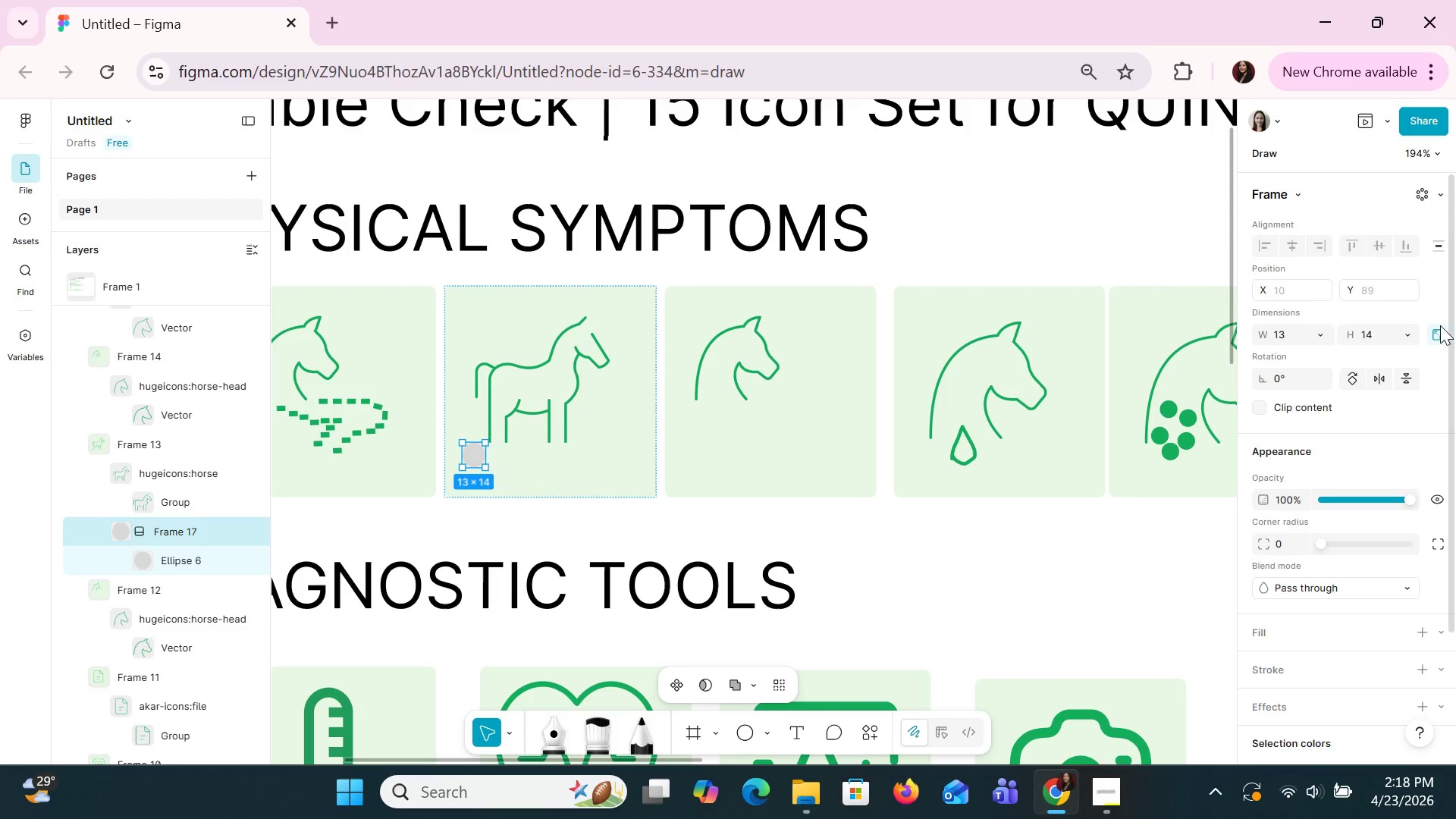 
triple_click([1440, 325])
 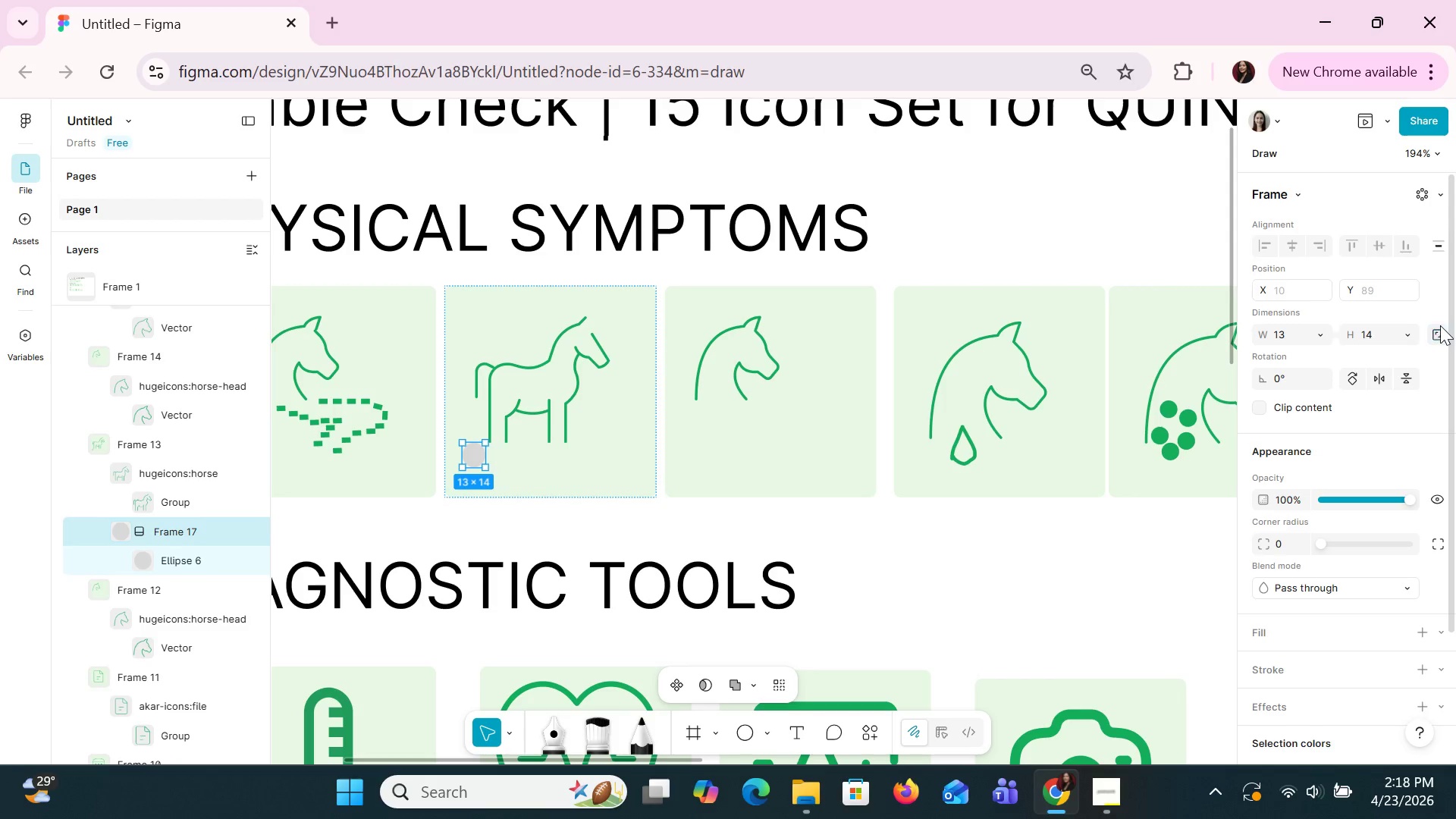 
triple_click([1440, 325])
 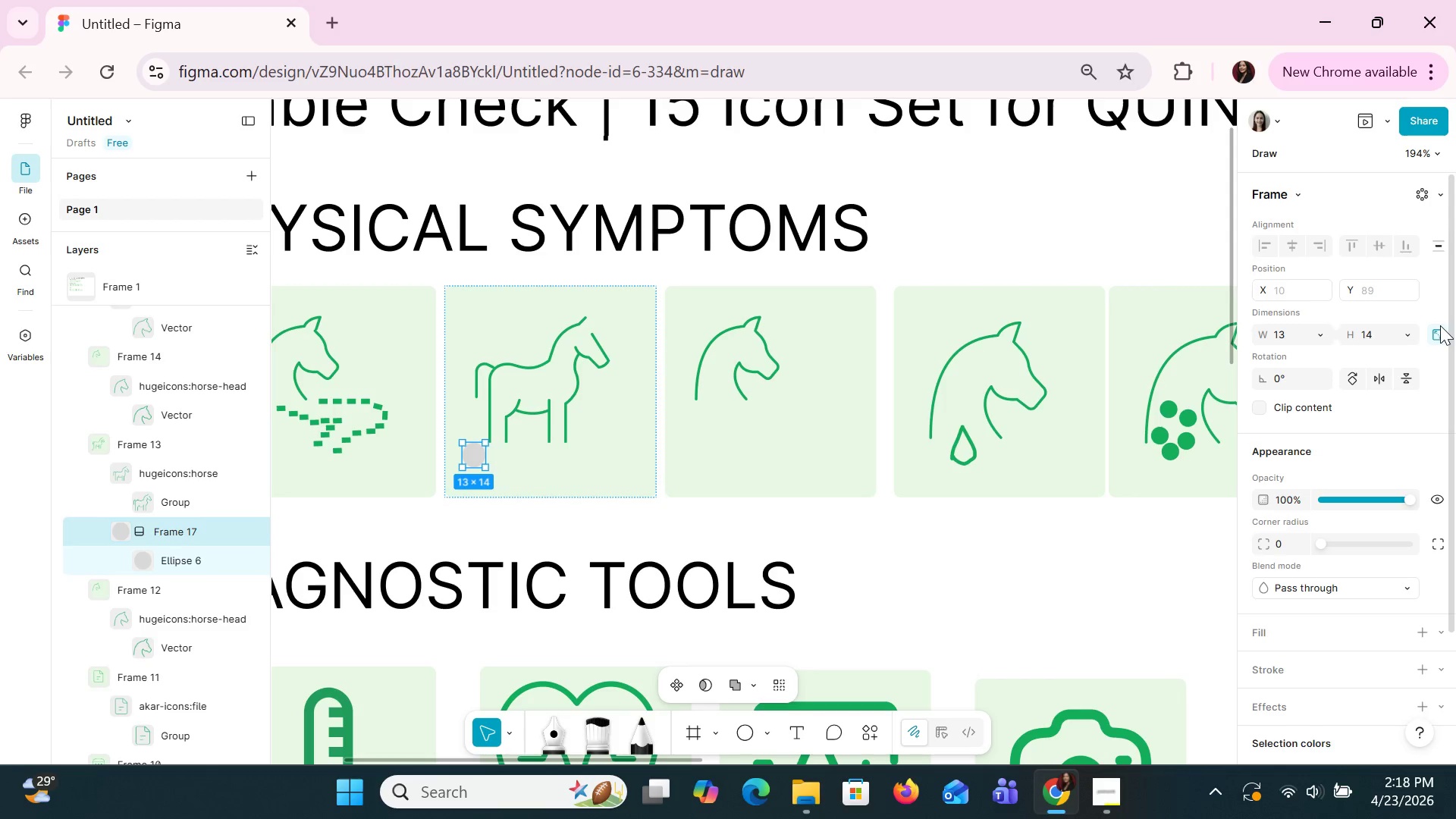 
triple_click([1440, 325])
 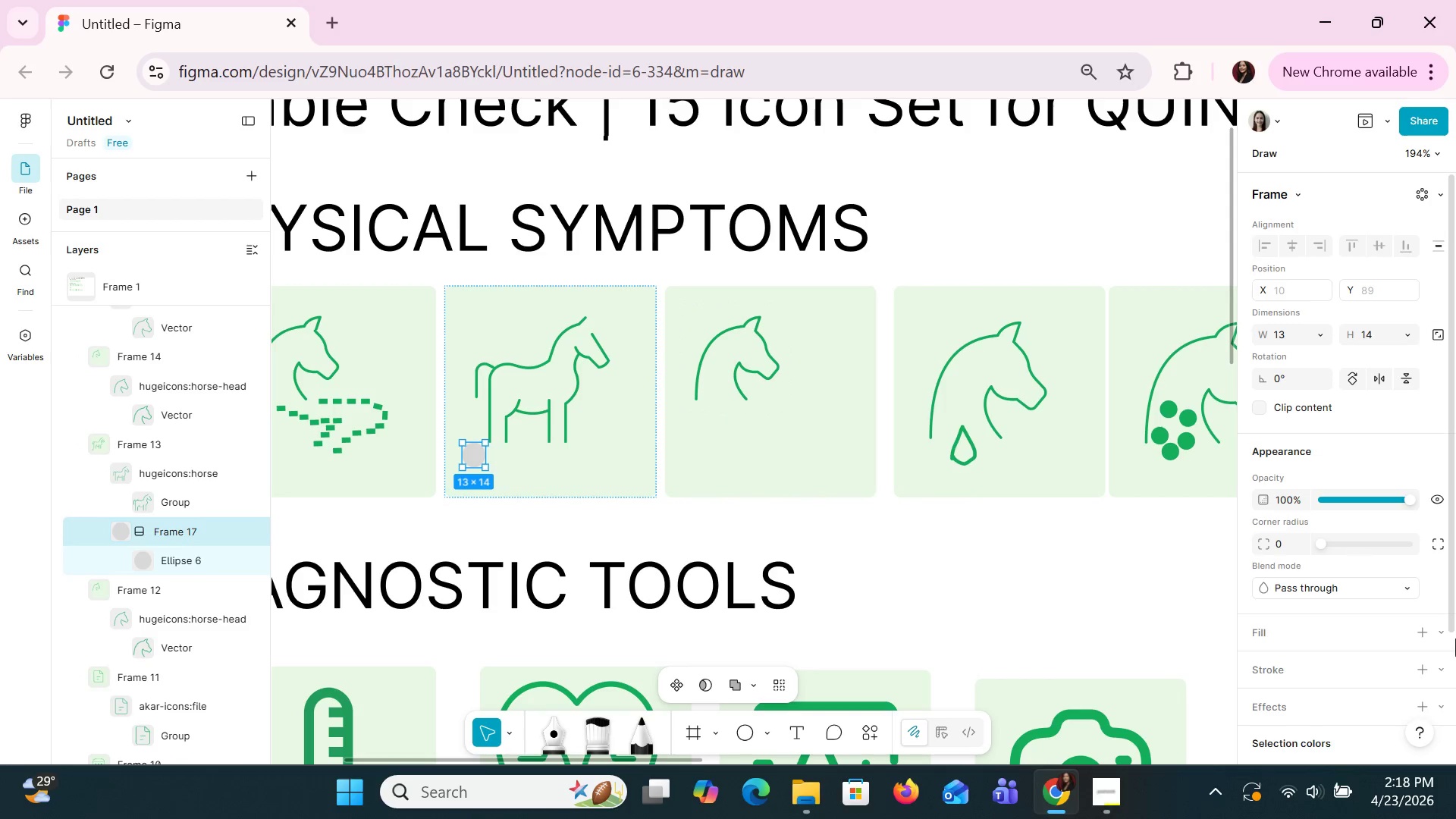 
scroll: coordinate [1397, 673], scroll_direction: down, amount: 11.0
 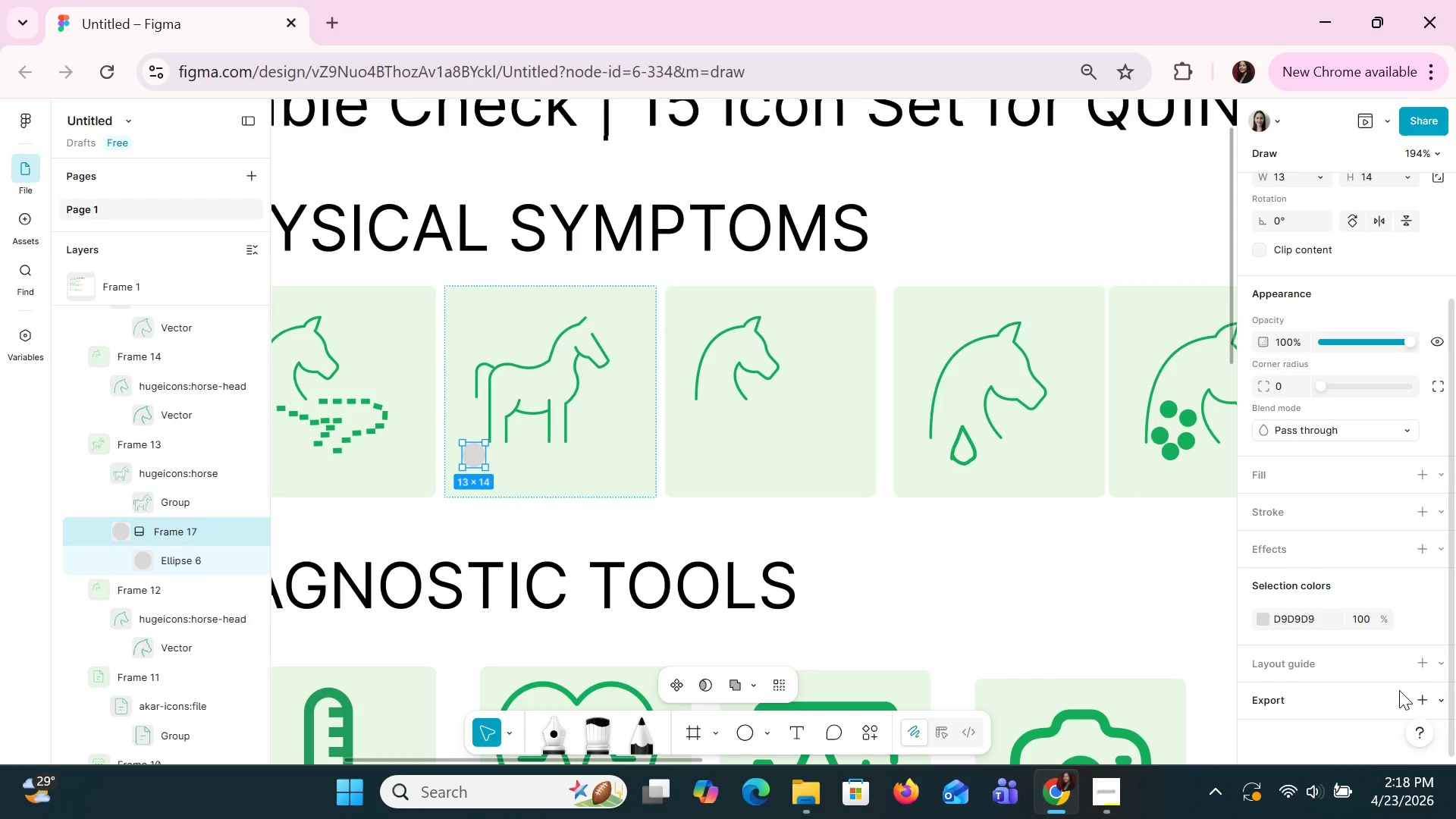 
wait(36.36)
 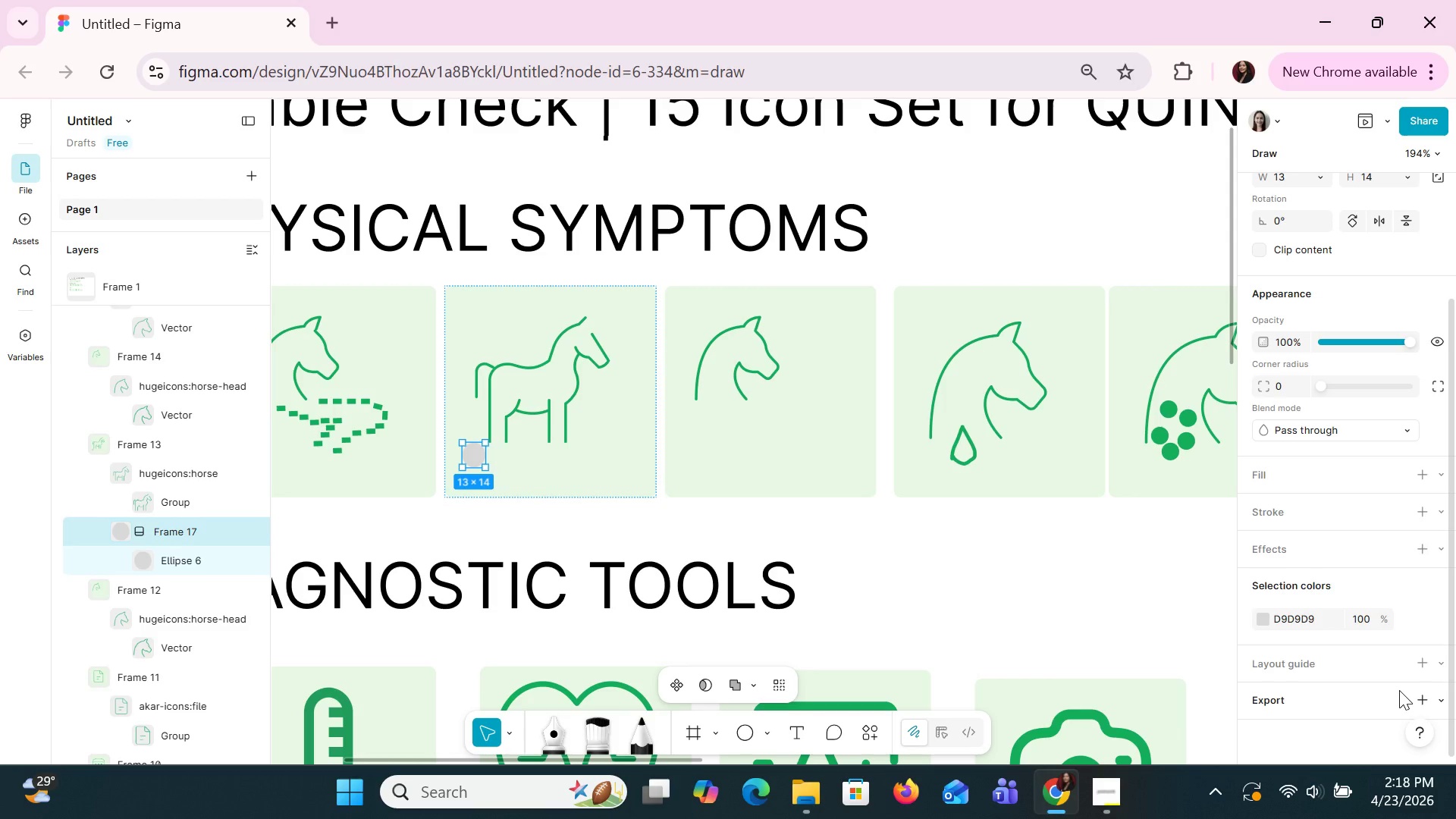 
left_click([630, 477])
 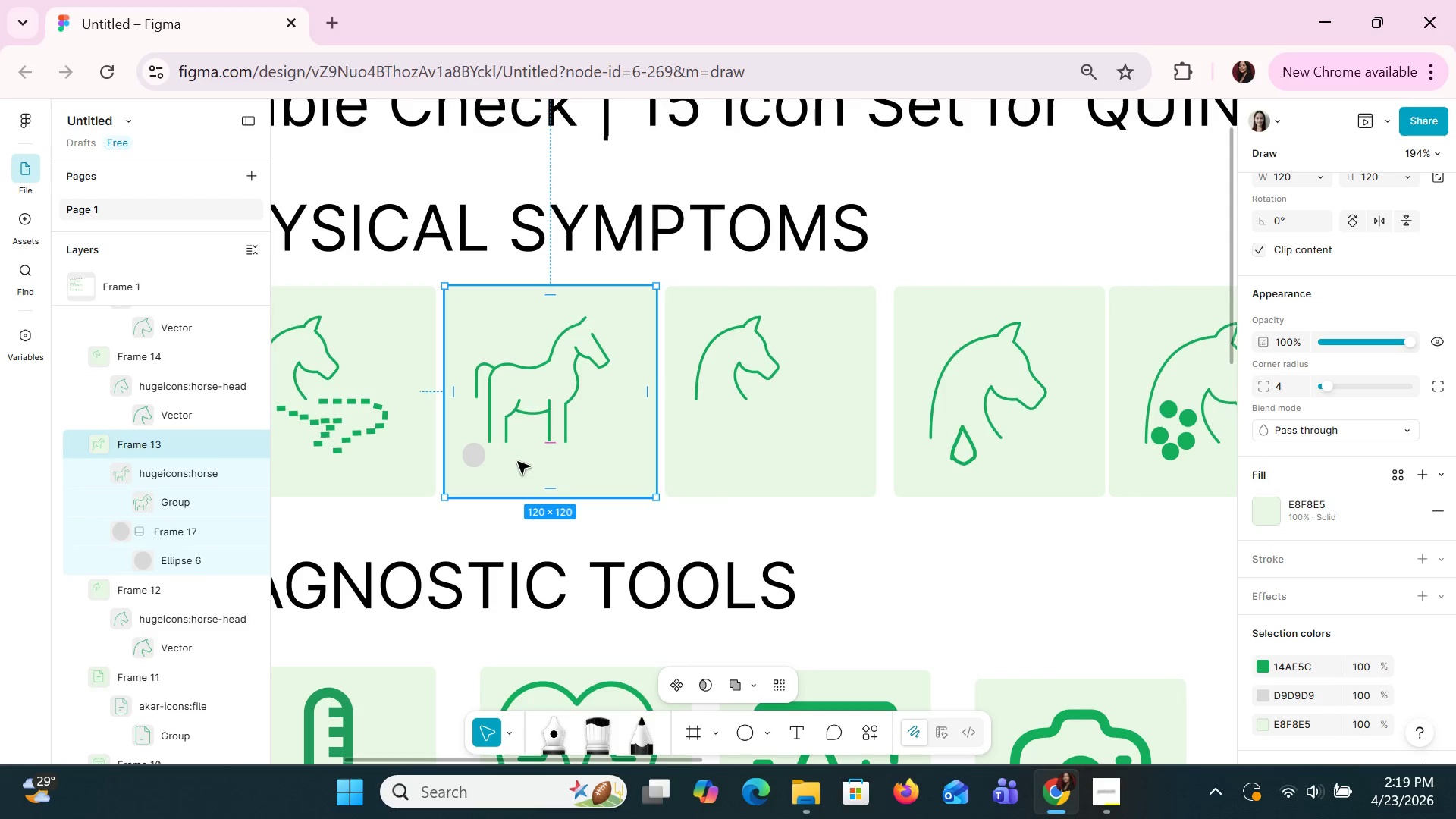 
wait(5.8)
 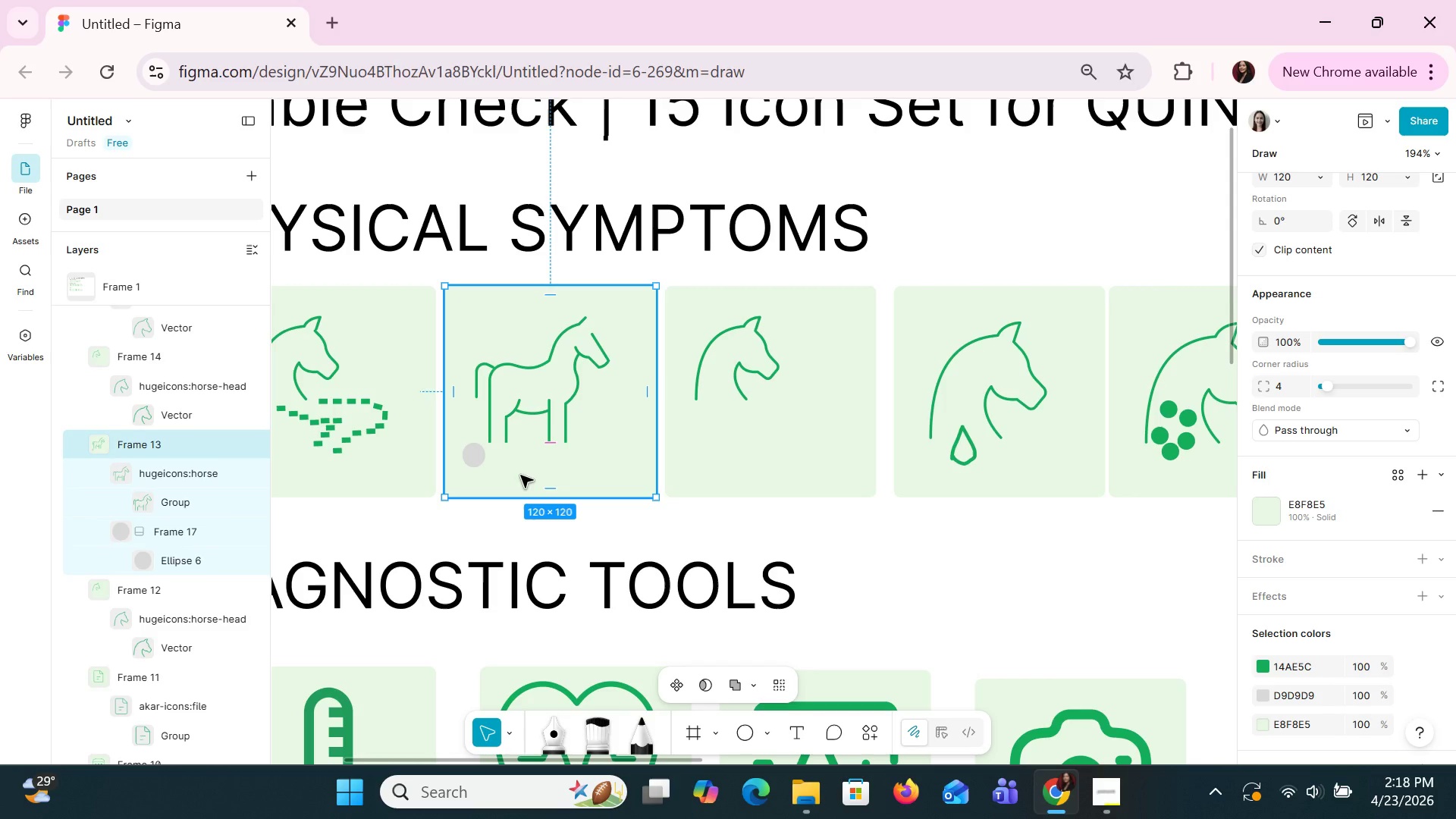 
left_click([484, 453])
 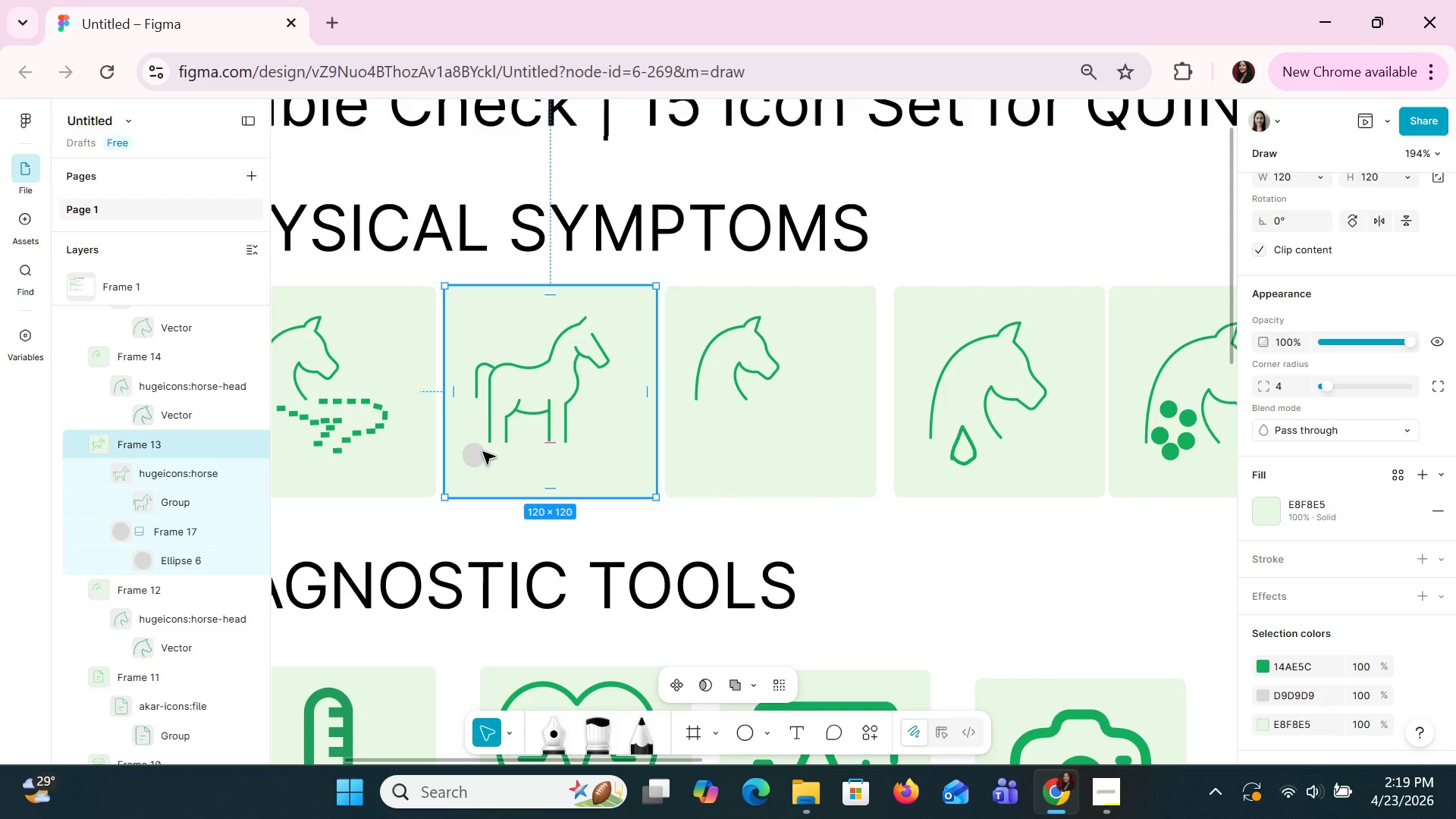 
wait(10.86)
 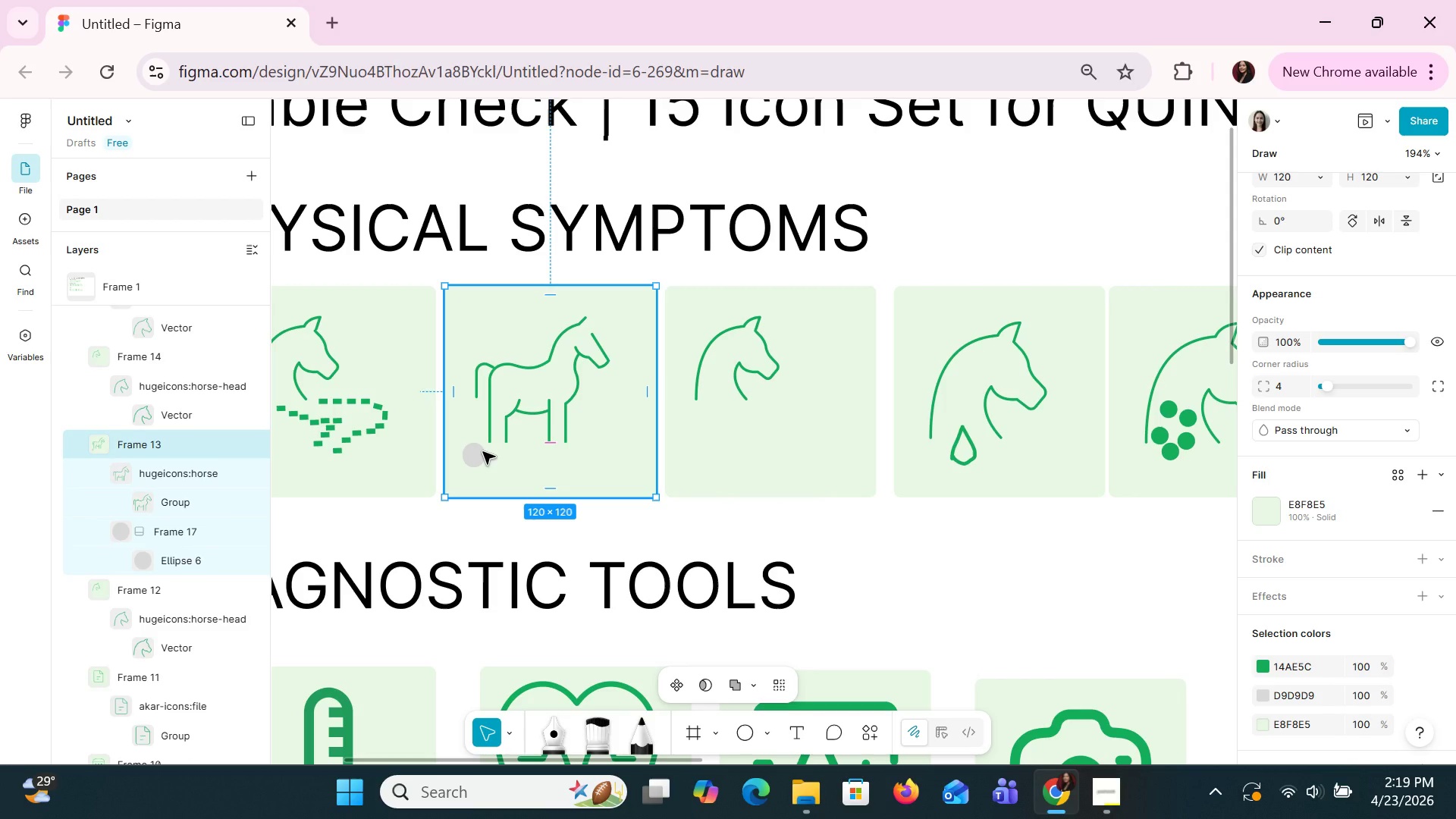 
key(Shift+A)
 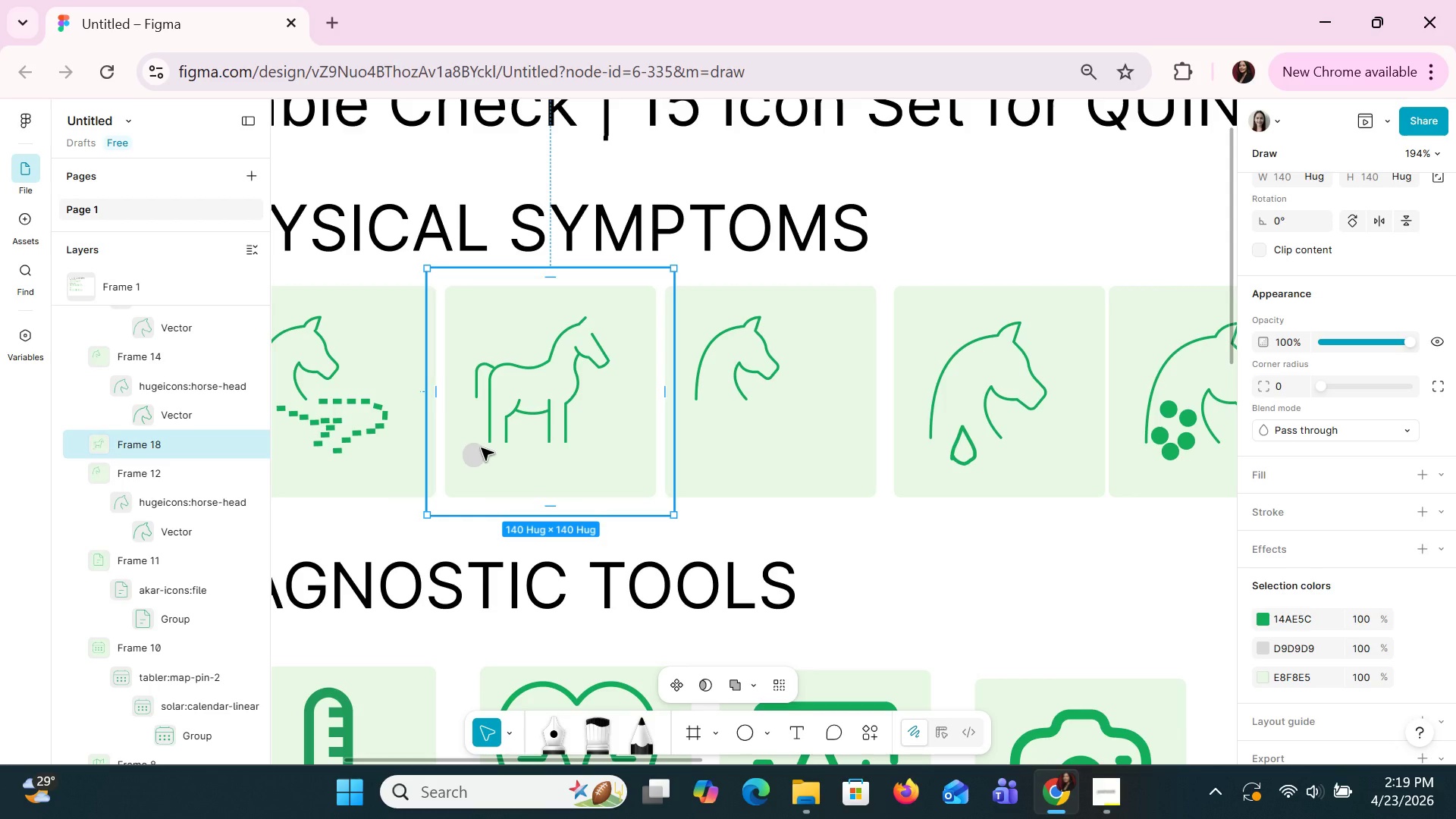 
wait(15.27)
 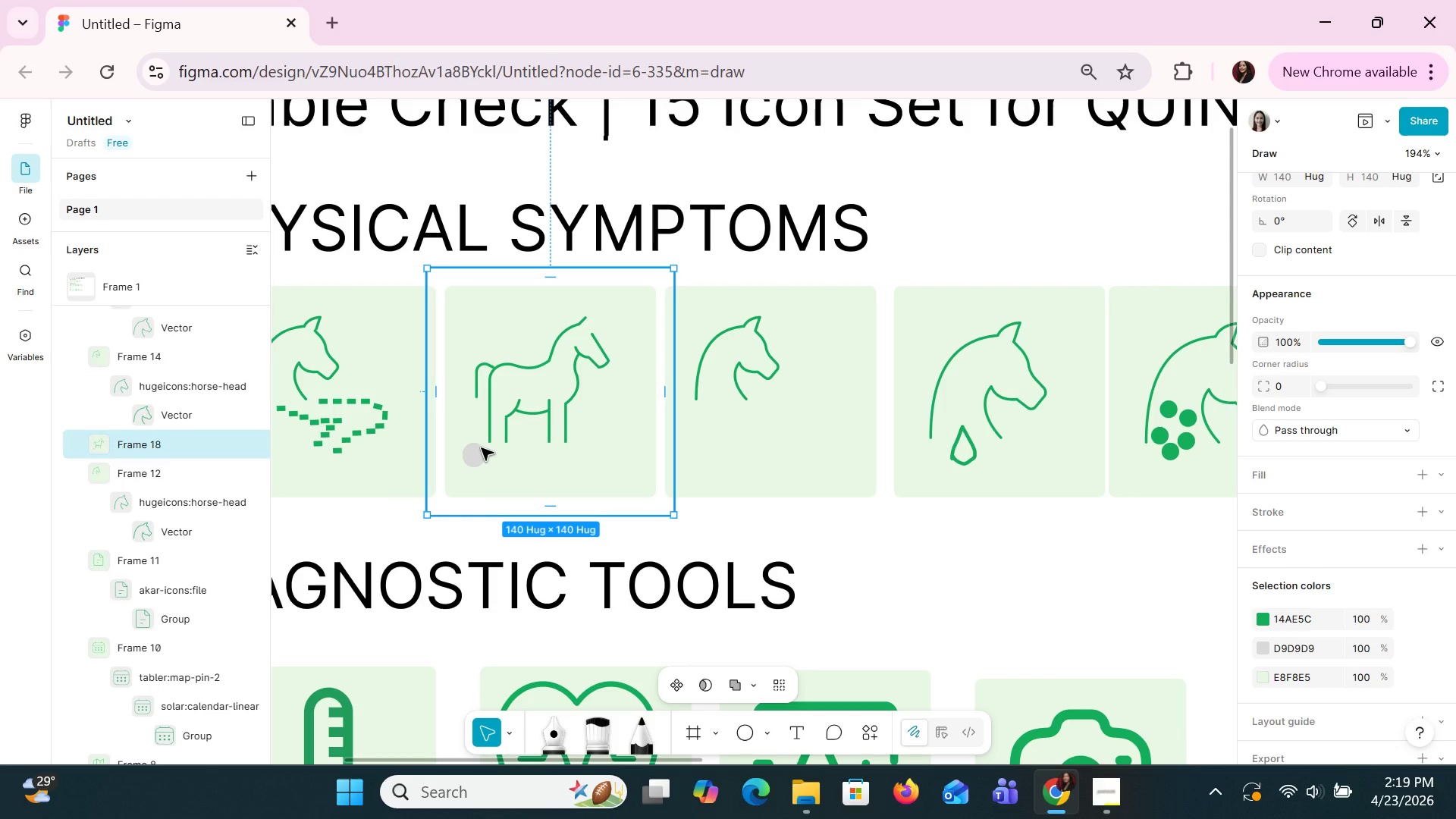 
scroll: coordinate [1349, 516], scroll_direction: down, amount: 2.0
 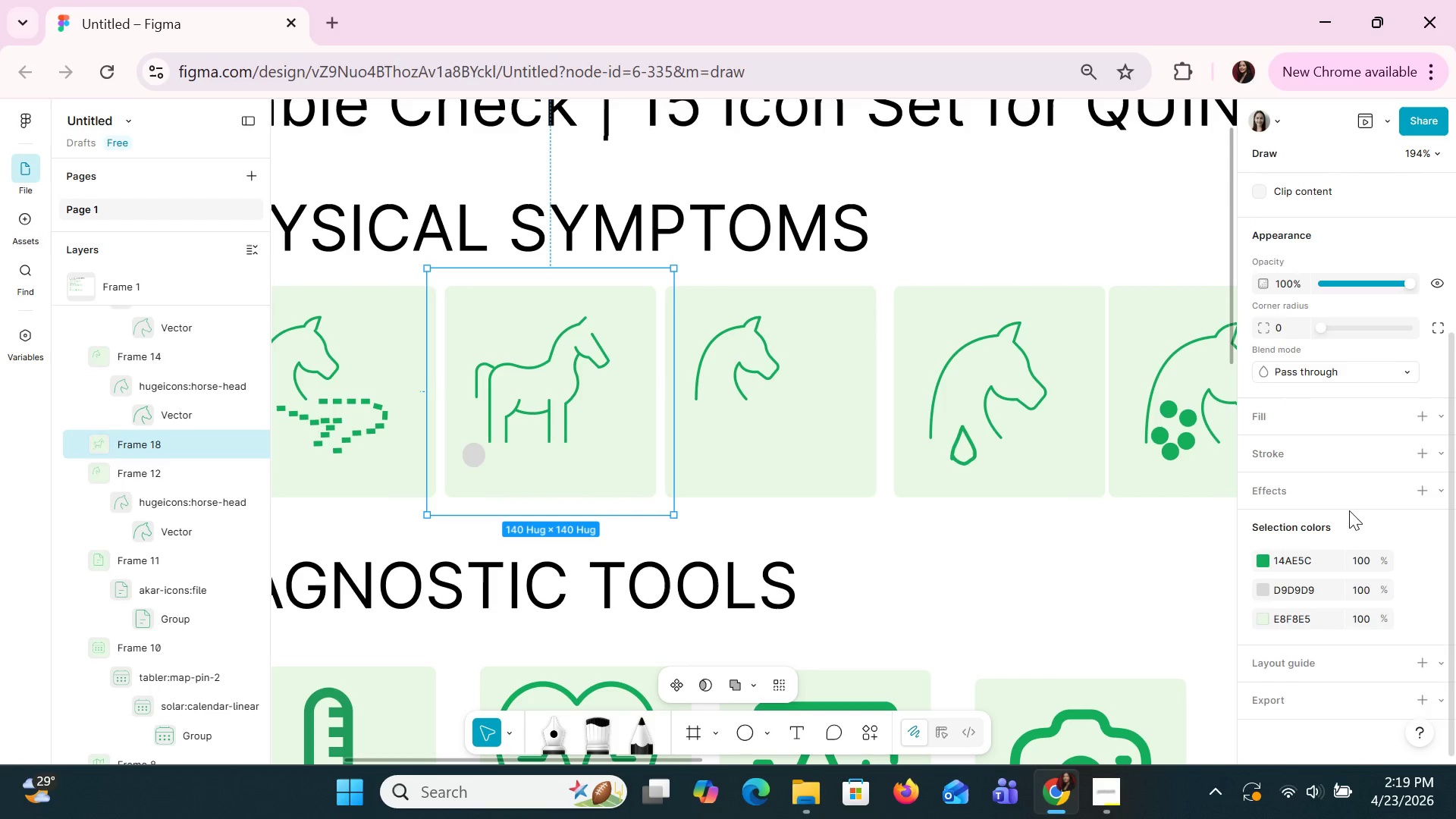 
scroll: coordinate [1349, 510], scroll_direction: up, amount: 4.0
 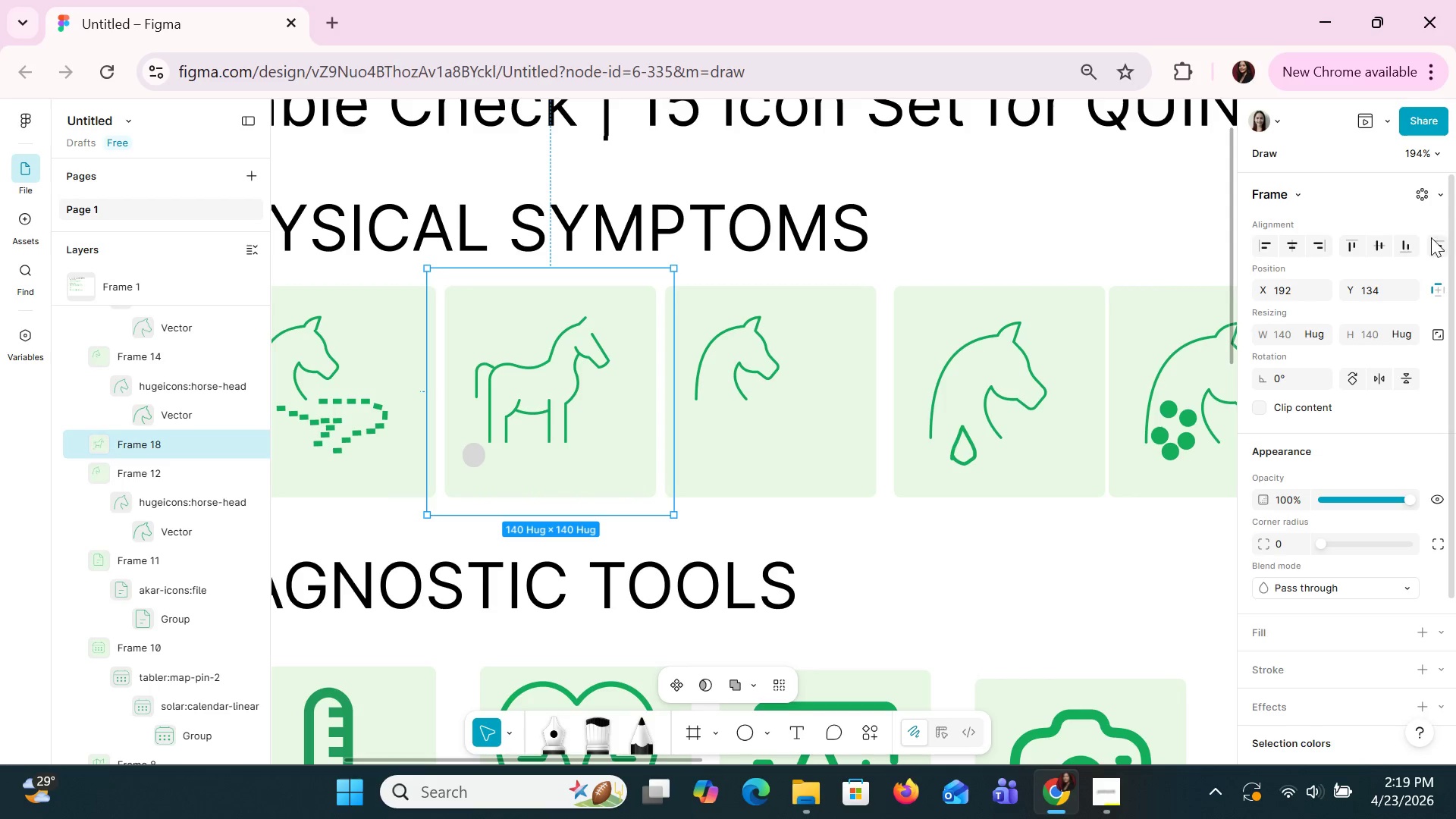 
left_click([1437, 191])
 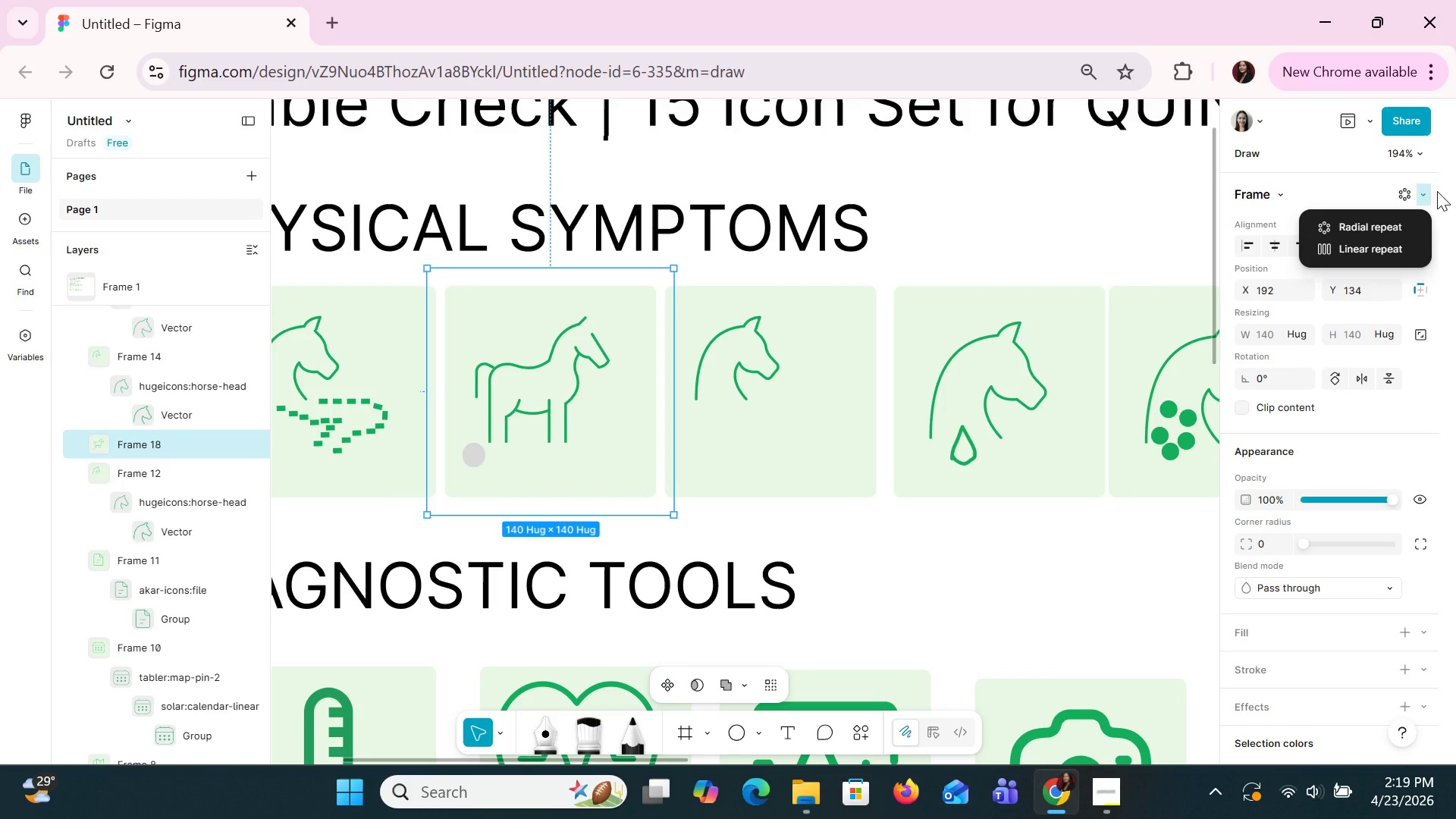 
left_click([1437, 191])
 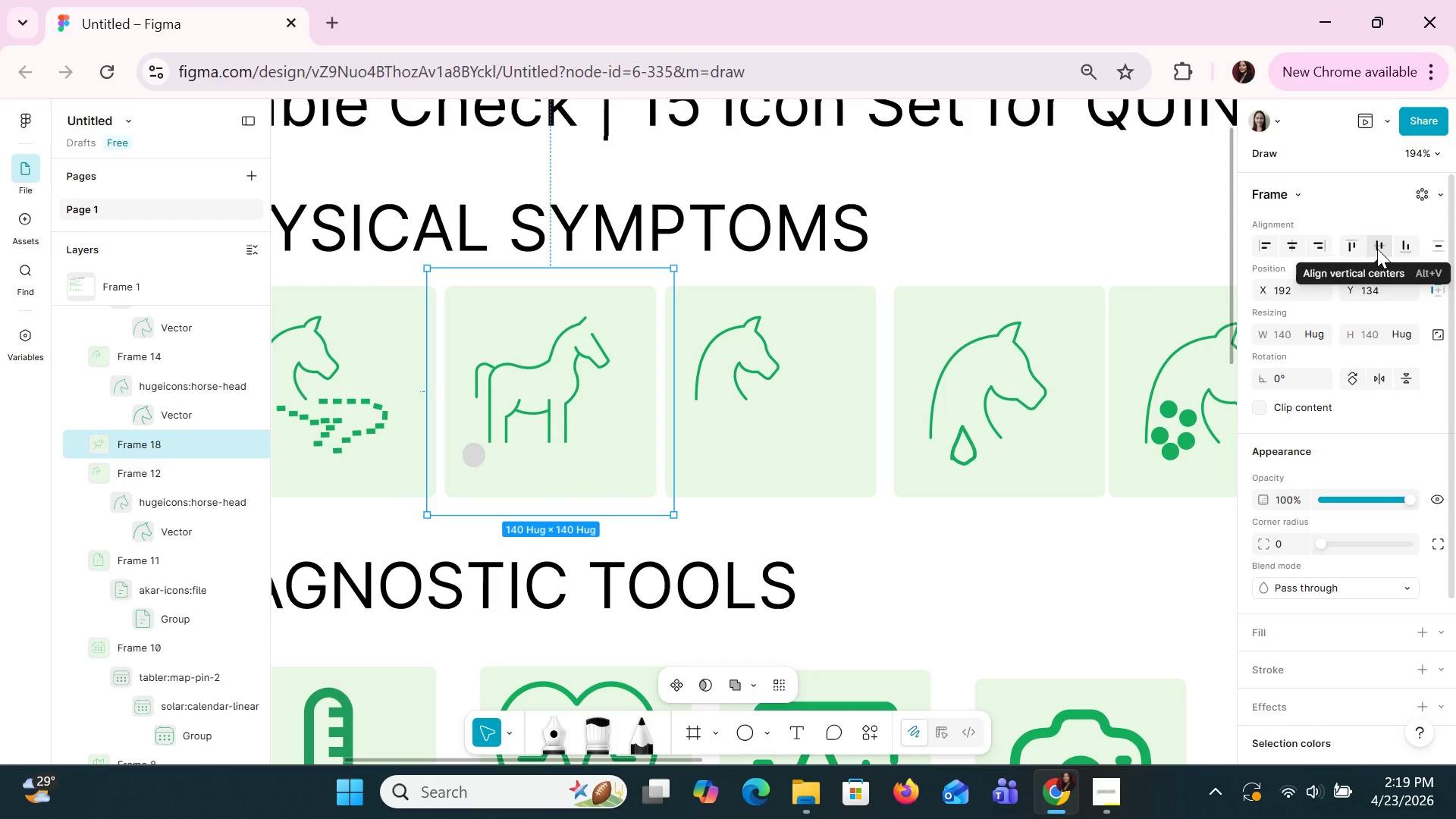 
wait(12.48)
 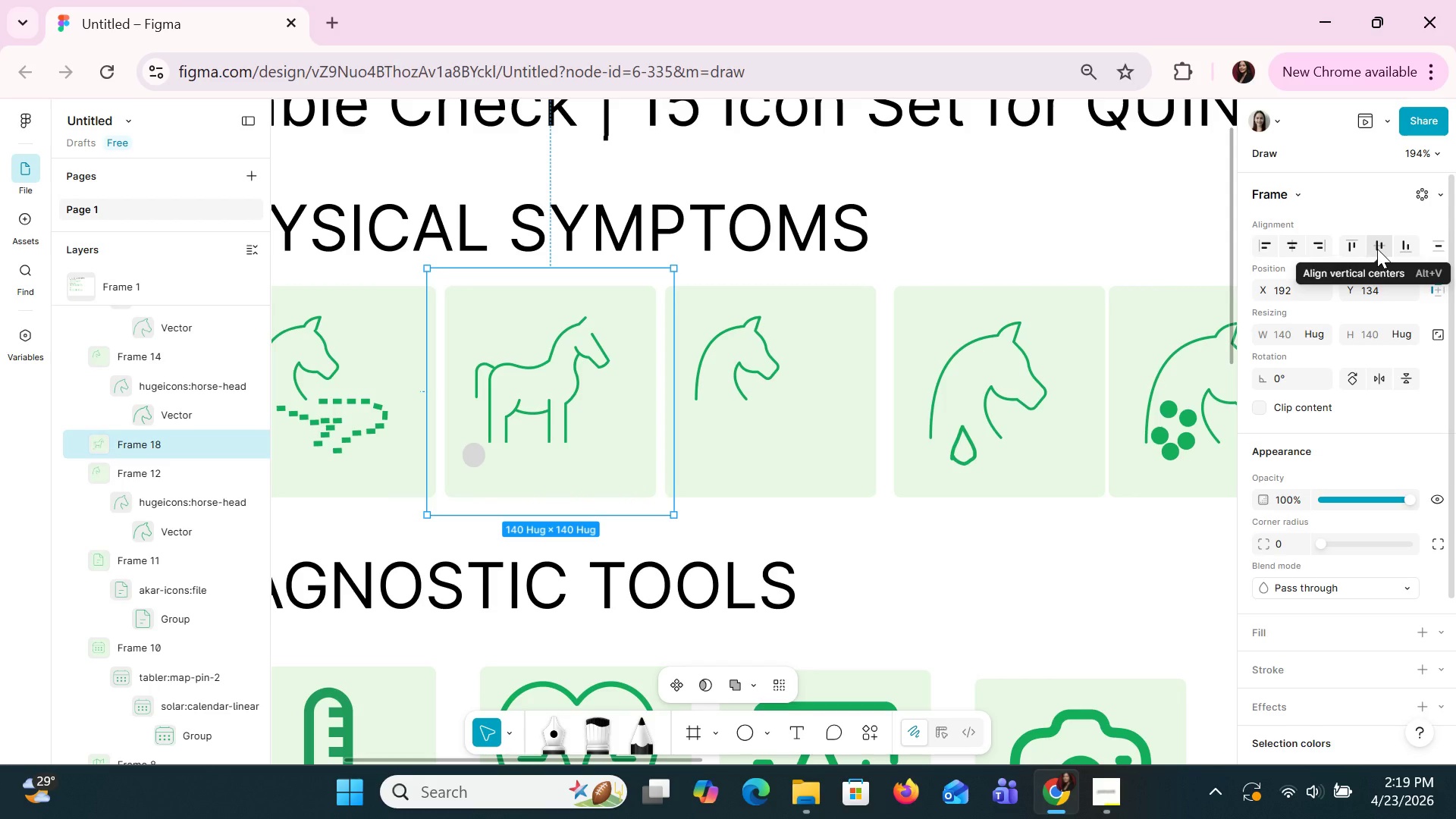 
key(Control+Z)
 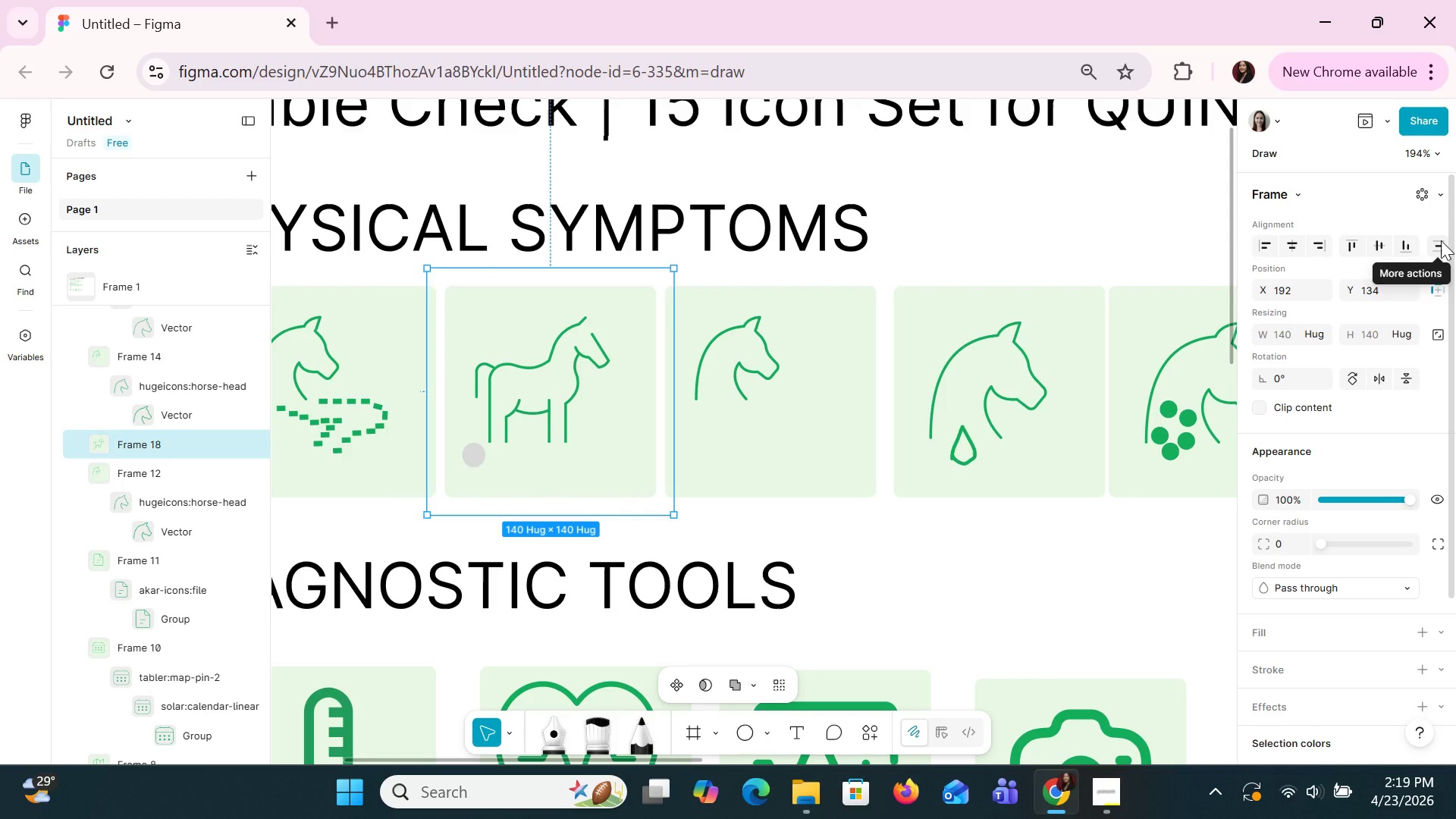 
left_click([1441, 240])
 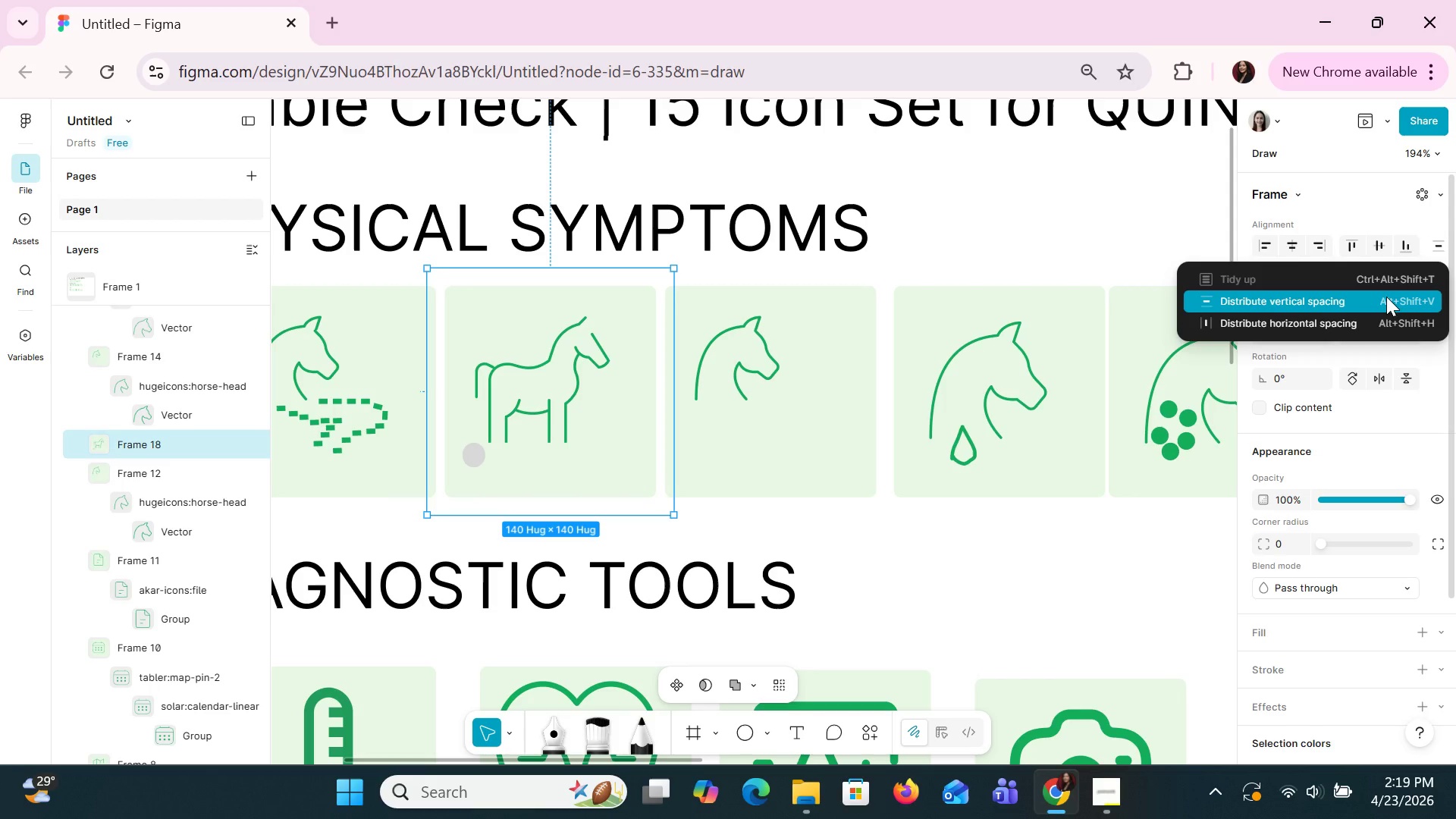 
left_click([1386, 297])
 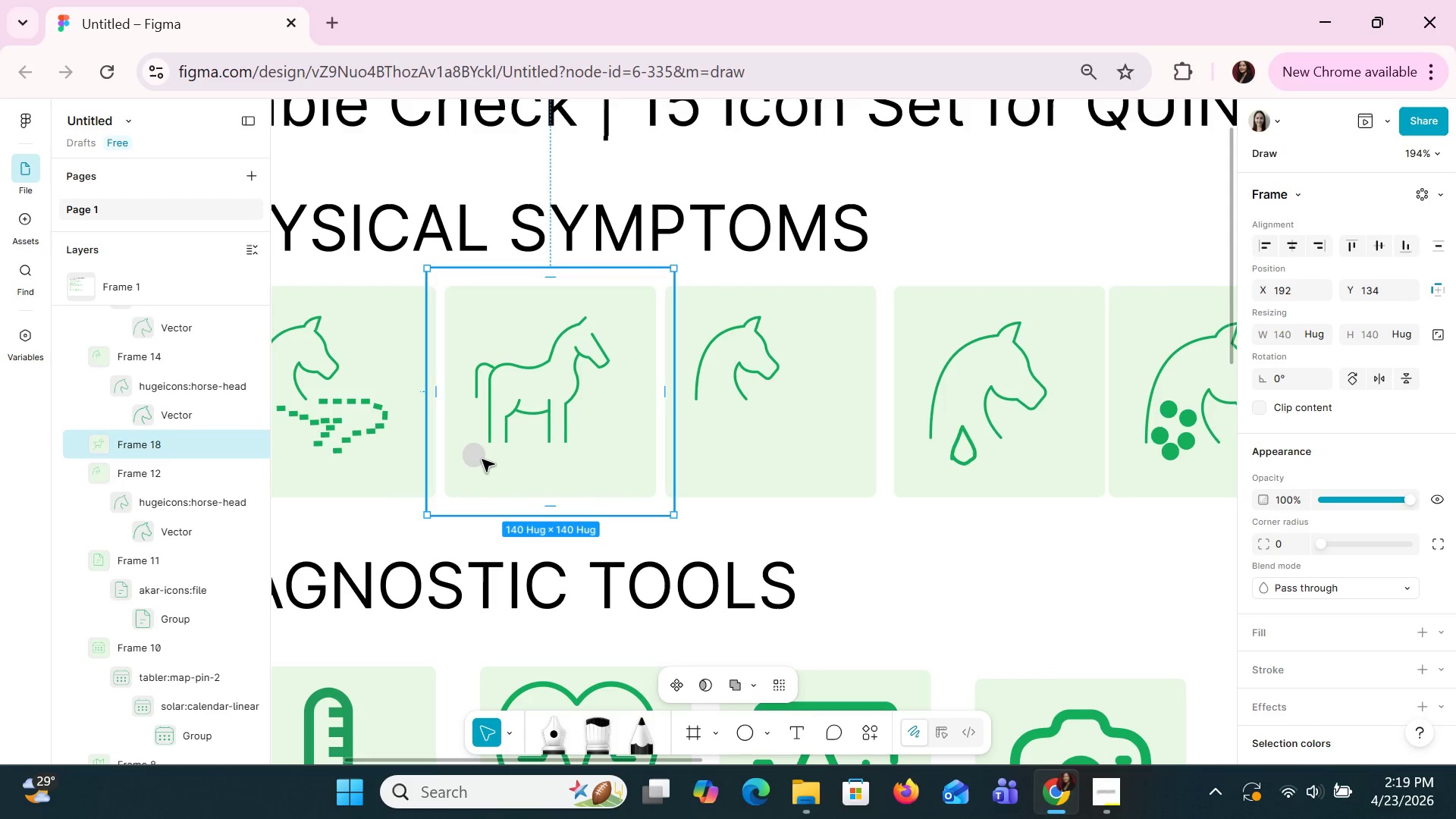 
double_click([482, 459])
 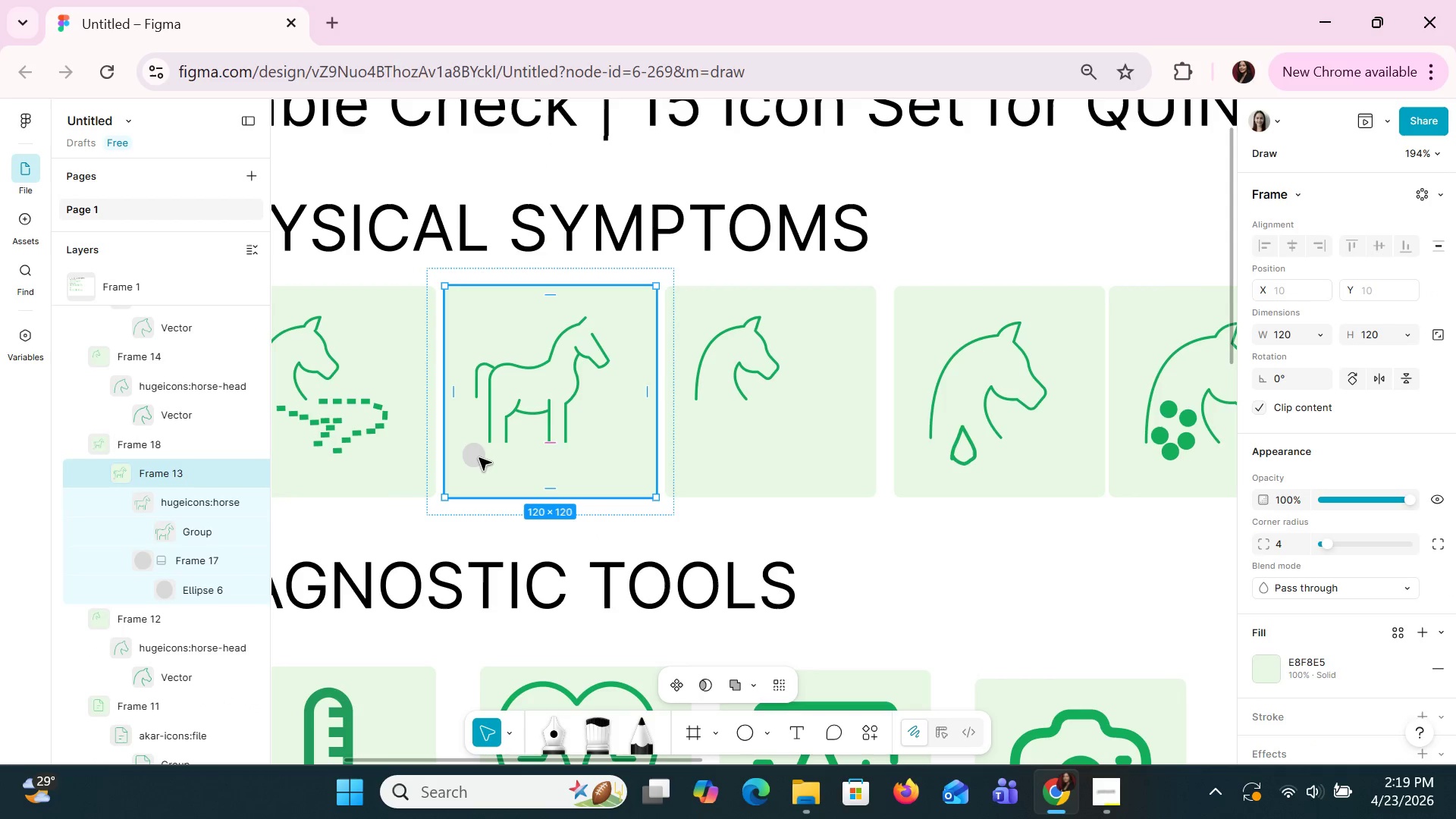 
double_click([475, 456])
 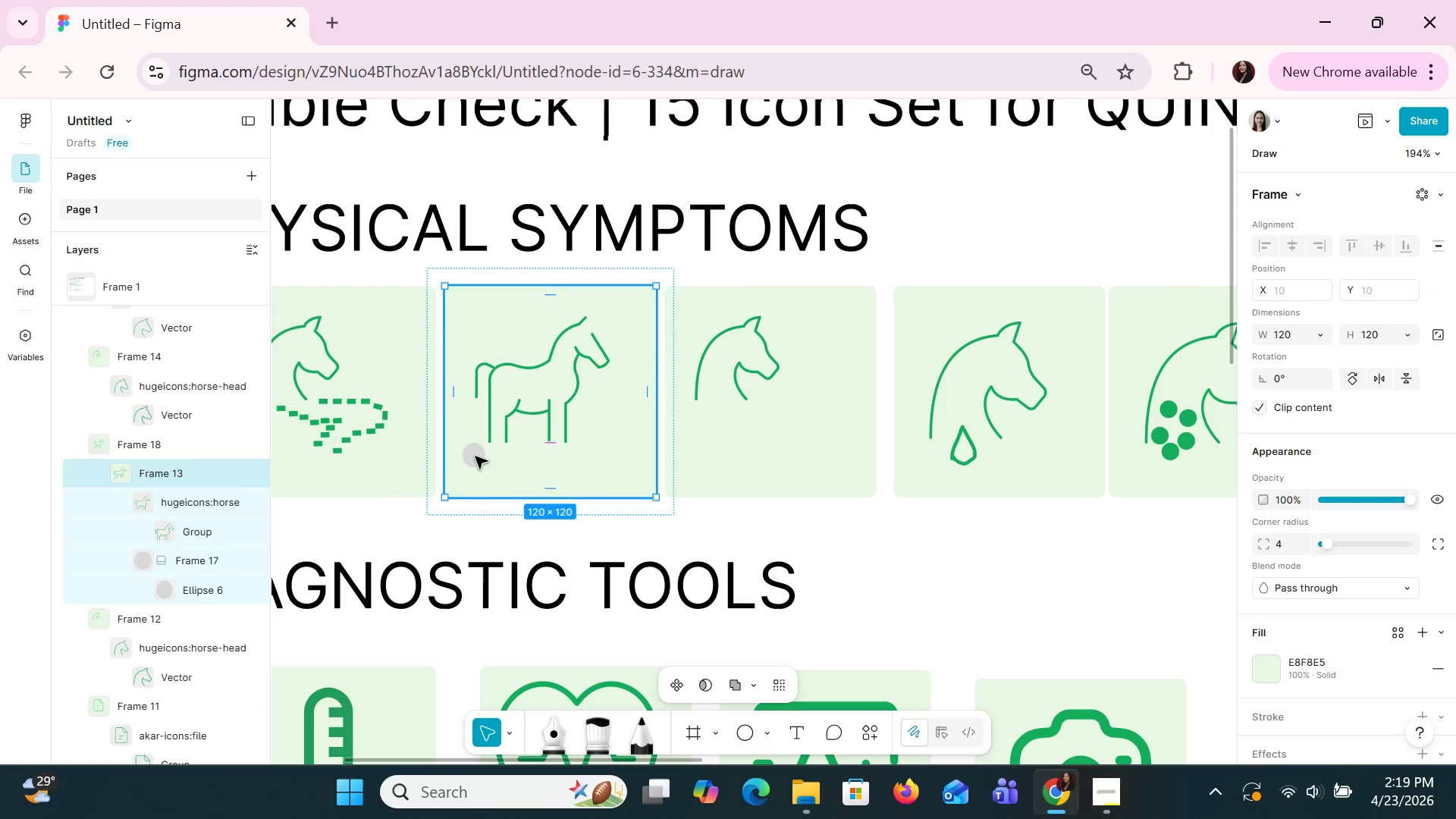 
triple_click([475, 456])
 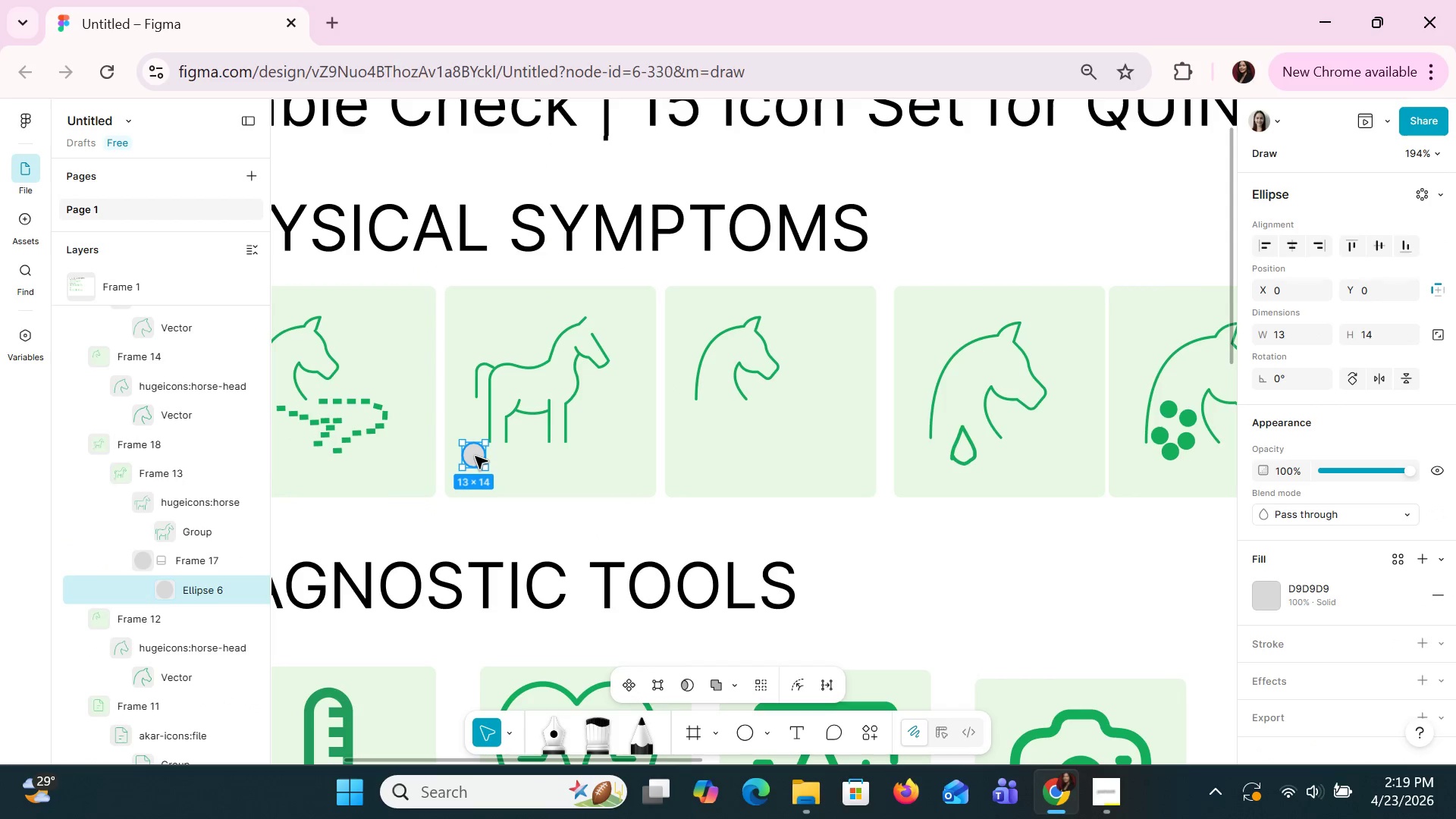 
left_click_drag(start_coordinate=[475, 456], to_coordinate=[519, 446])
 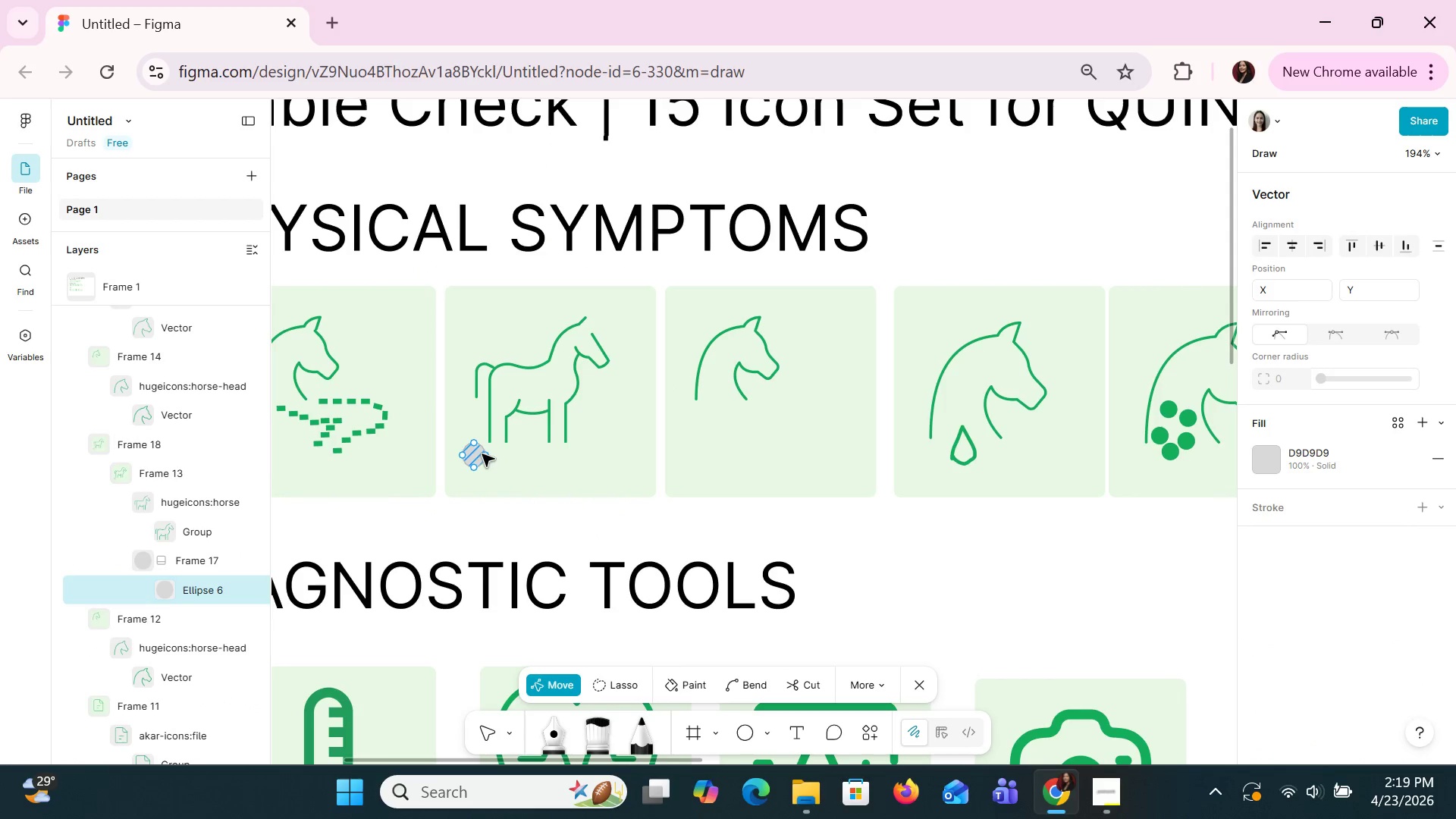 
left_click_drag(start_coordinate=[480, 453], to_coordinate=[555, 458])
 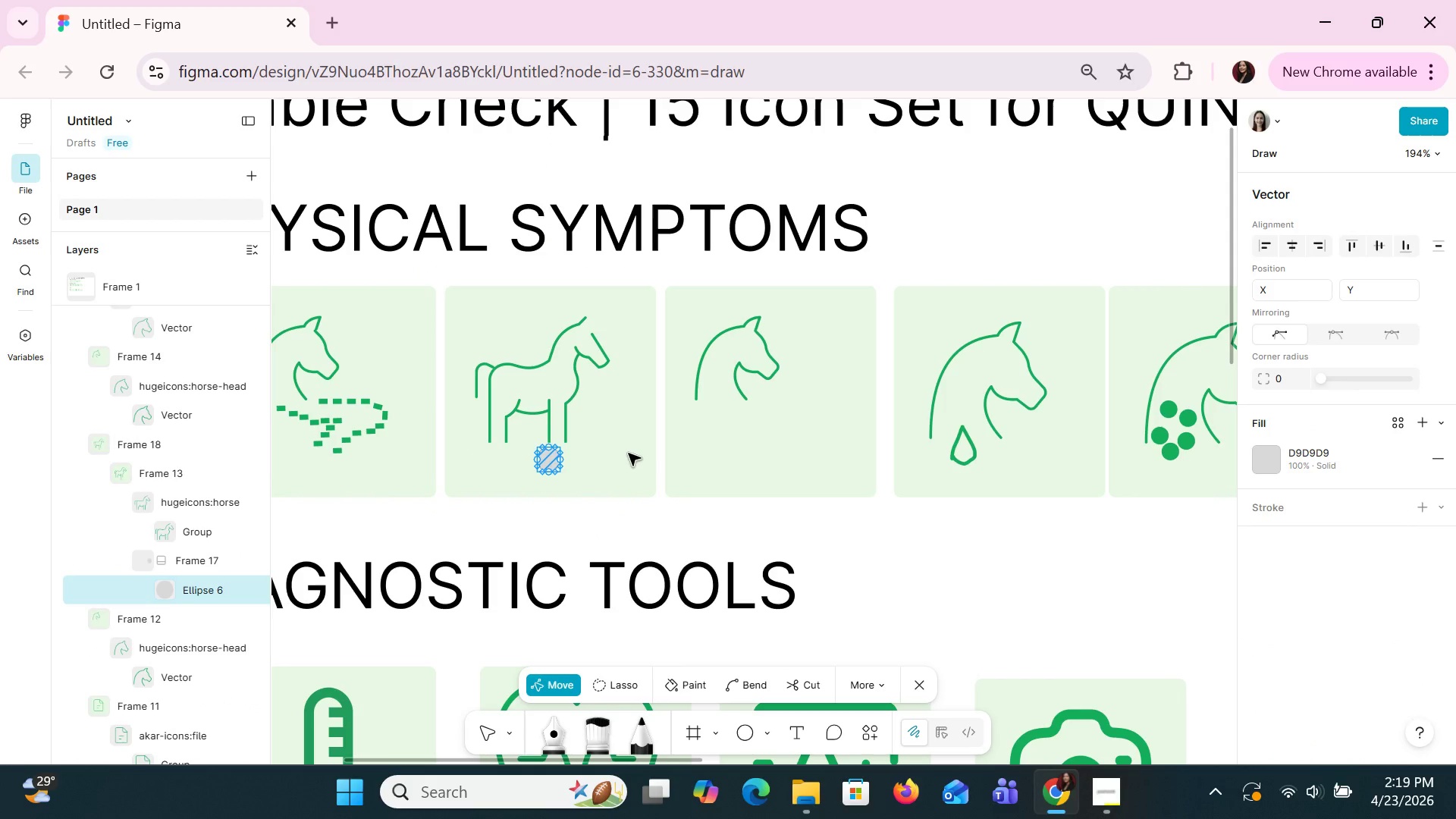 
left_click([619, 447])
 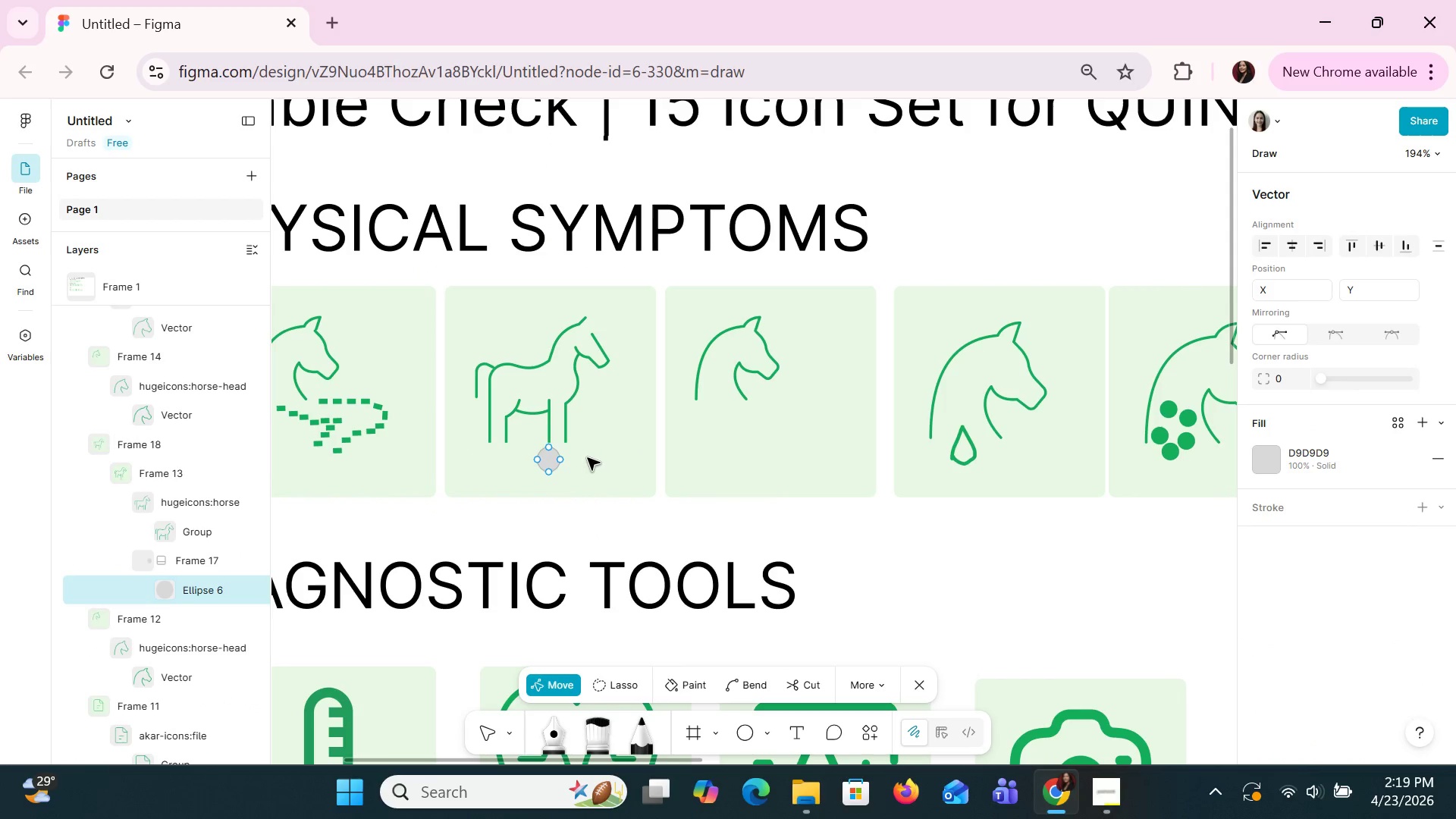 
key(ArrowRight)
 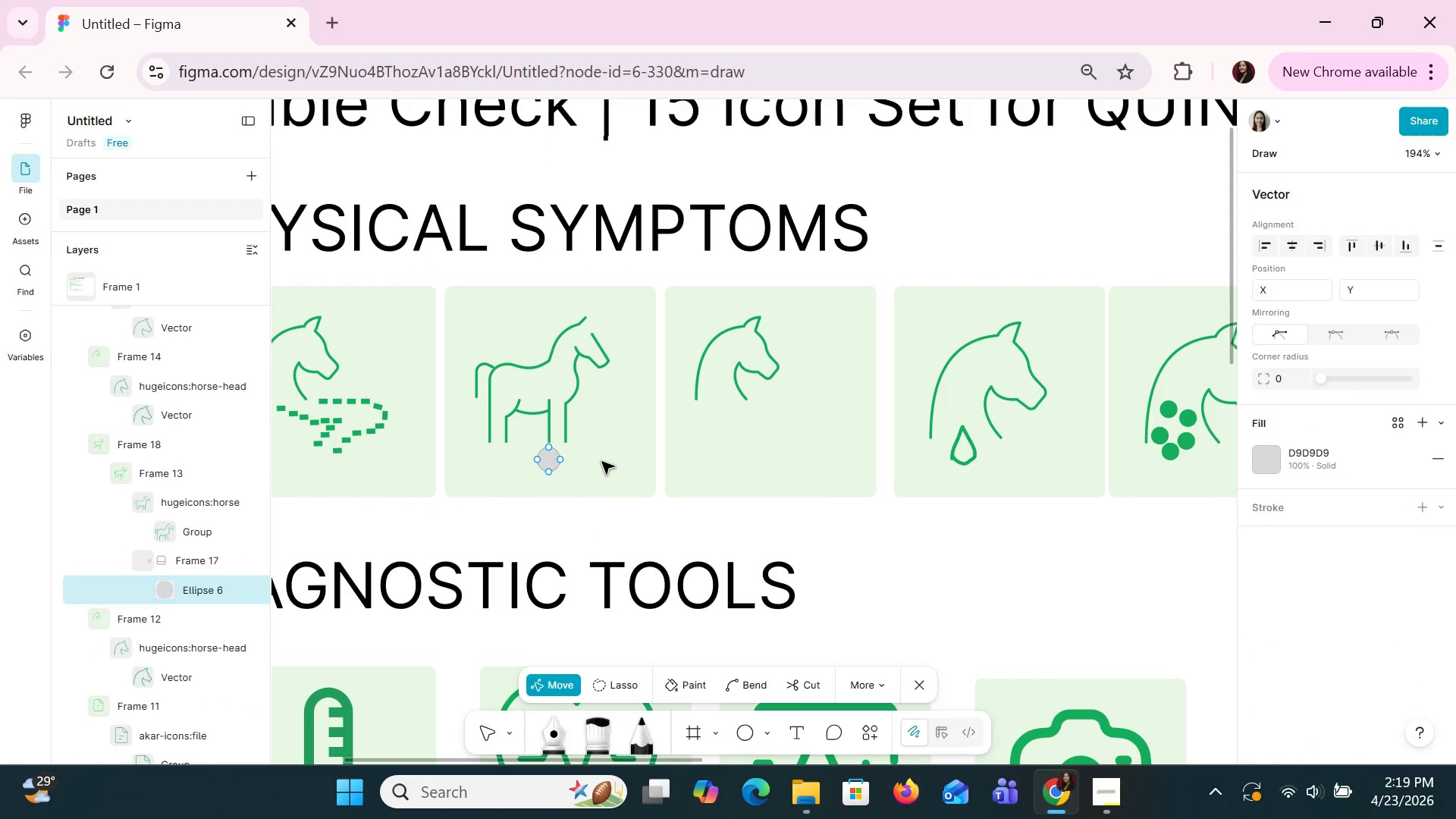 
key(ArrowRight)
 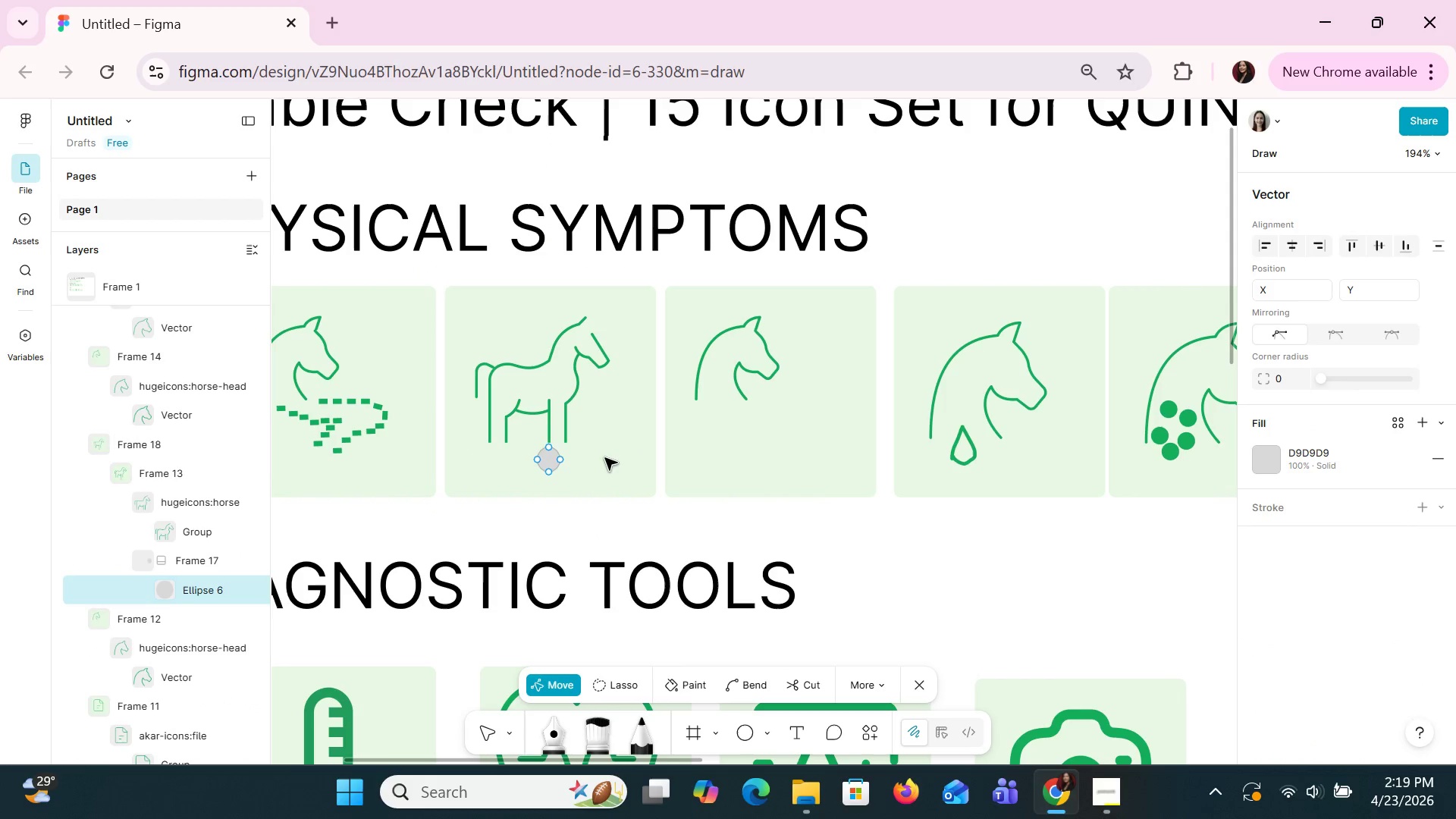 
key(ArrowRight)
 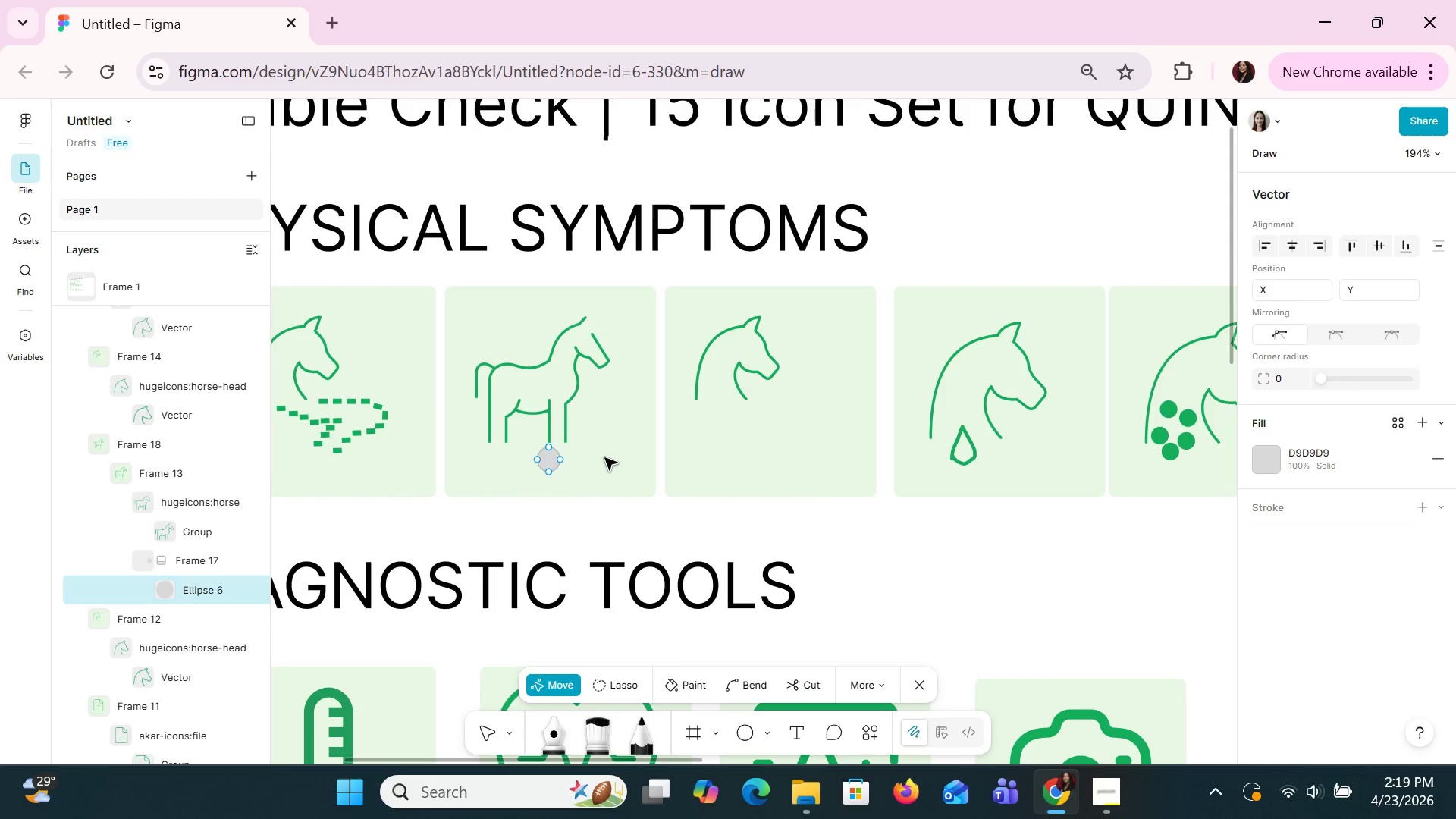 
key(ArrowRight)
 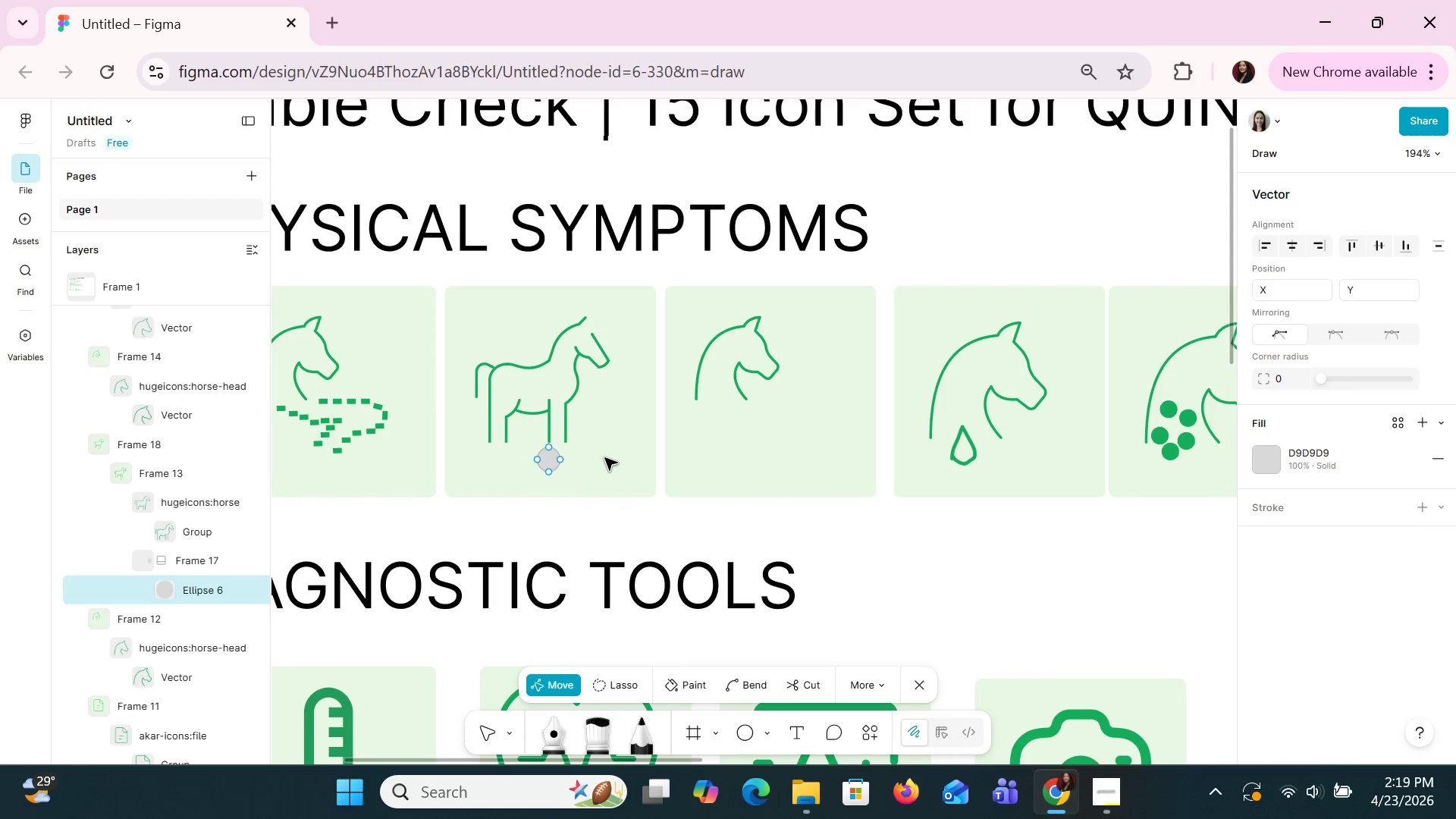 
hold_key(key=ArrowRight, duration=0.31)
 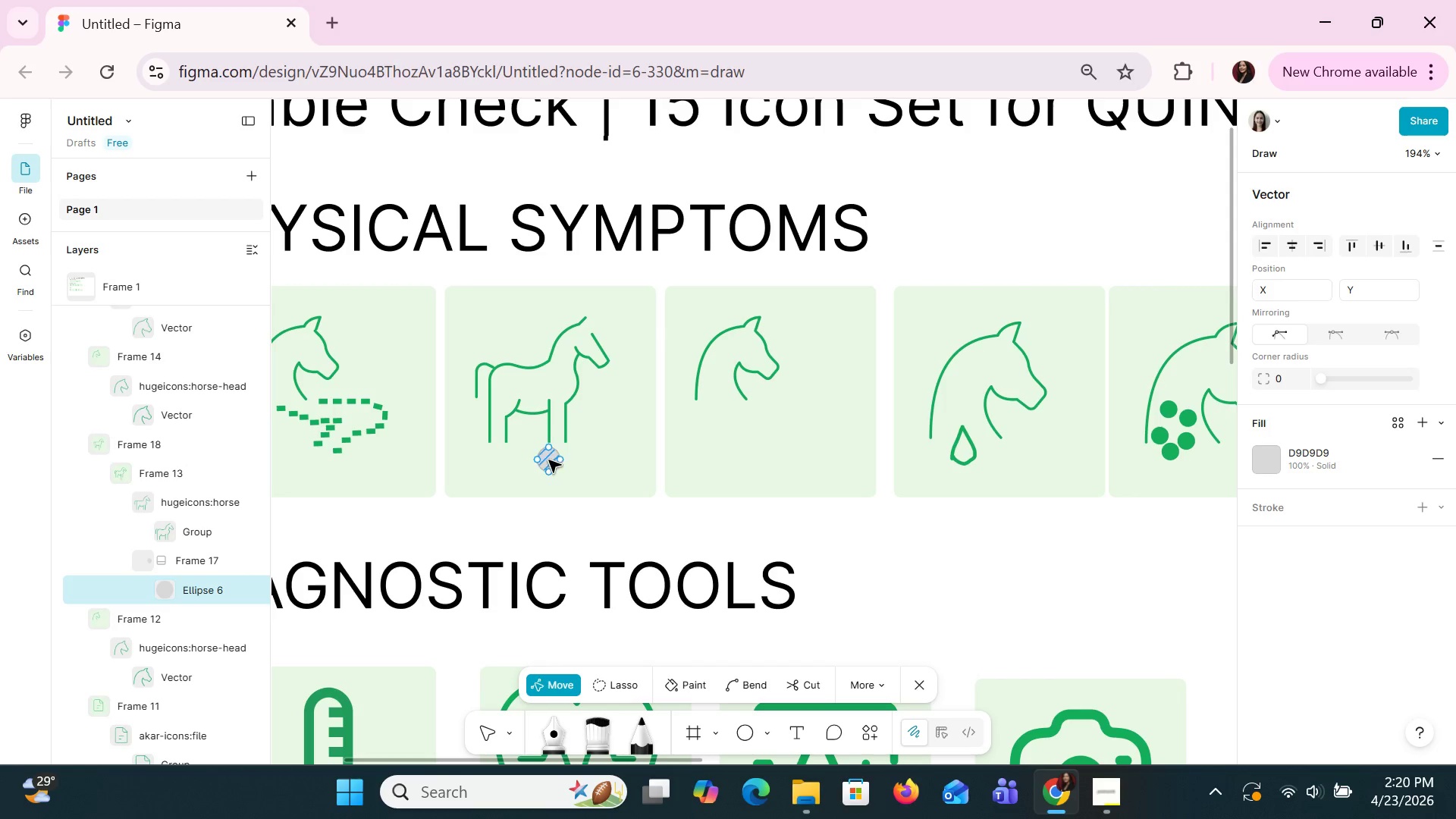 
left_click_drag(start_coordinate=[548, 461], to_coordinate=[560, 463])
 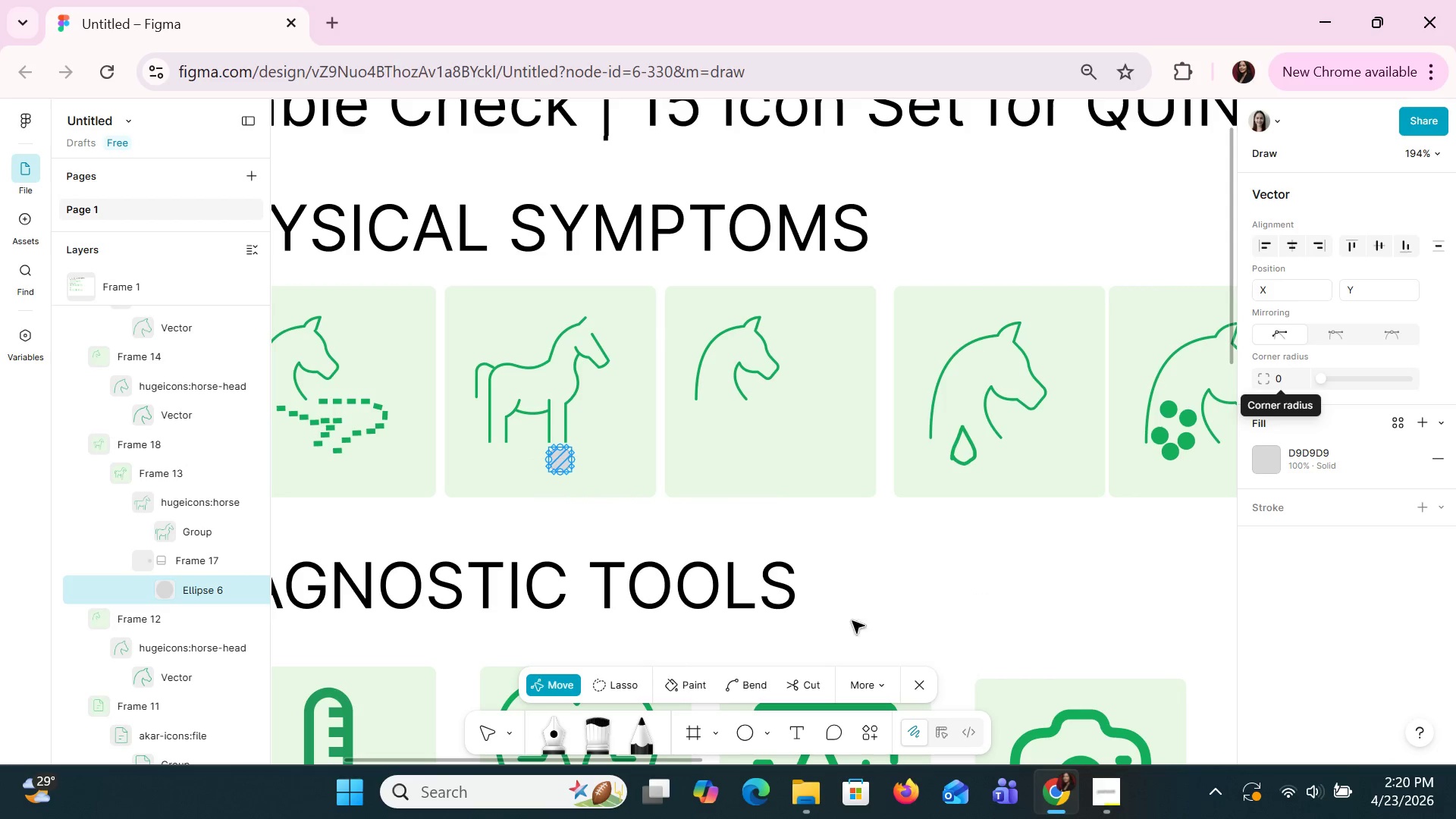 
left_click([477, 739])
 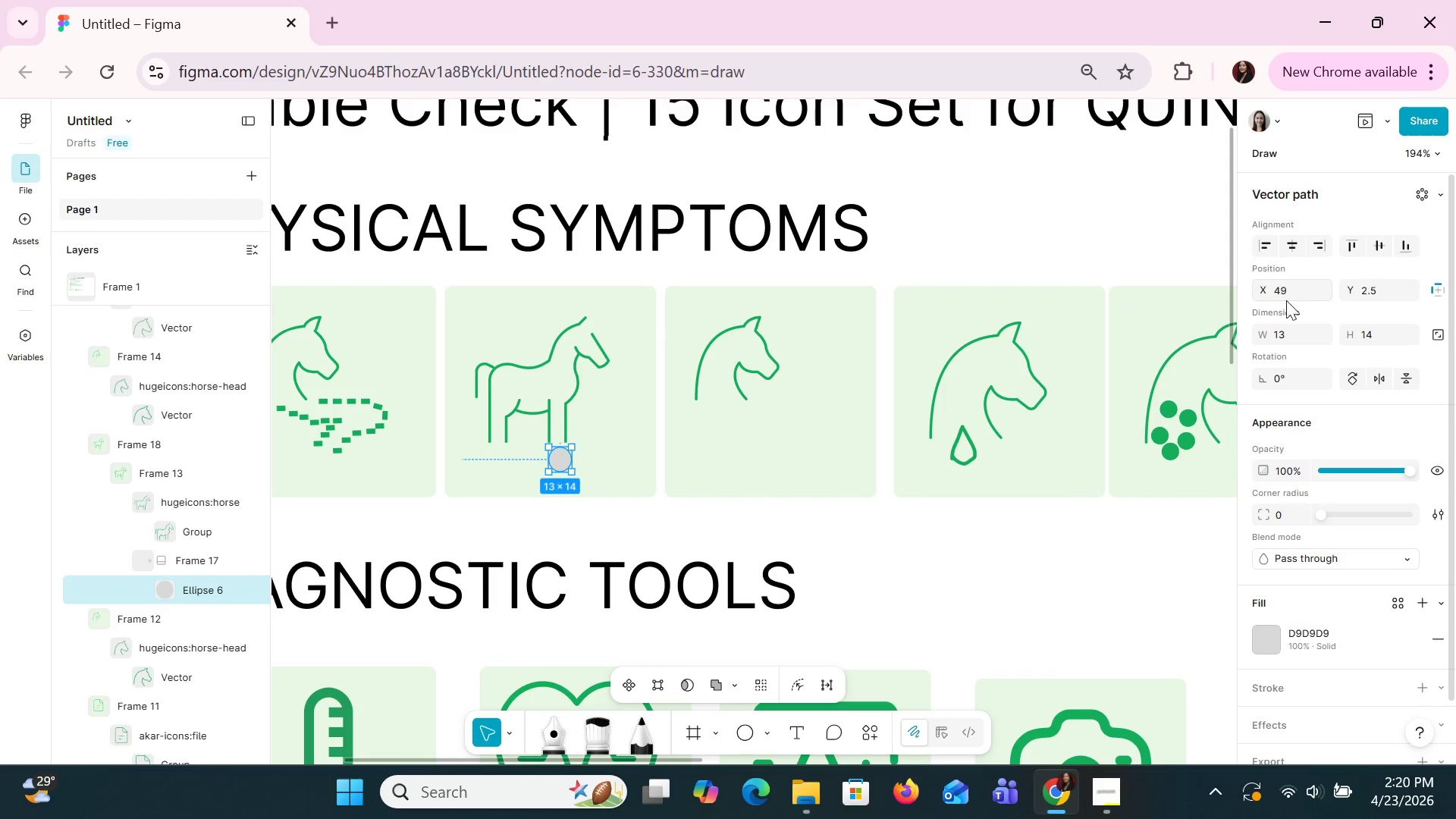 
left_click([1291, 332])
 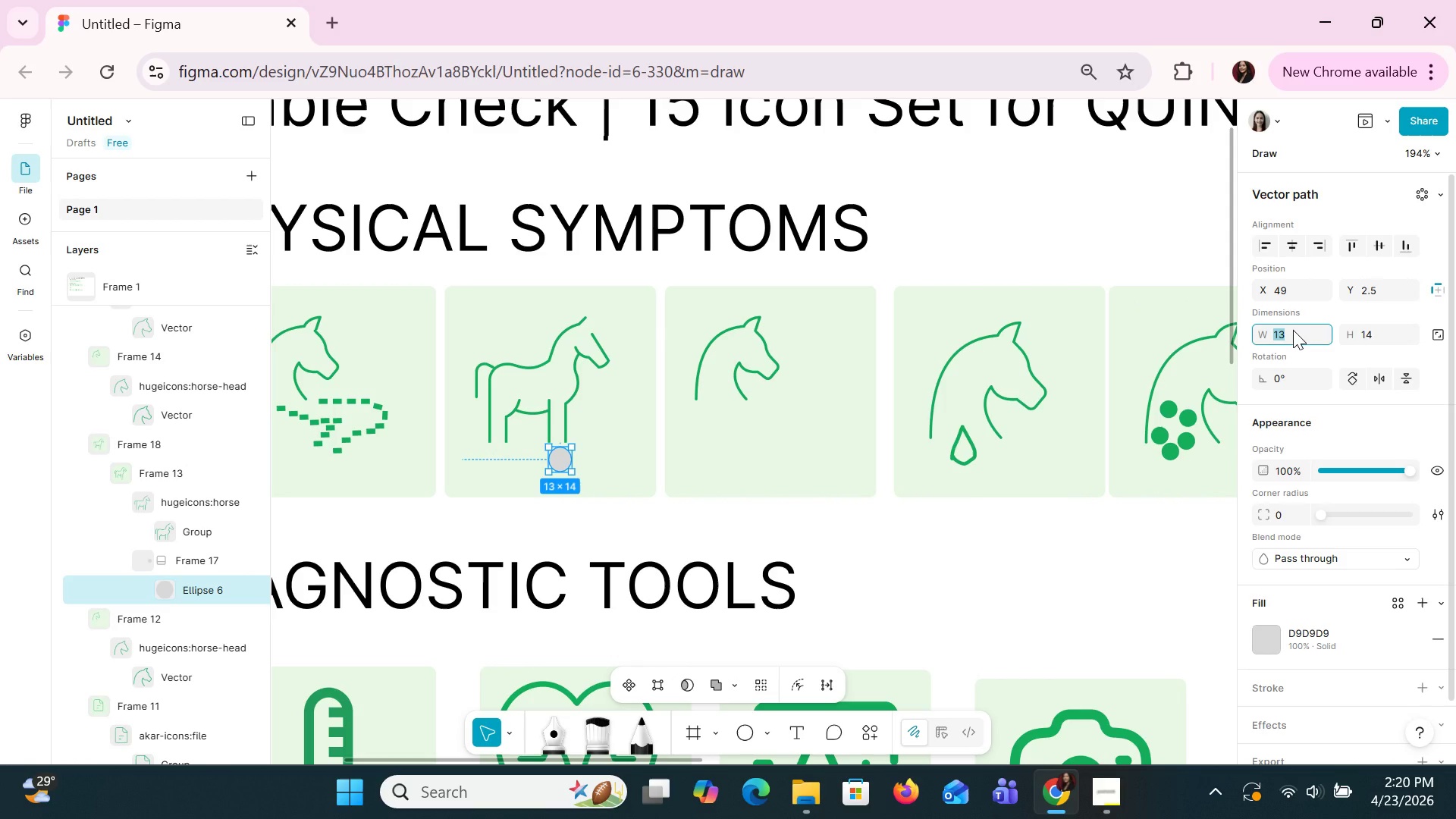 
type(10)
 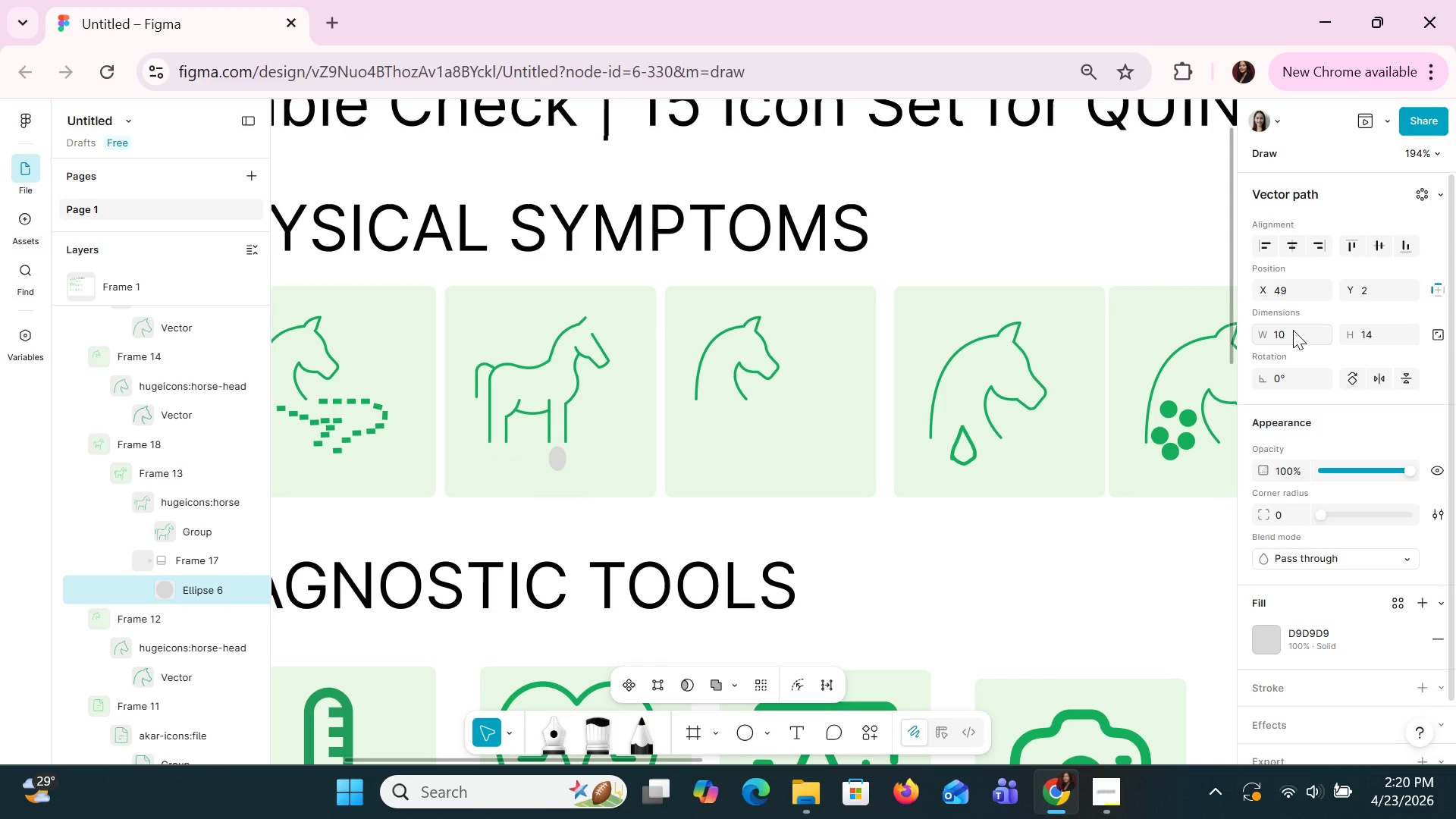 
key(Enter)
 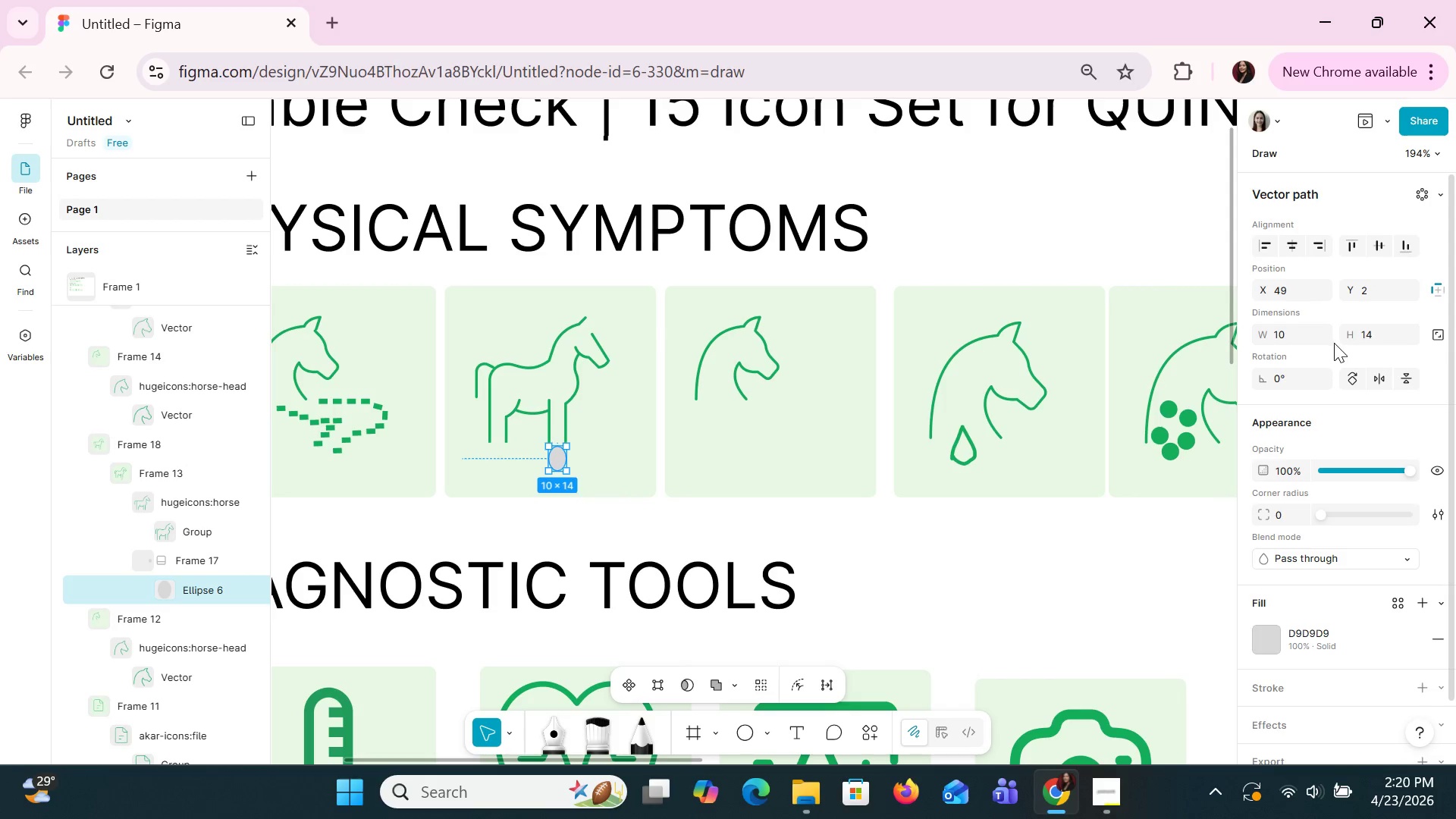 
left_click([1379, 333])
 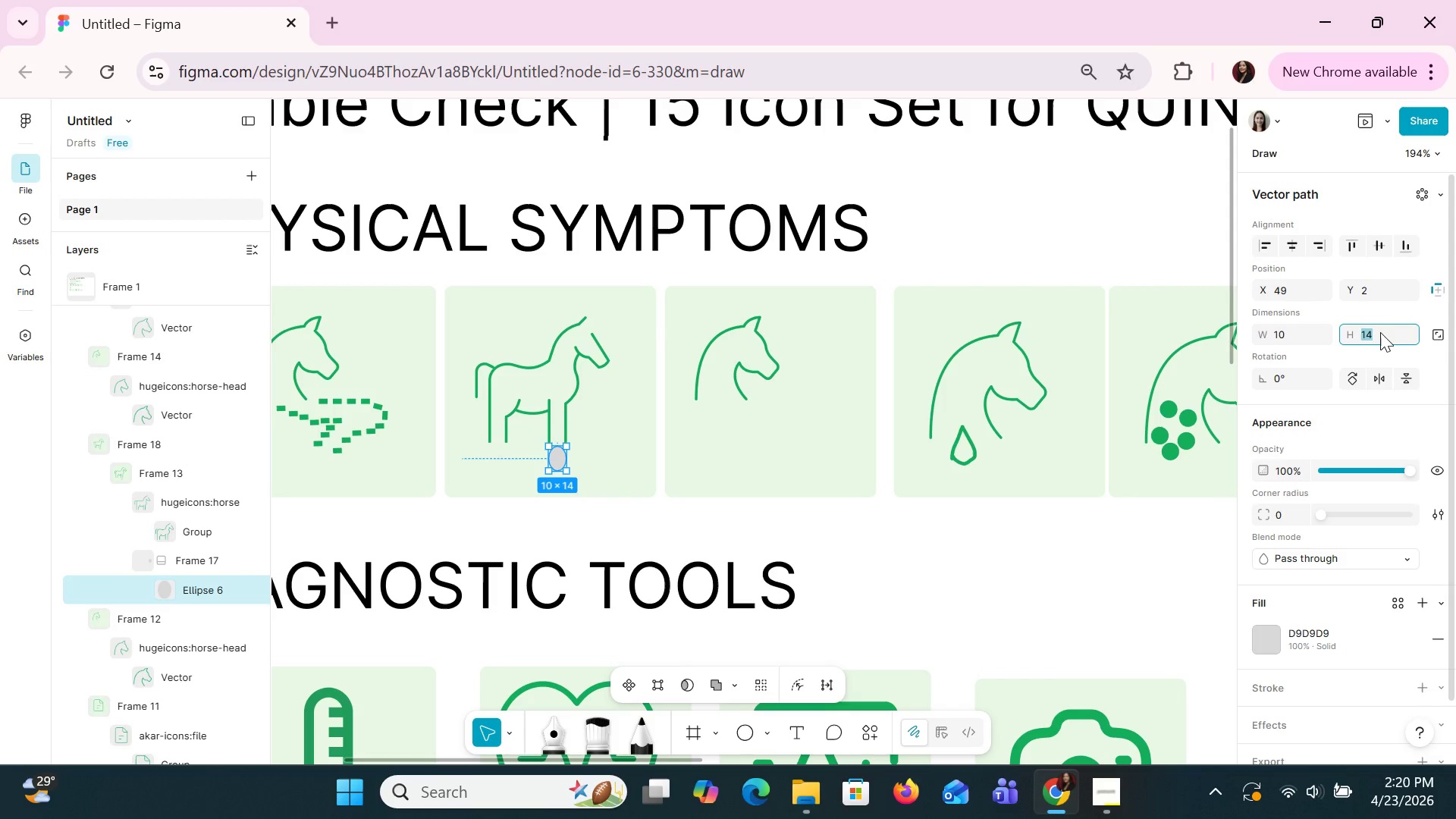 
type(10)
 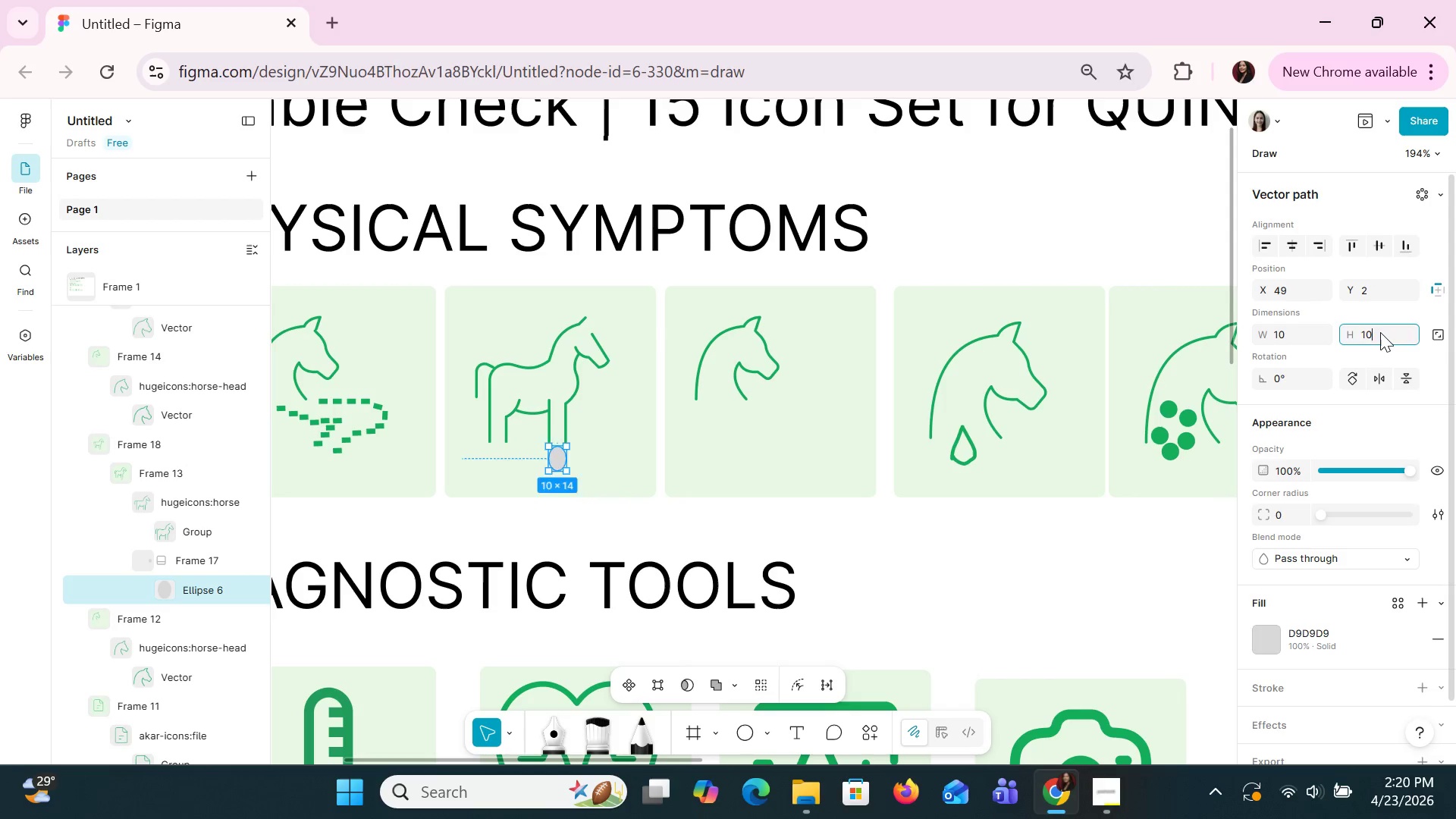 
key(Enter)
 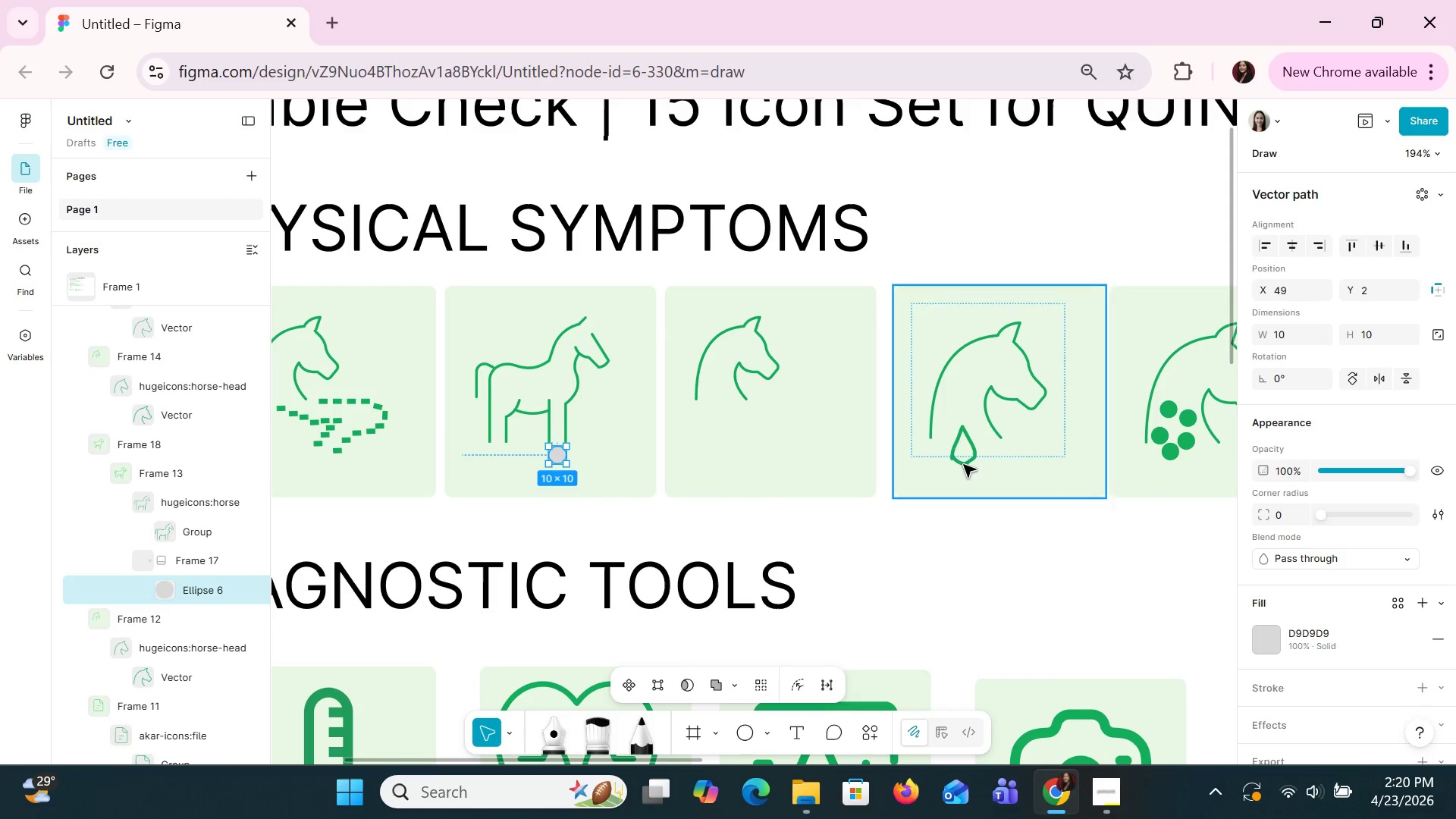 
left_click([963, 466])
 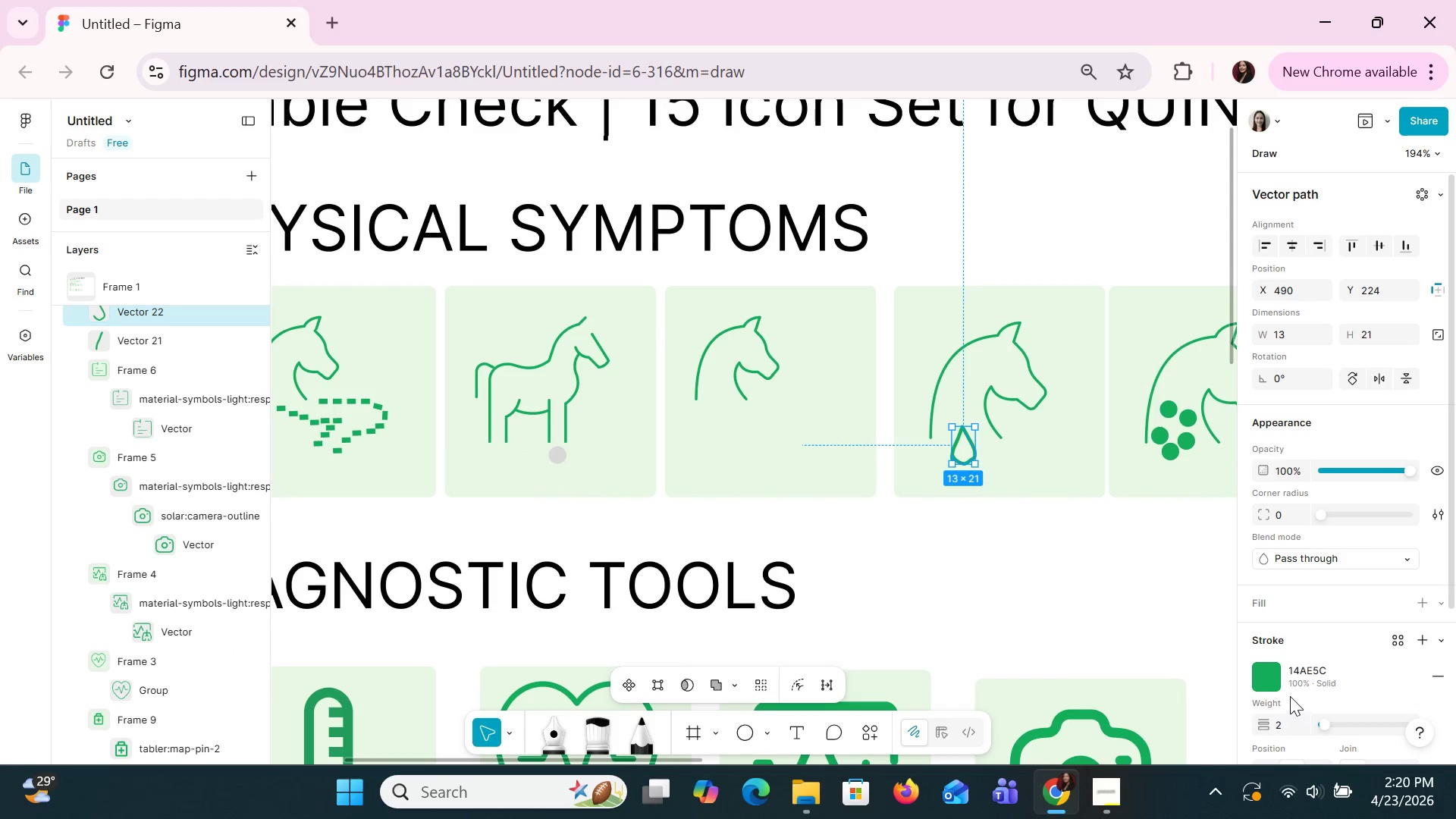 
double_click([1298, 686])
 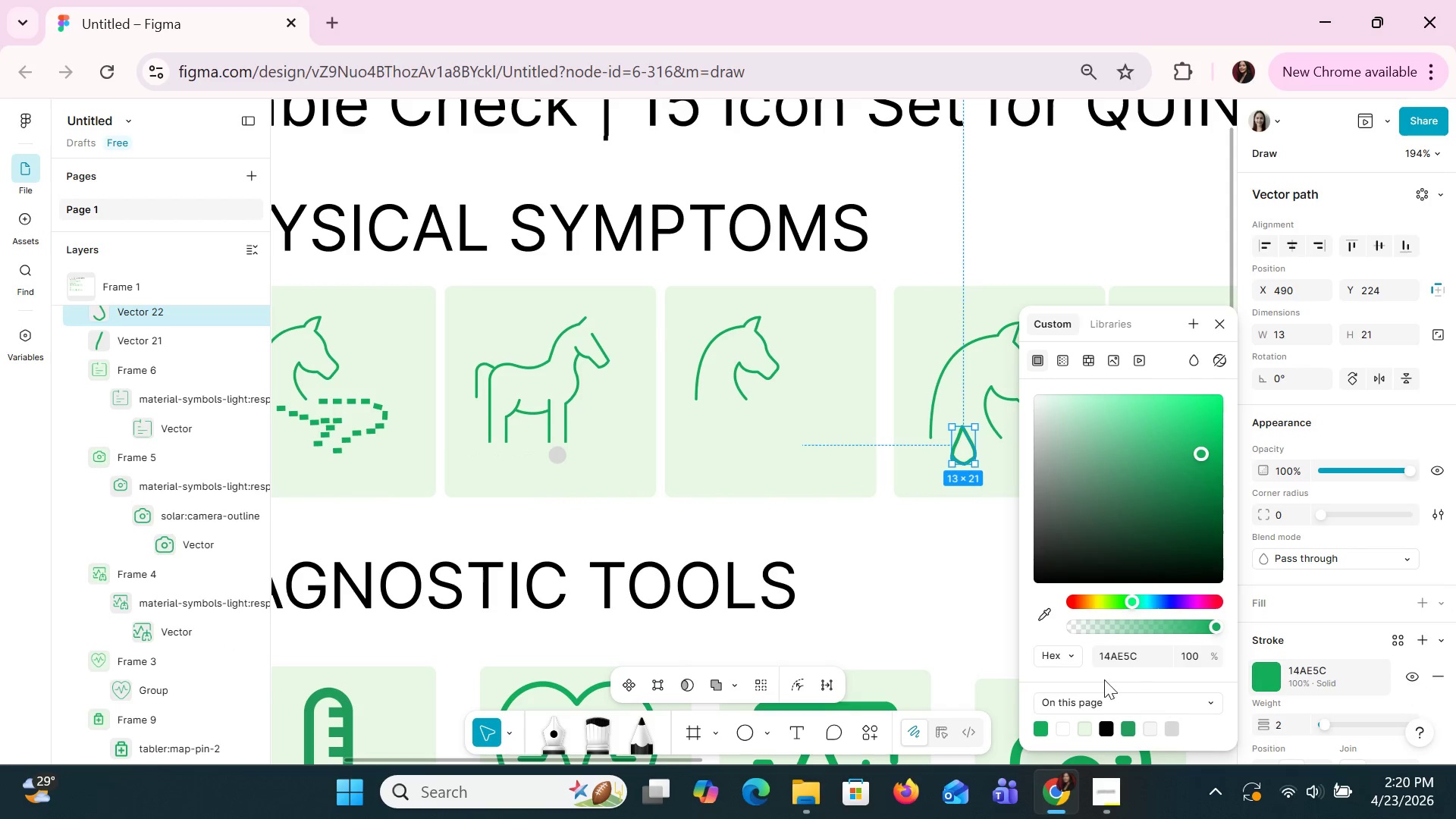 
left_click([1110, 661])
 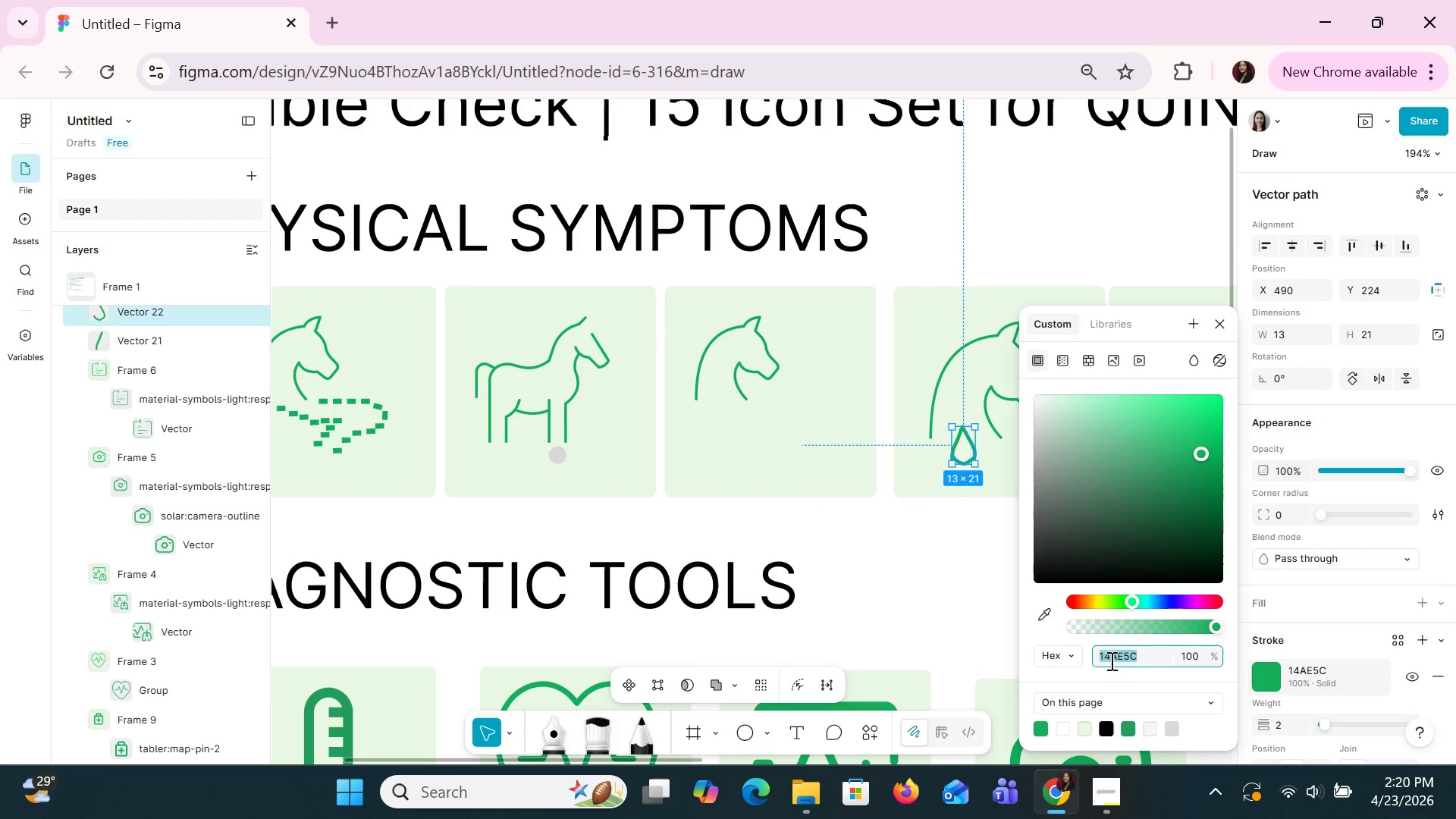 
key(Control+C)
 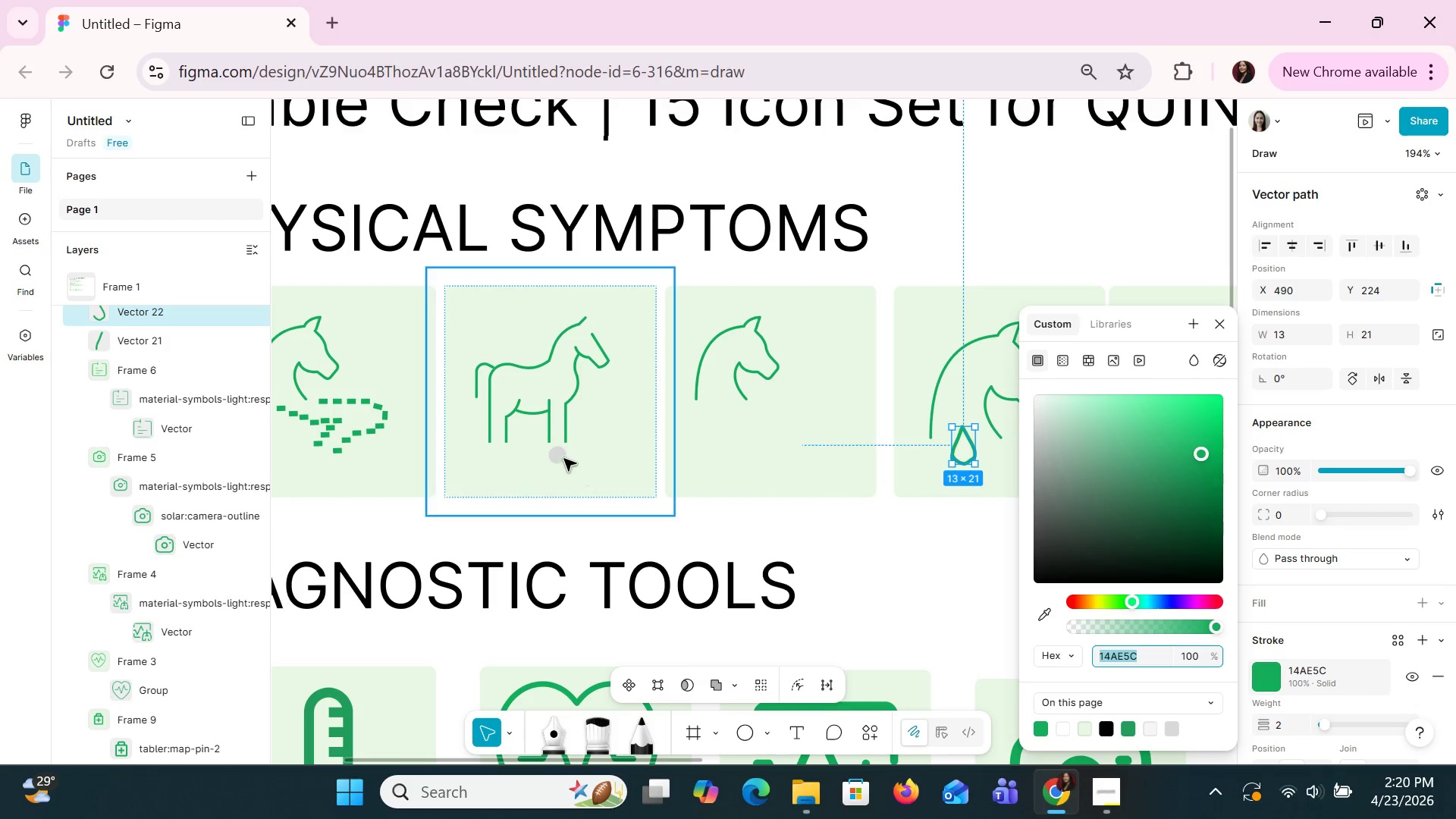 
left_click([562, 458])
 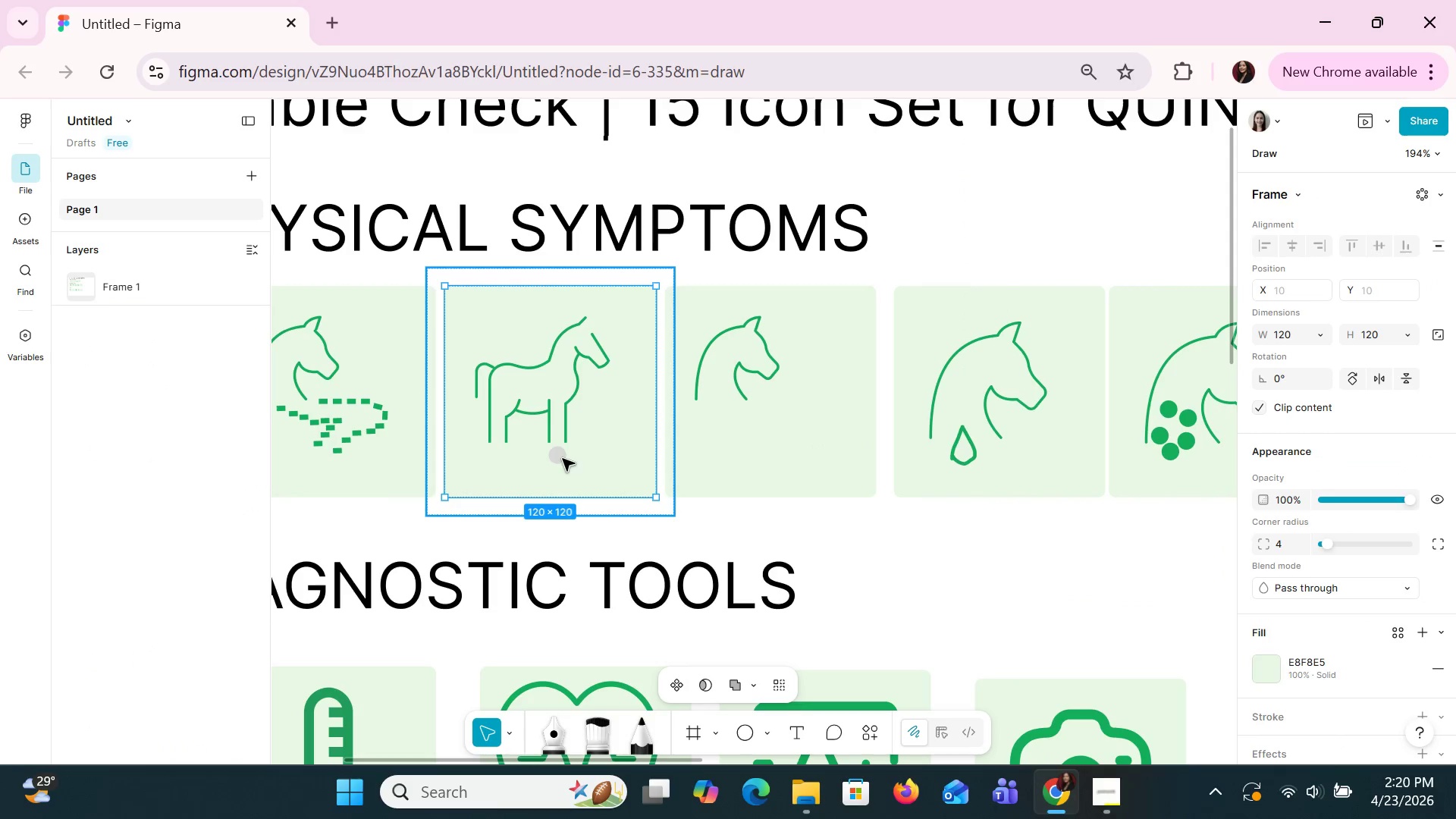 
double_click([562, 458])
 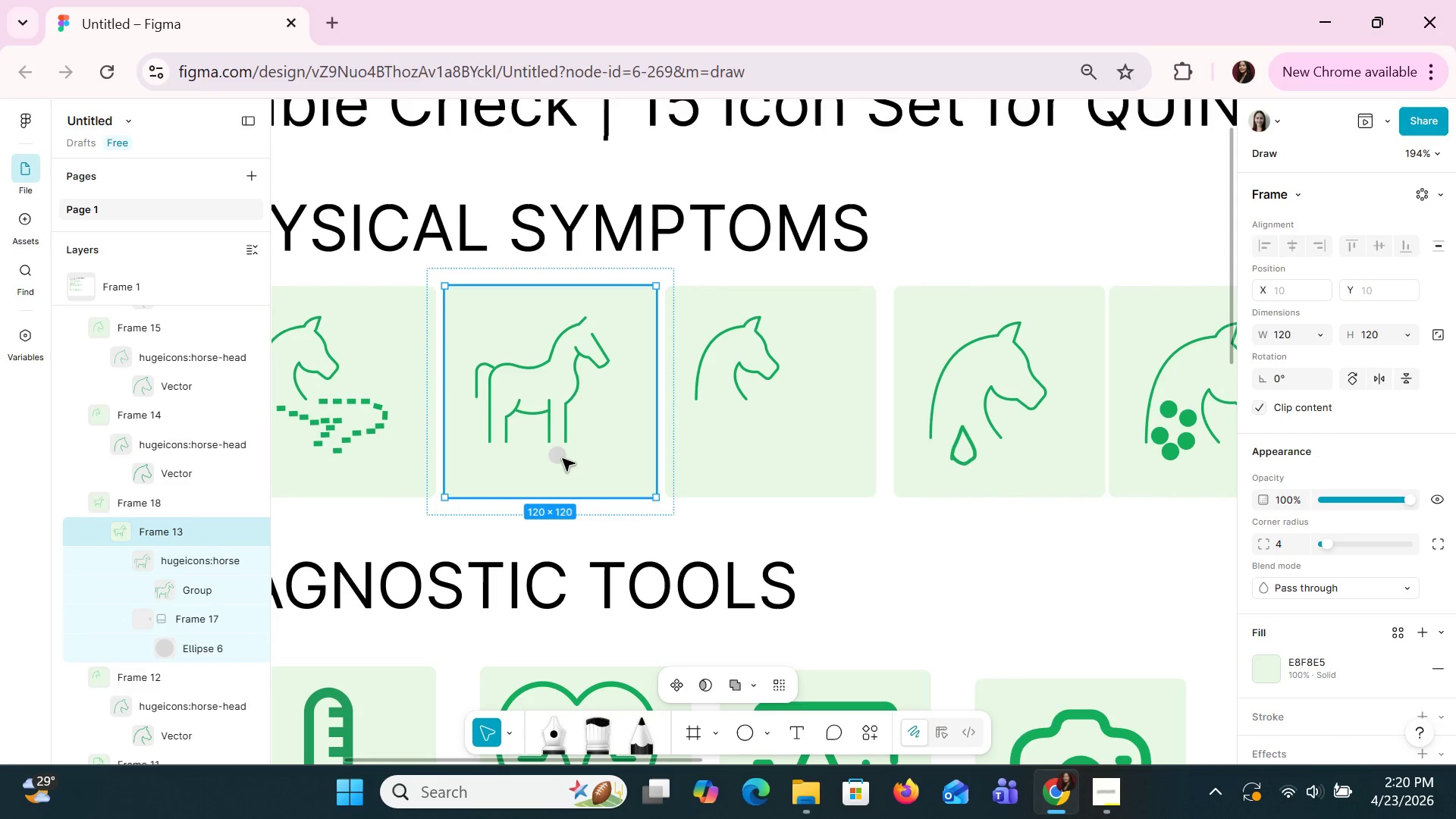 
double_click([562, 458])
 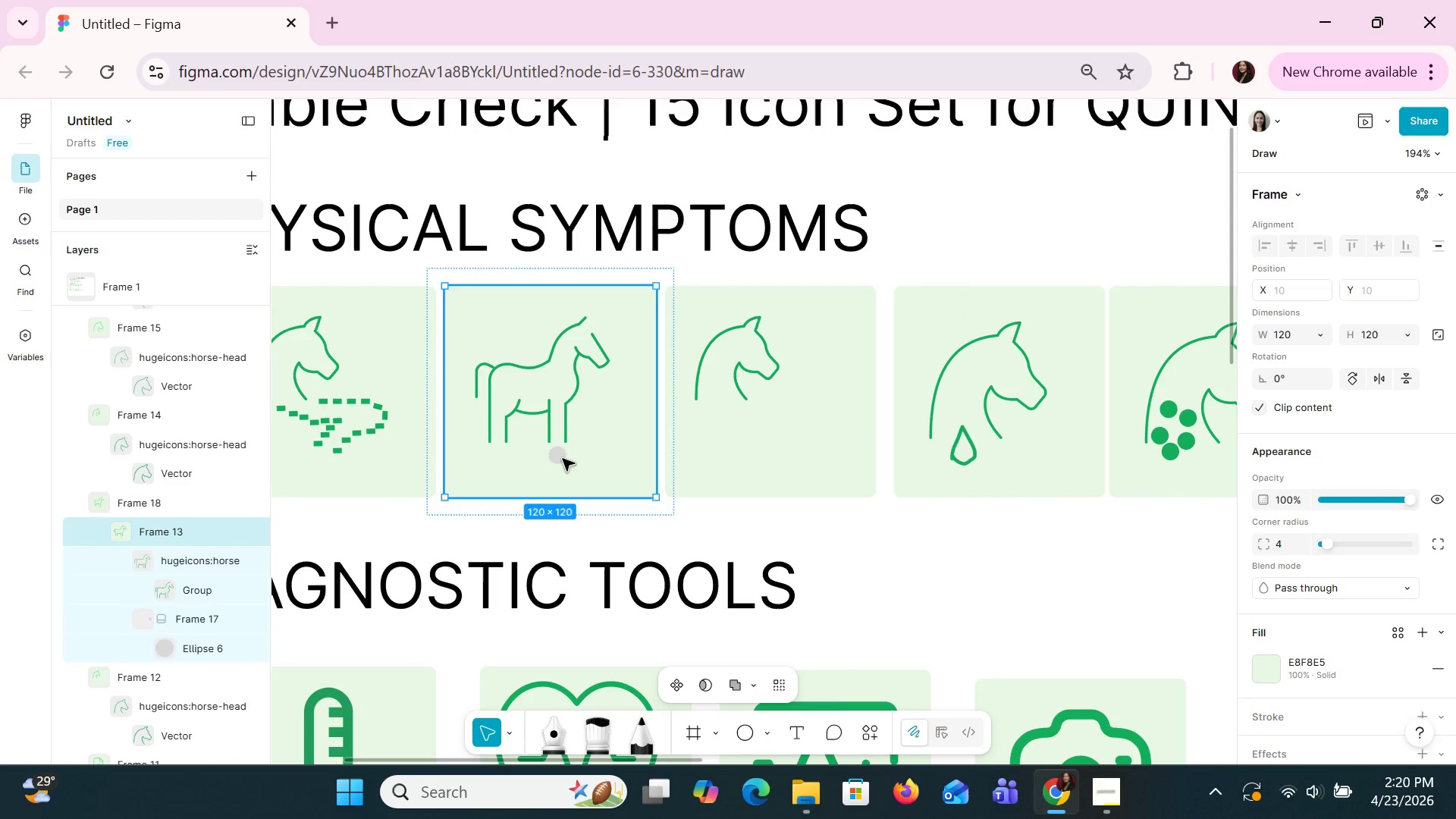 
triple_click([562, 458])
 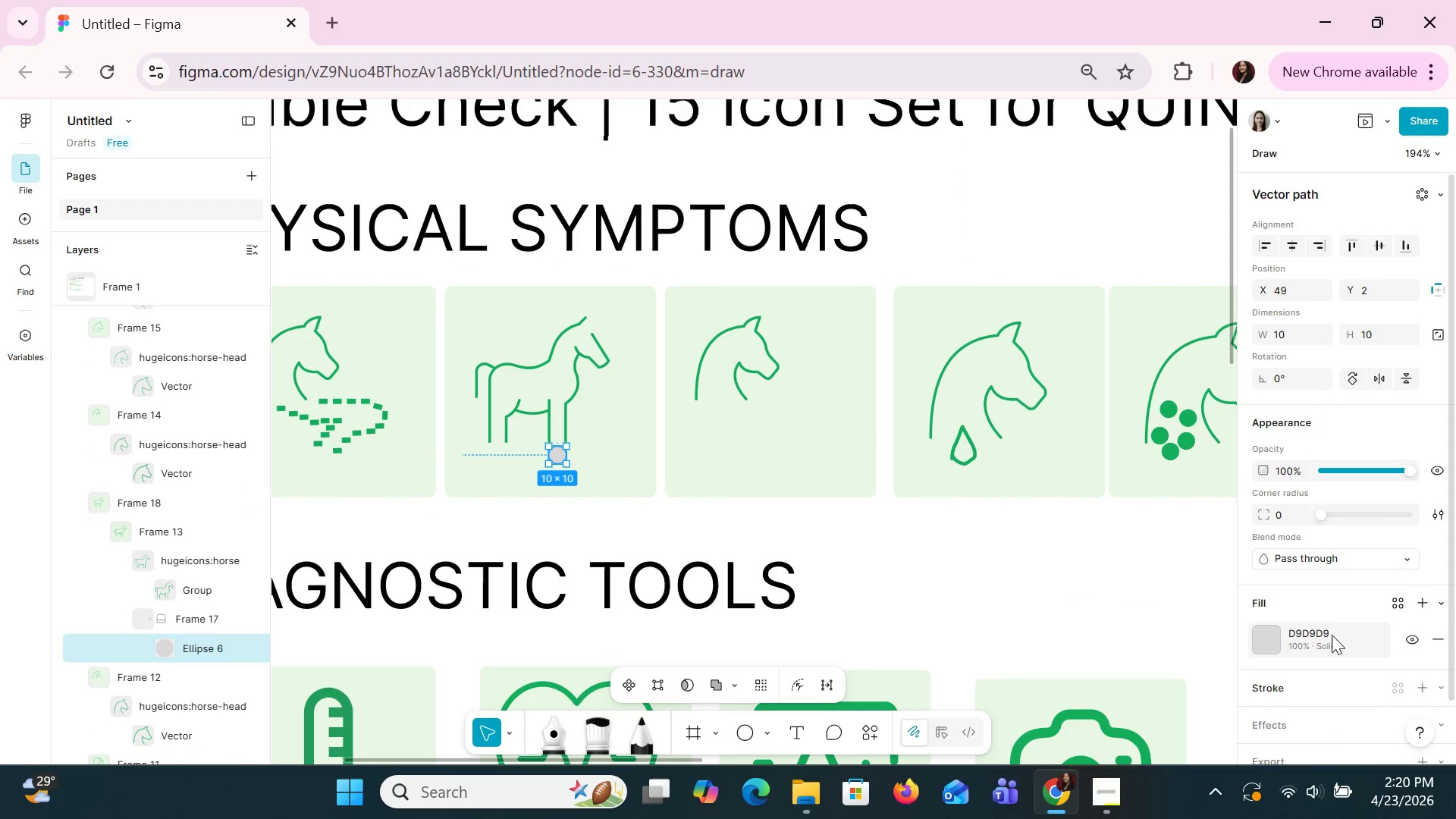 
left_click([1318, 615])
 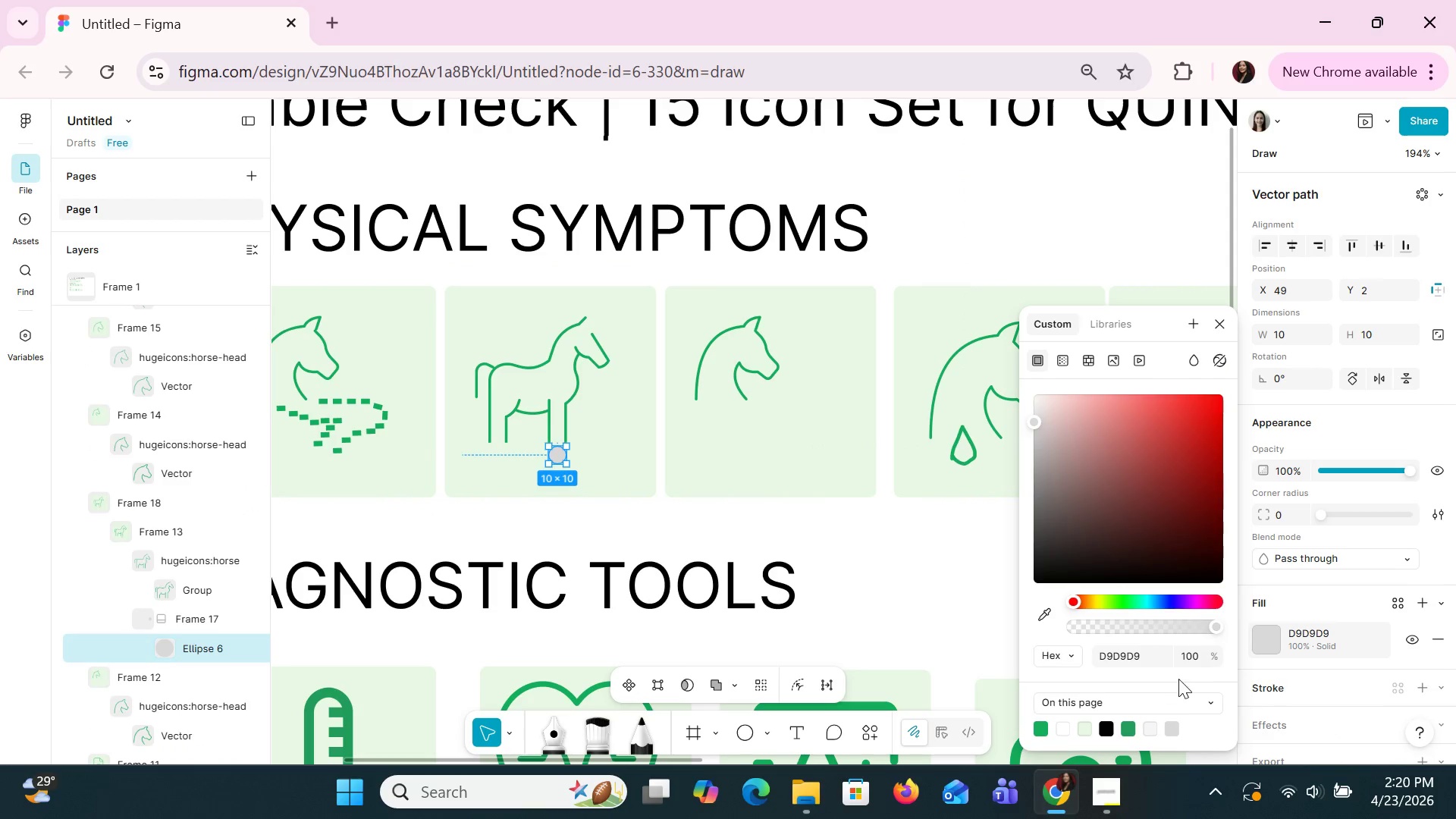 
left_click([1150, 659])
 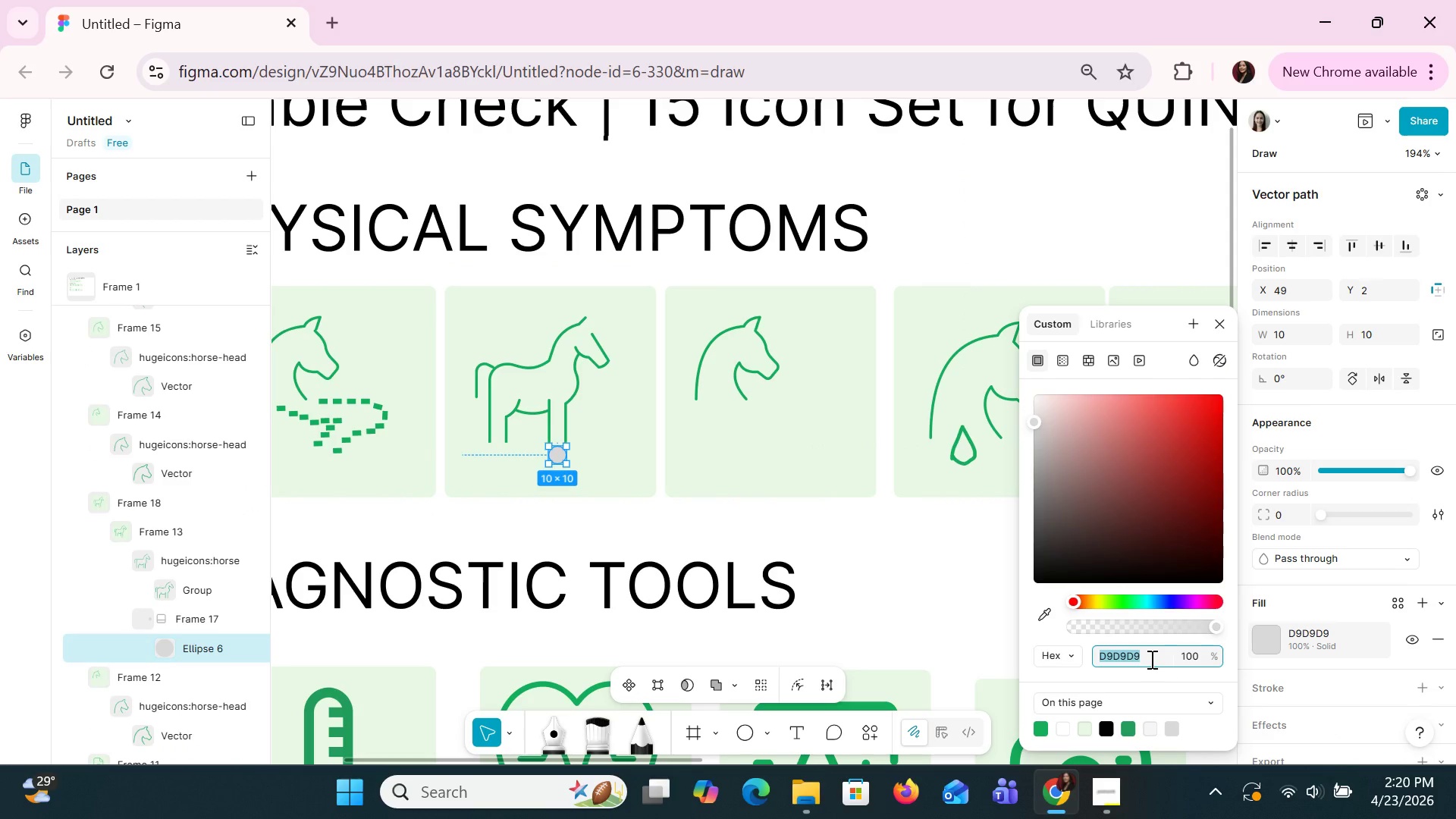 
key(Control+V)
 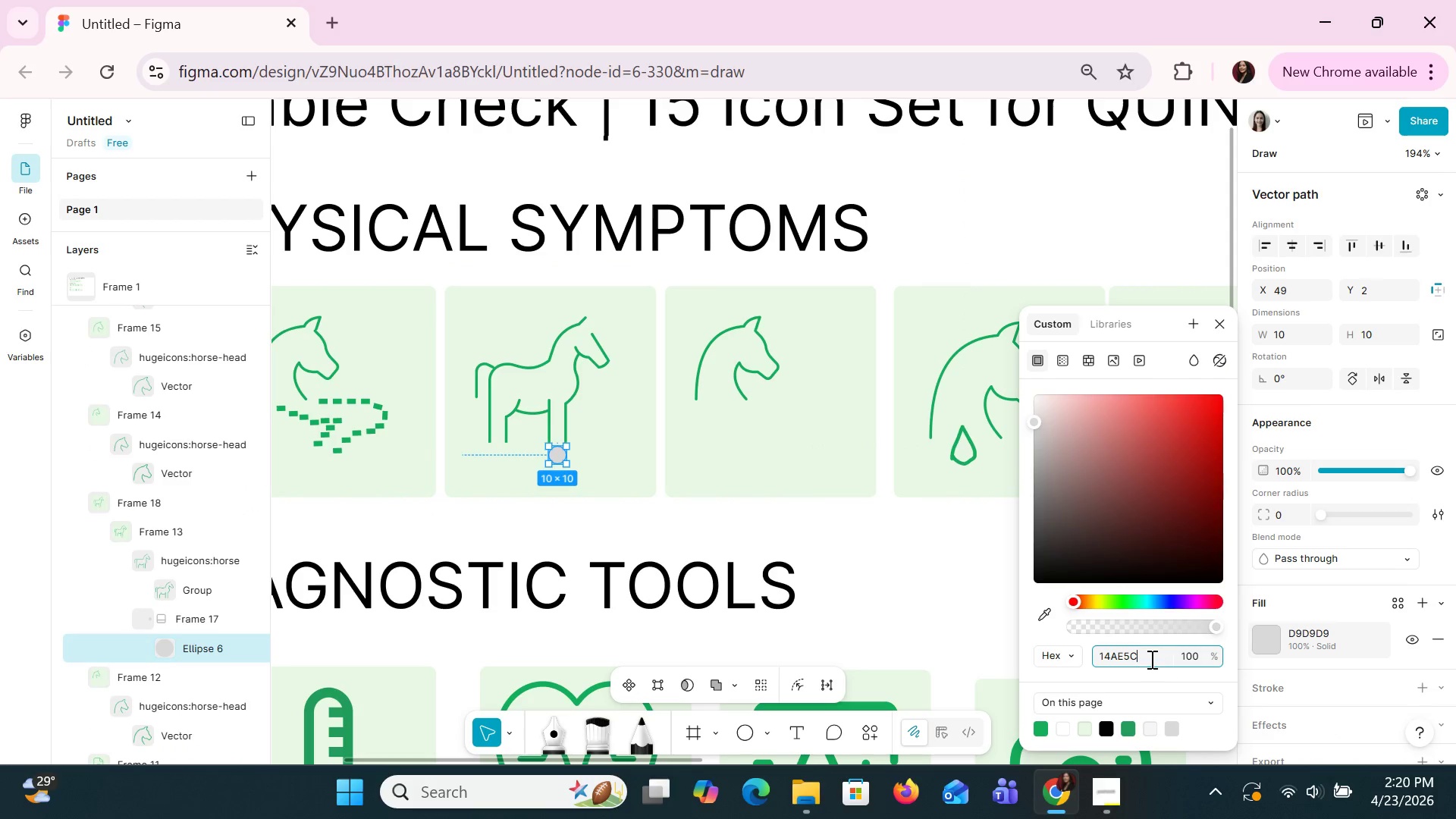 
key(Enter)
 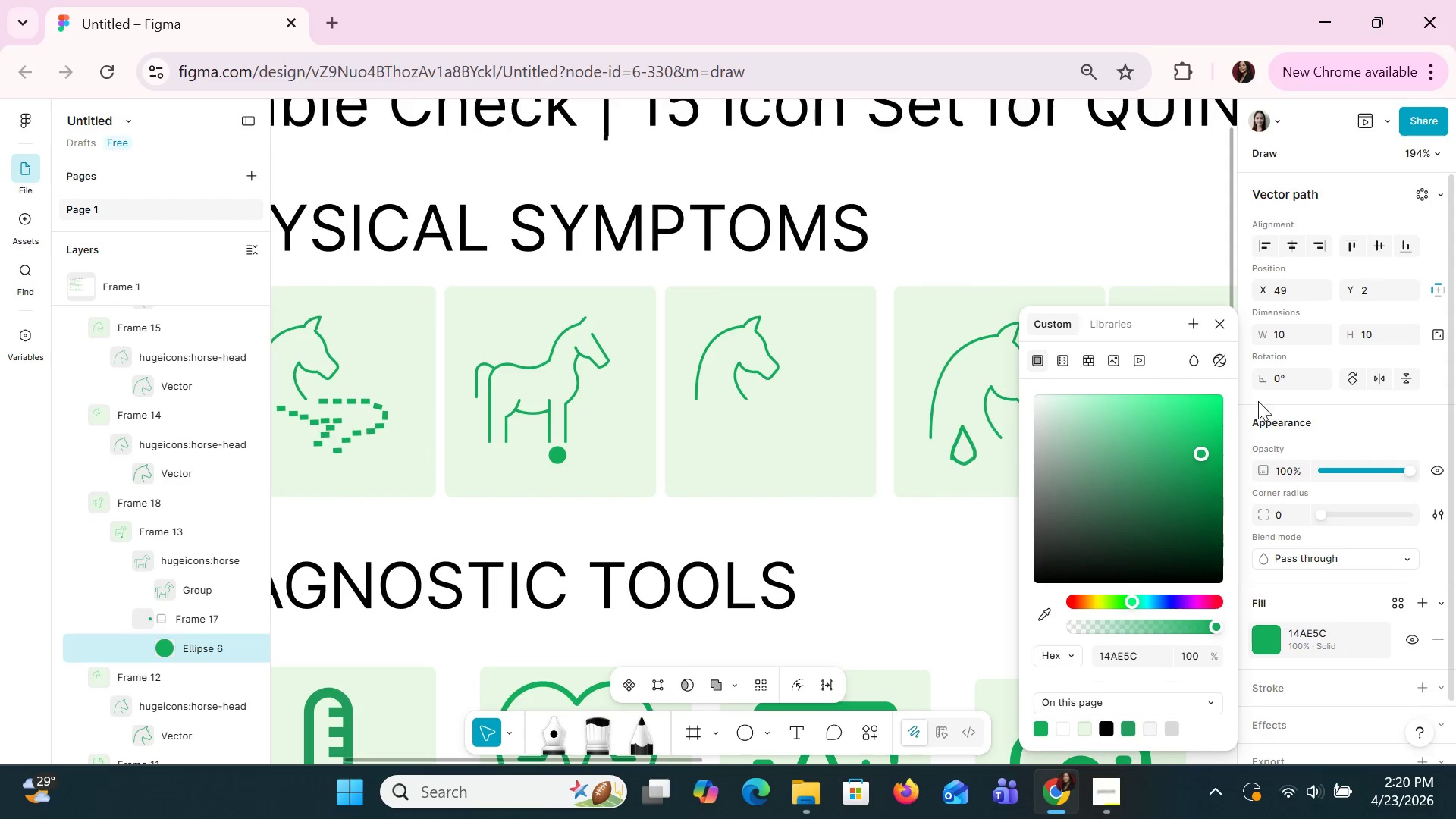 
left_click([1214, 322])
 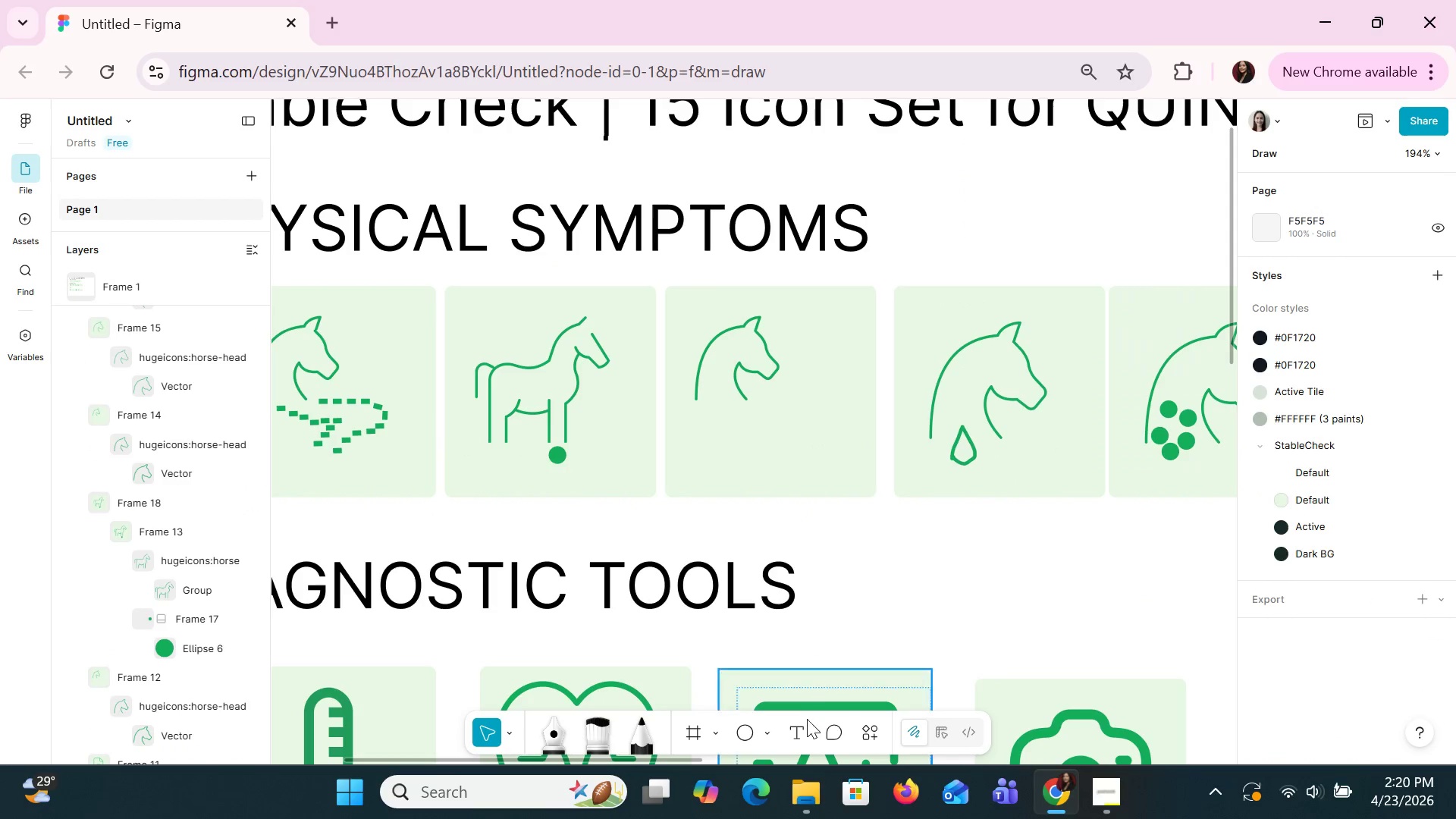 
left_click([723, 733])
 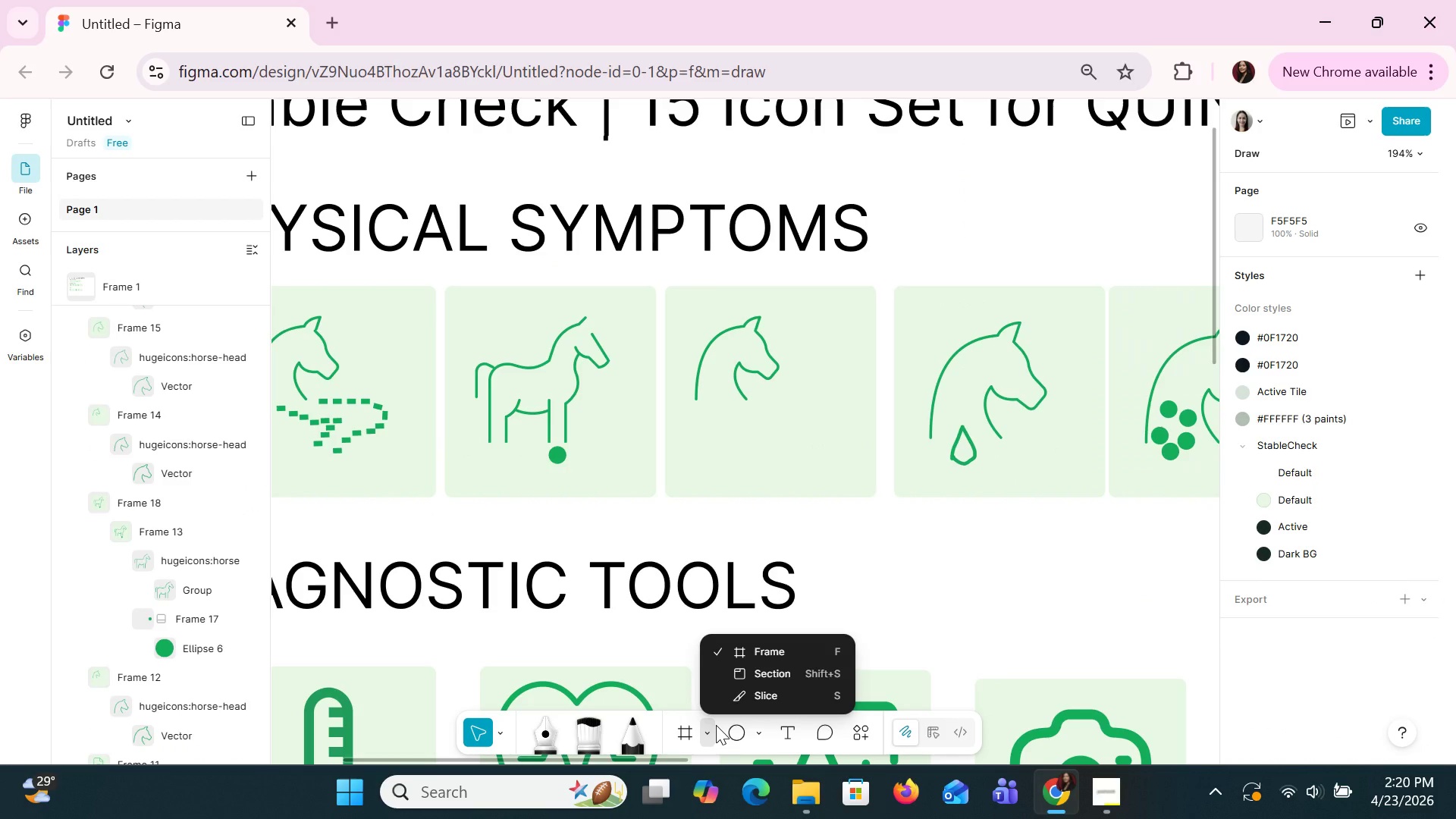 
left_click([716, 725])
 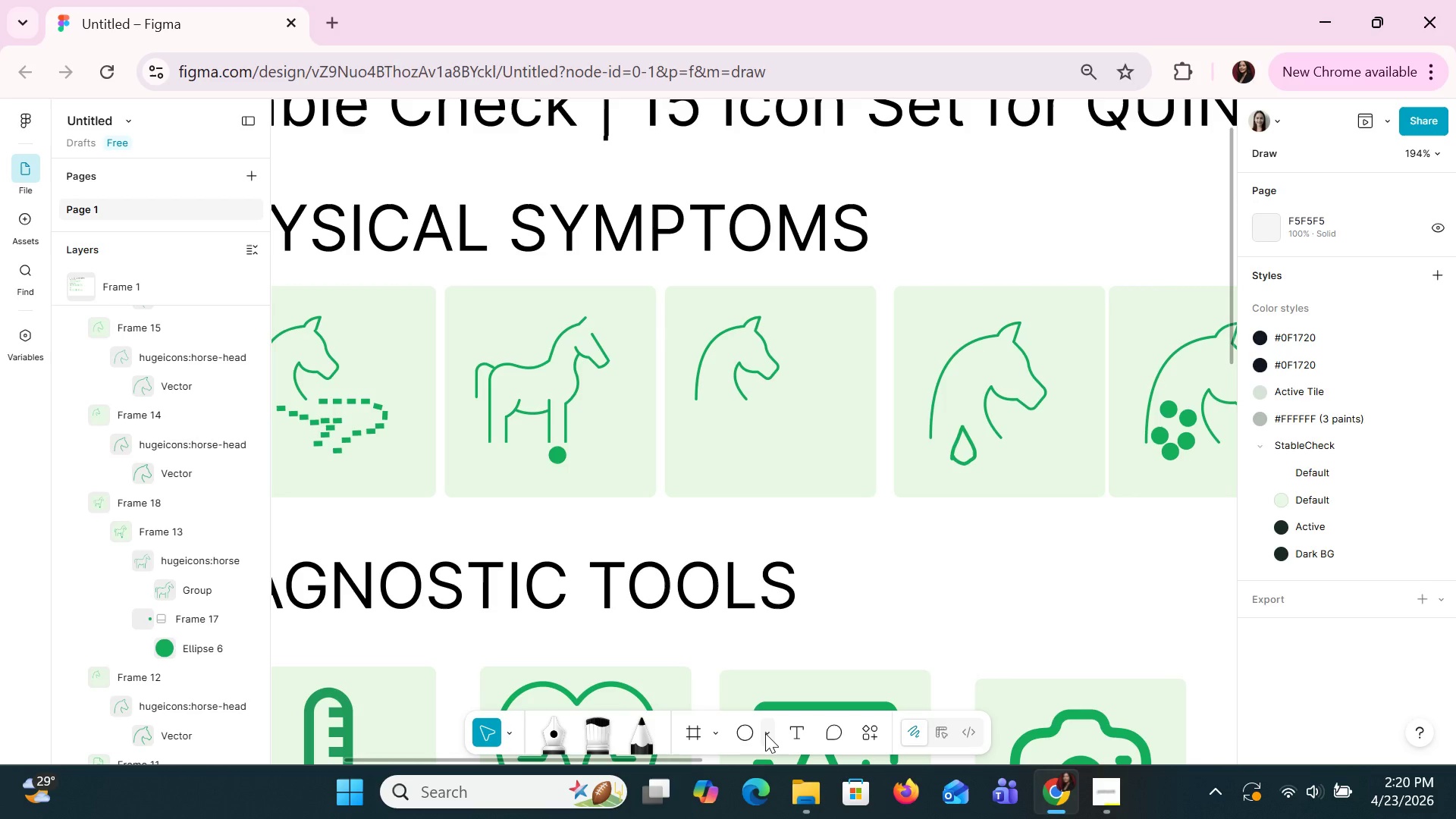 
left_click([768, 733])
 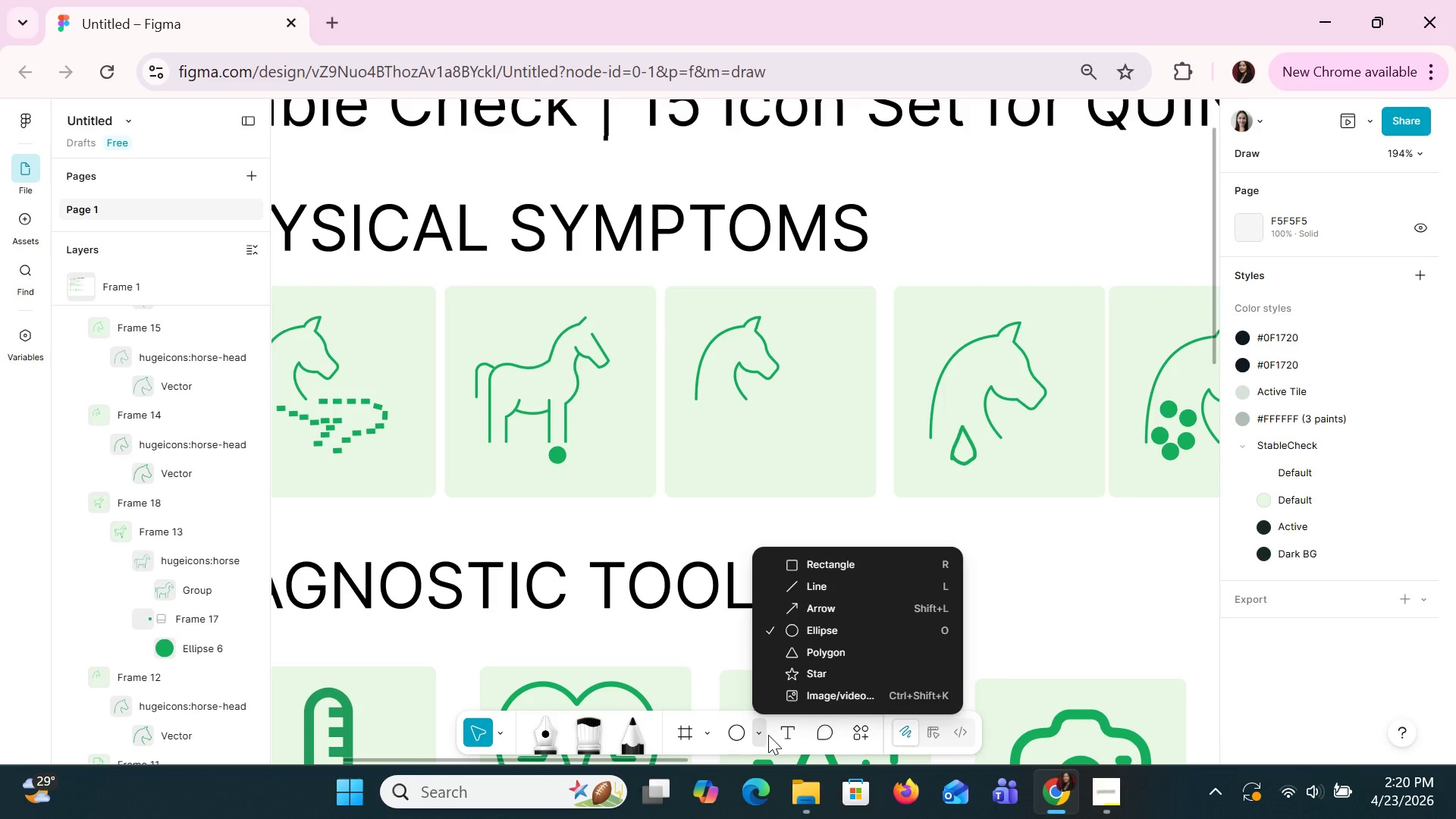 
left_click([768, 735])
 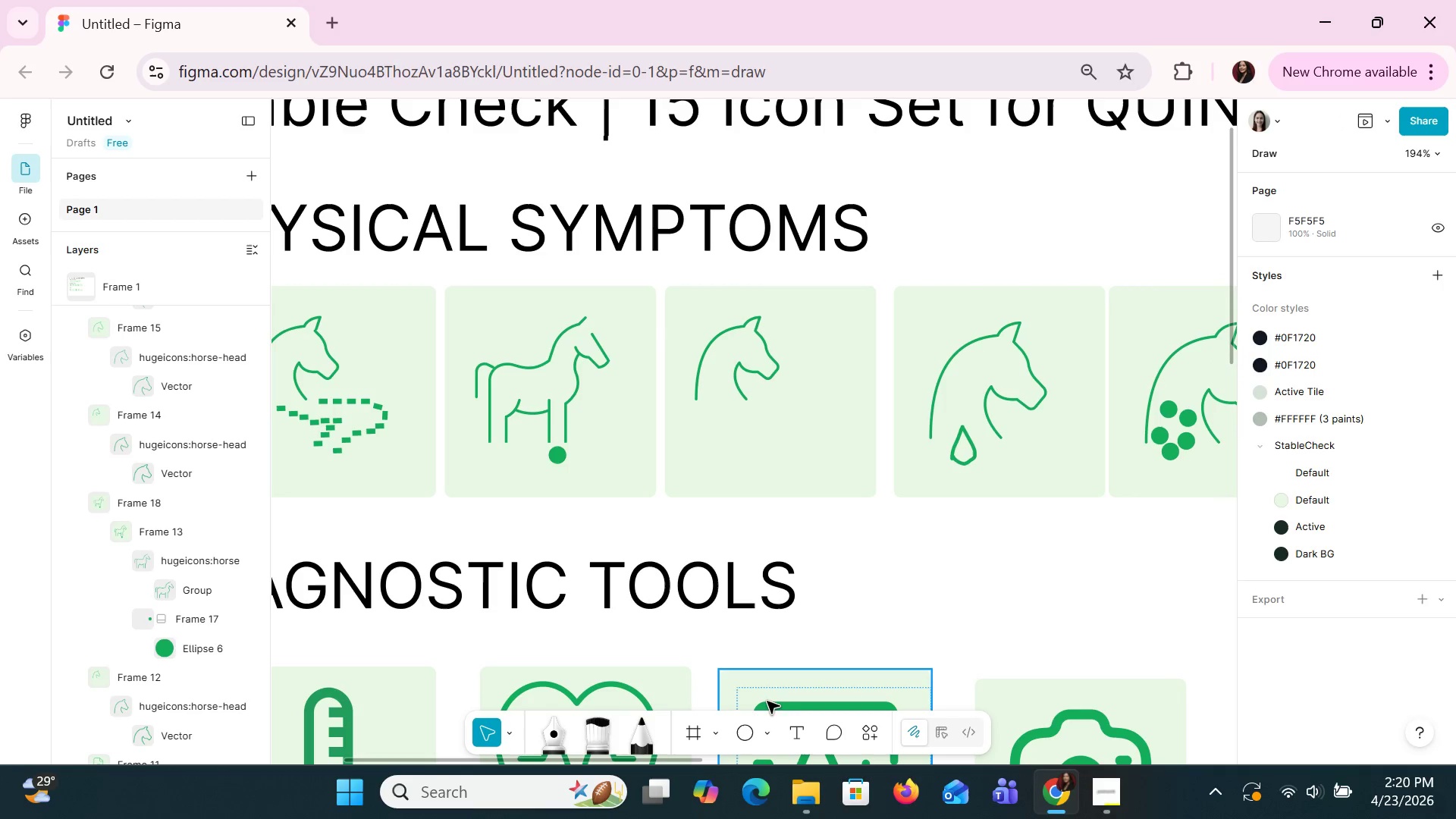 
mouse_move([750, 726])
 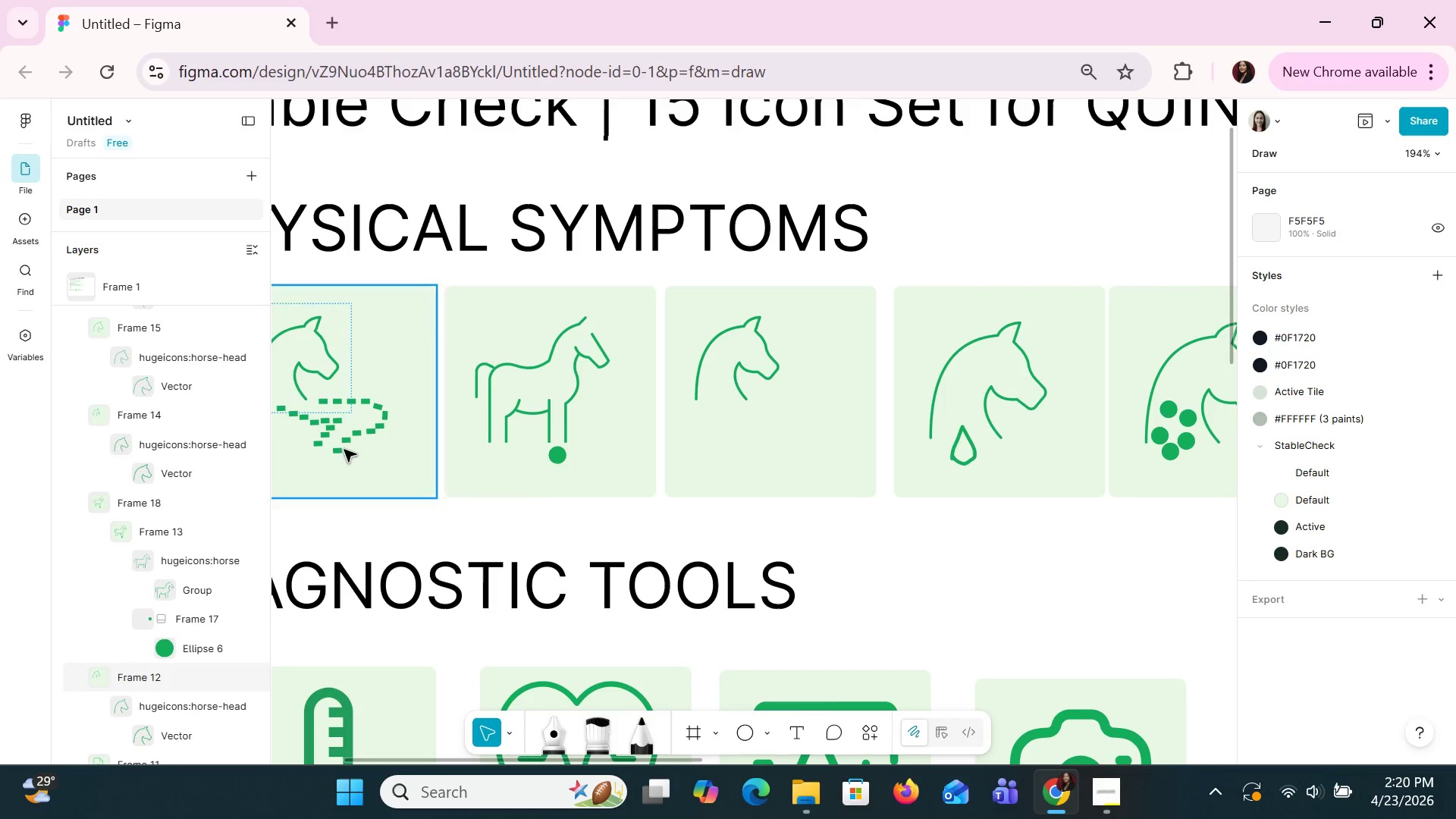 
left_click([344, 449])
 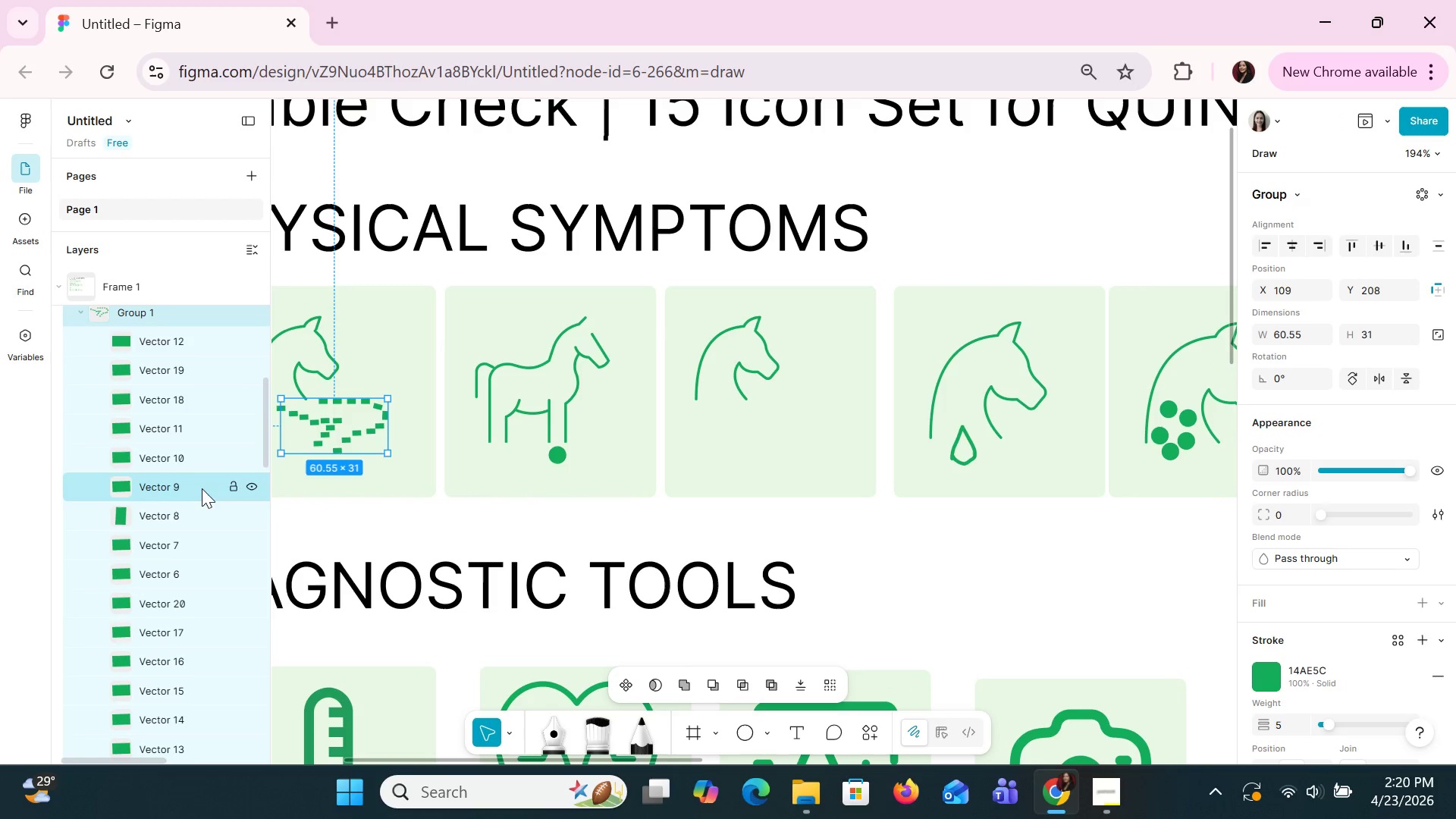 
left_click([180, 460])
 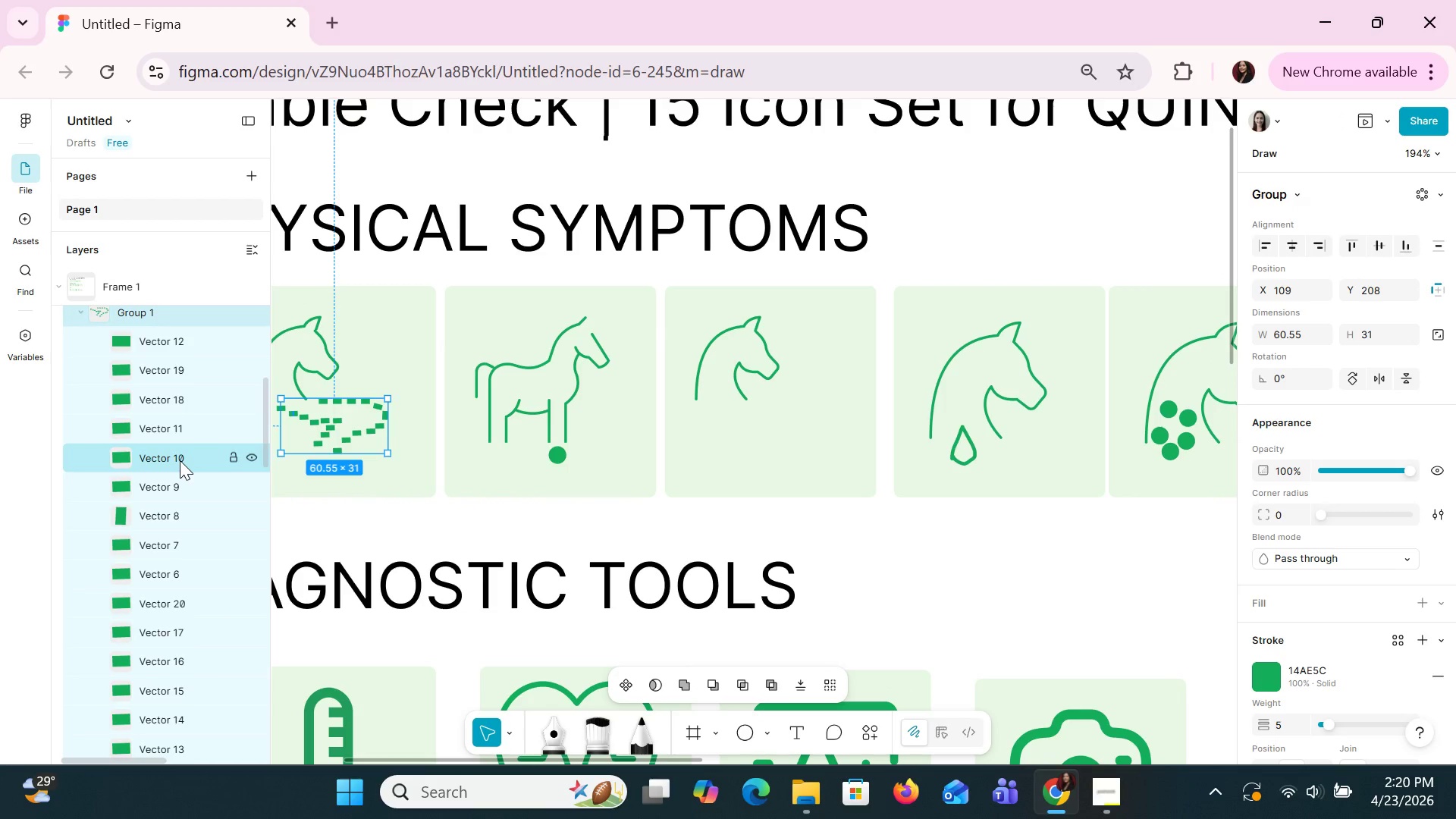 
key(Control+C)
 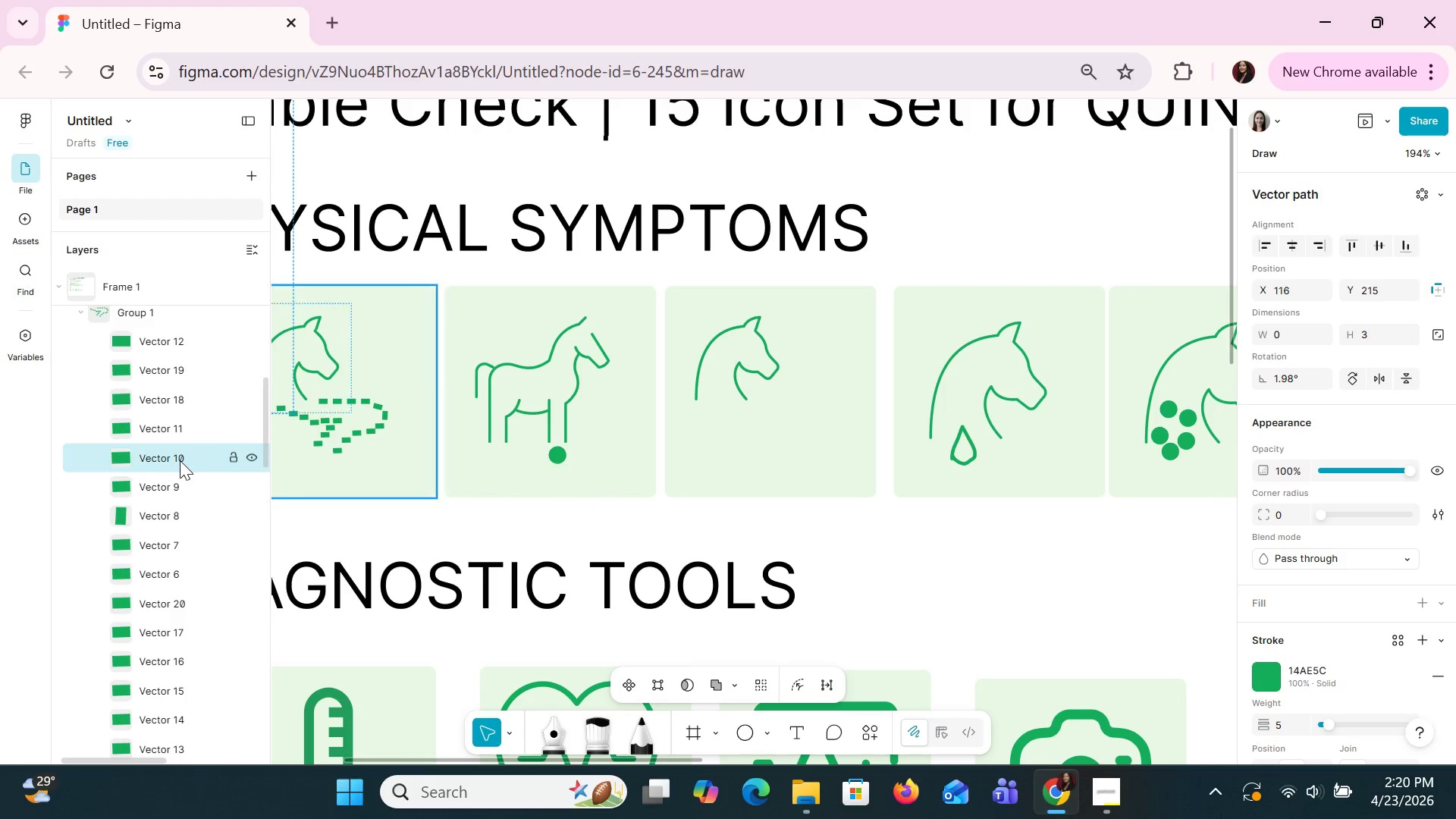 
key(Control+V)
 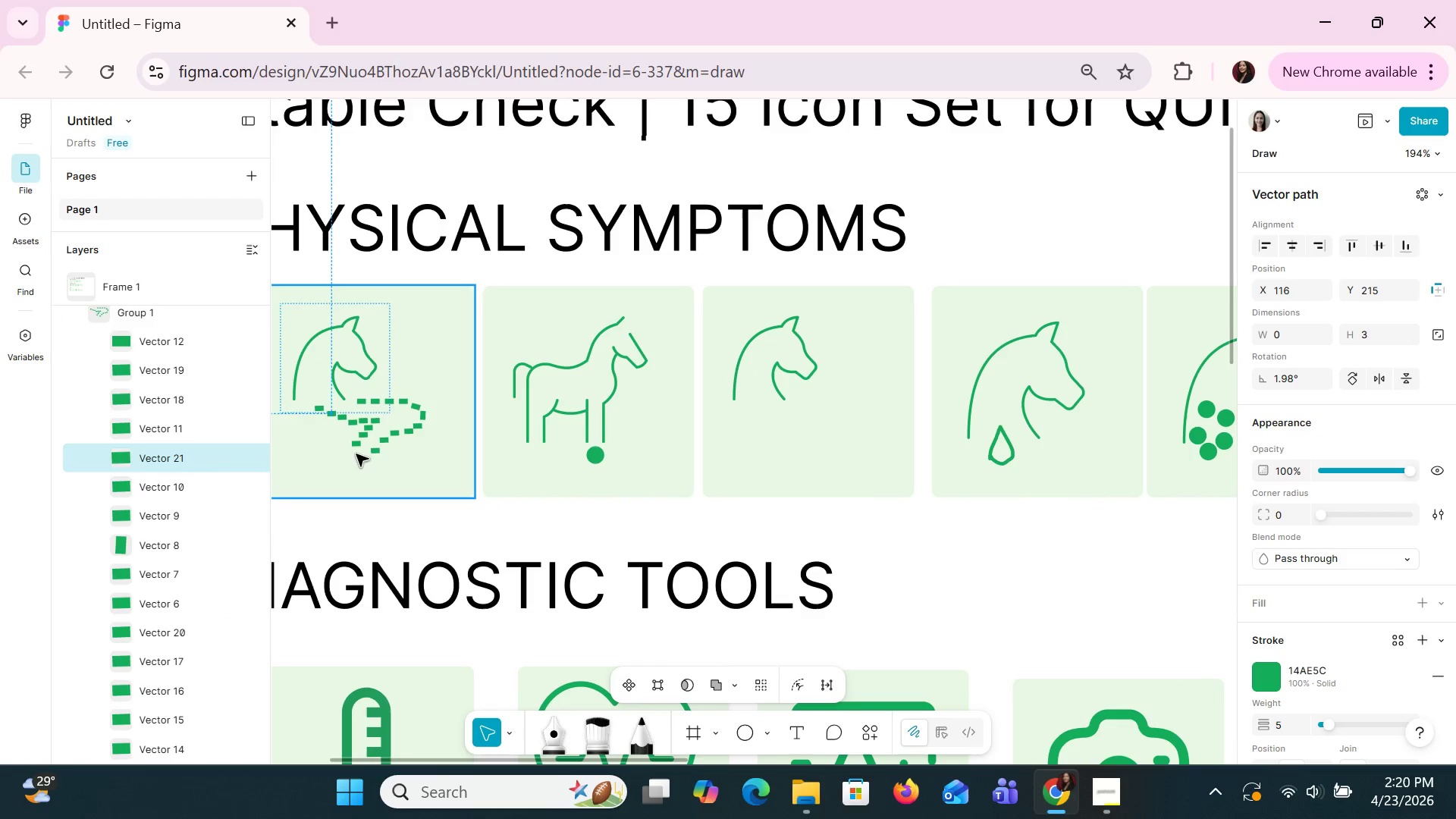 
left_click_drag(start_coordinate=[376, 441], to_coordinate=[400, 452])
 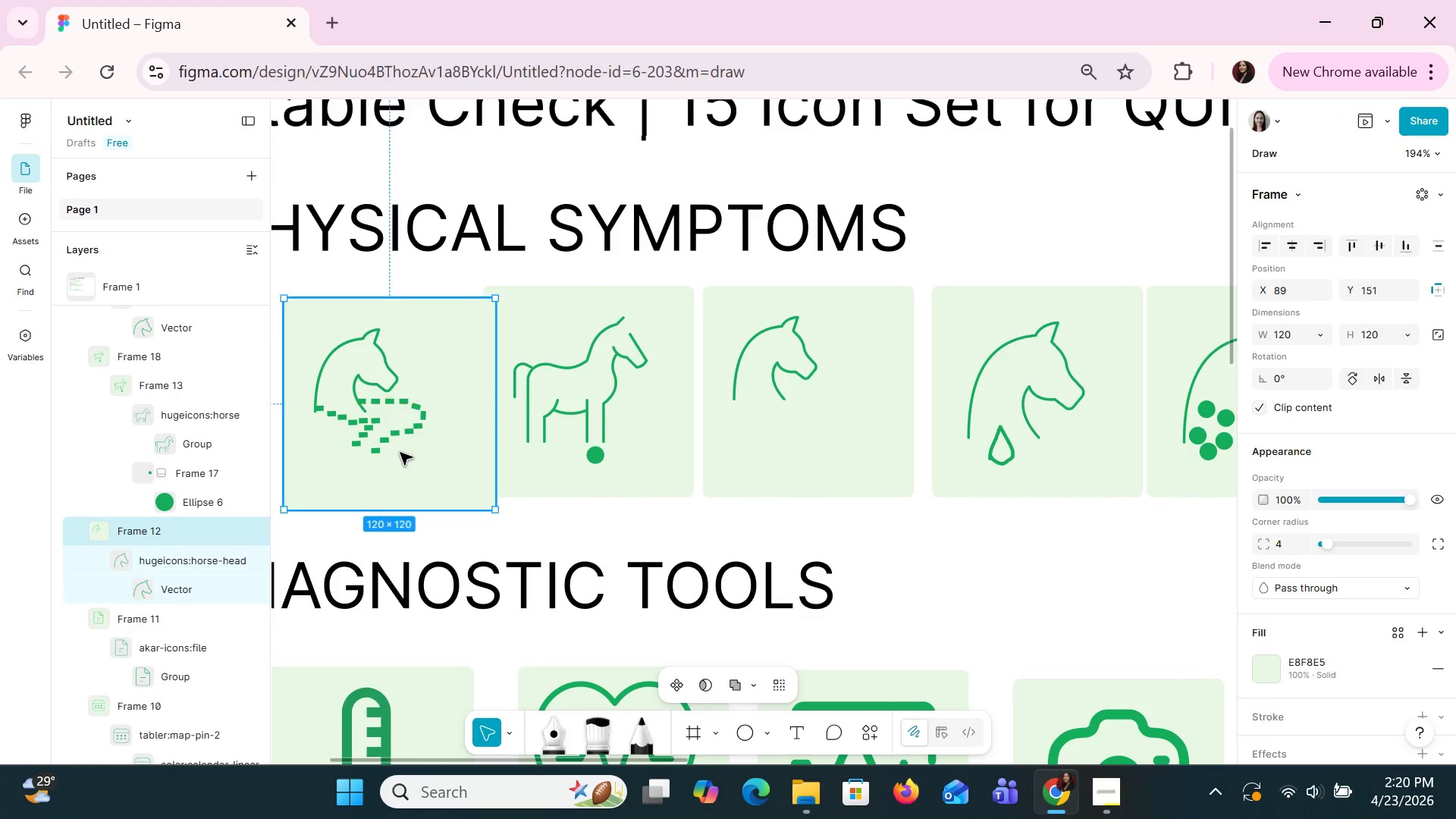 
key(Control+Z)
 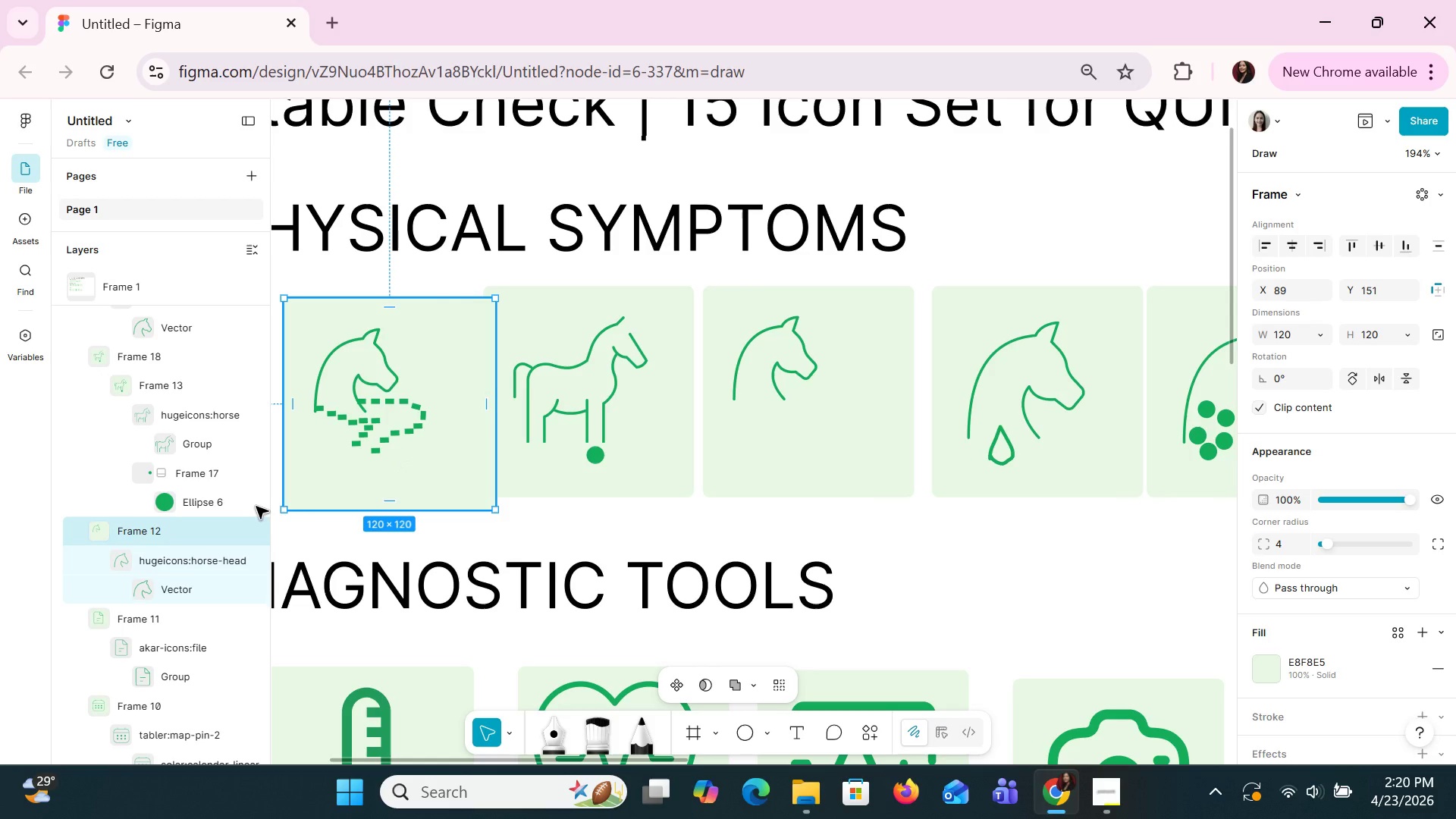 
mouse_move([250, 507])
 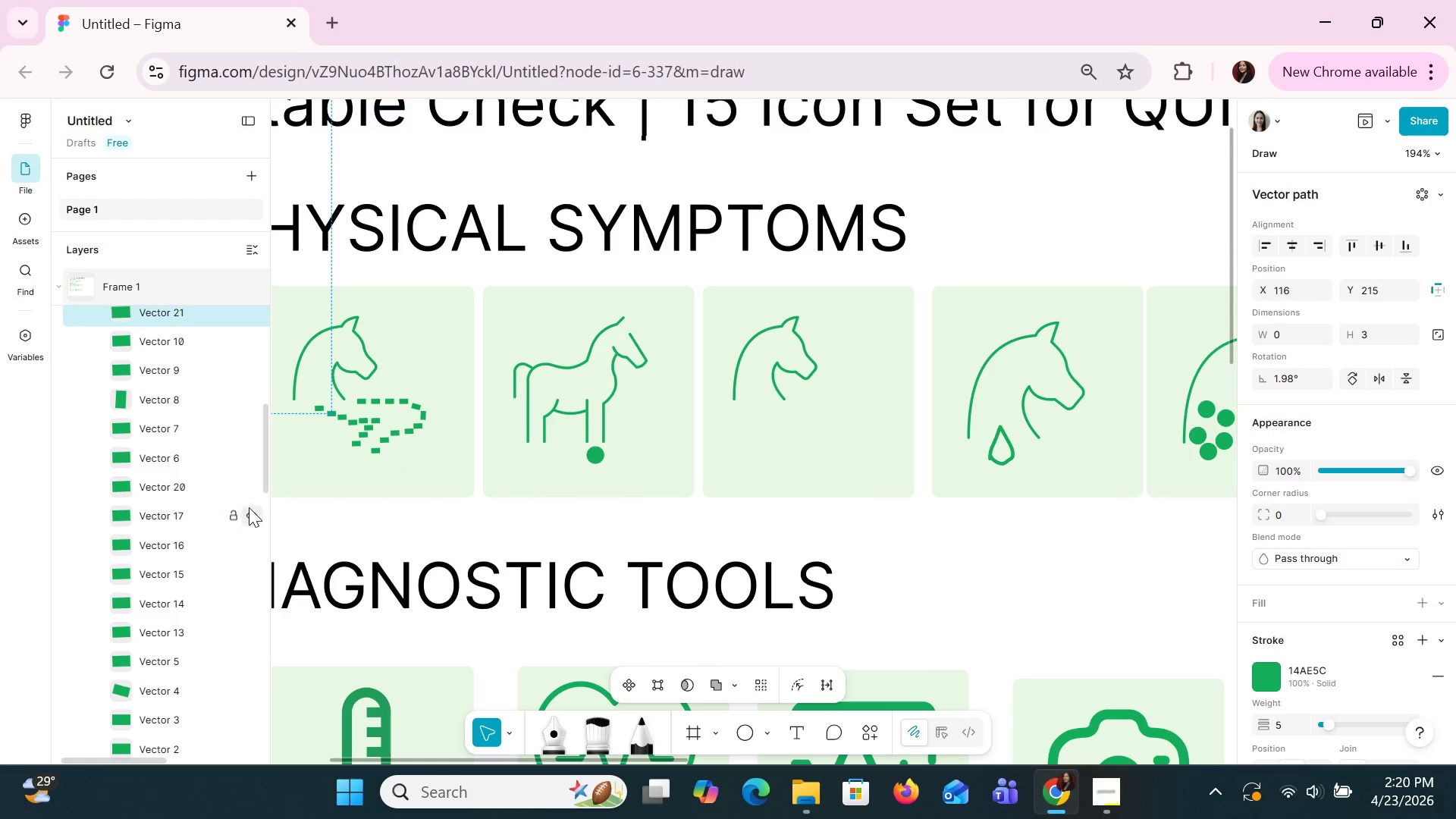 
key(Control+Z)
 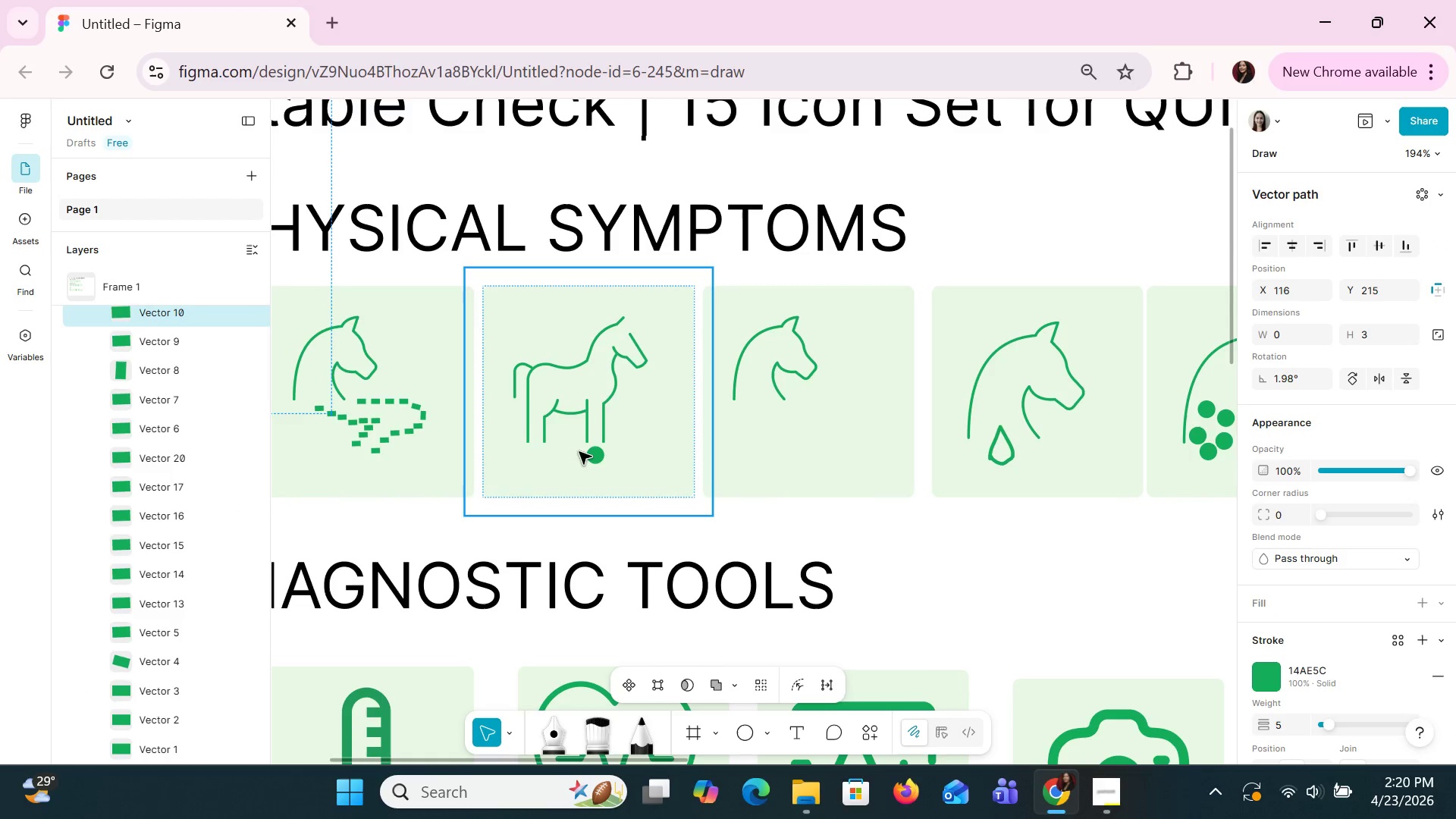 
left_click([591, 459])
 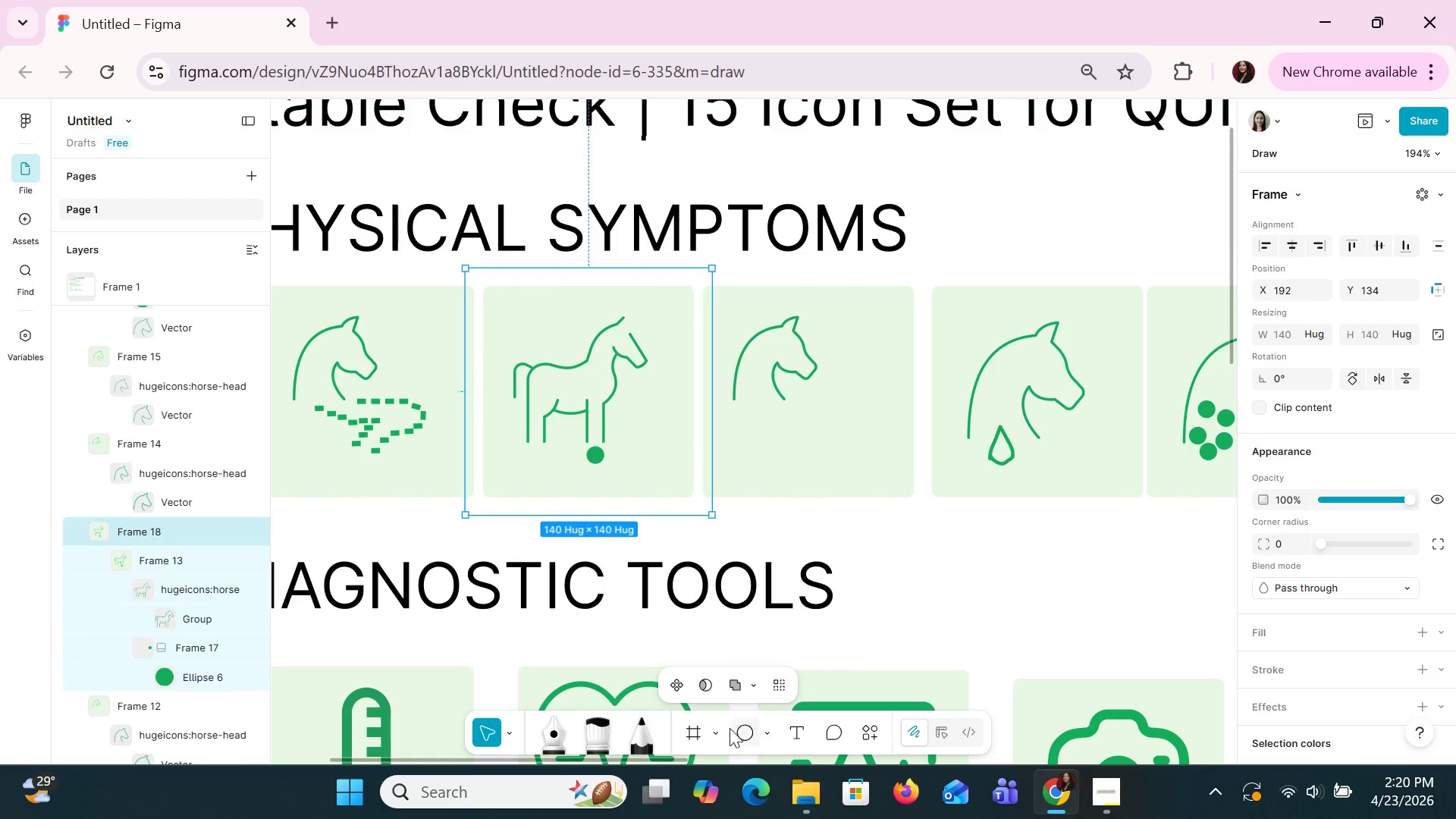 
left_click([720, 735])
 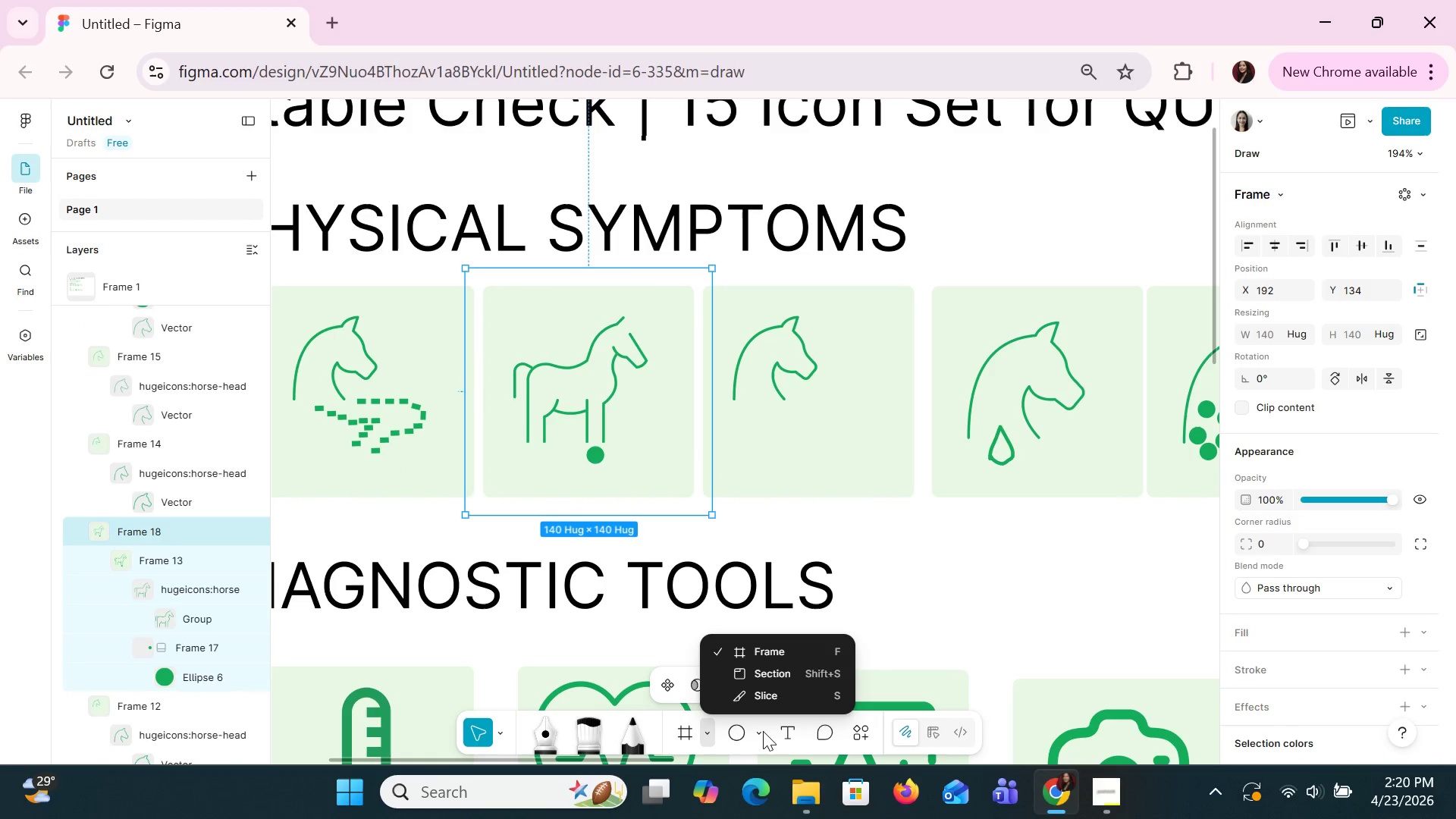 
left_click([761, 731])
 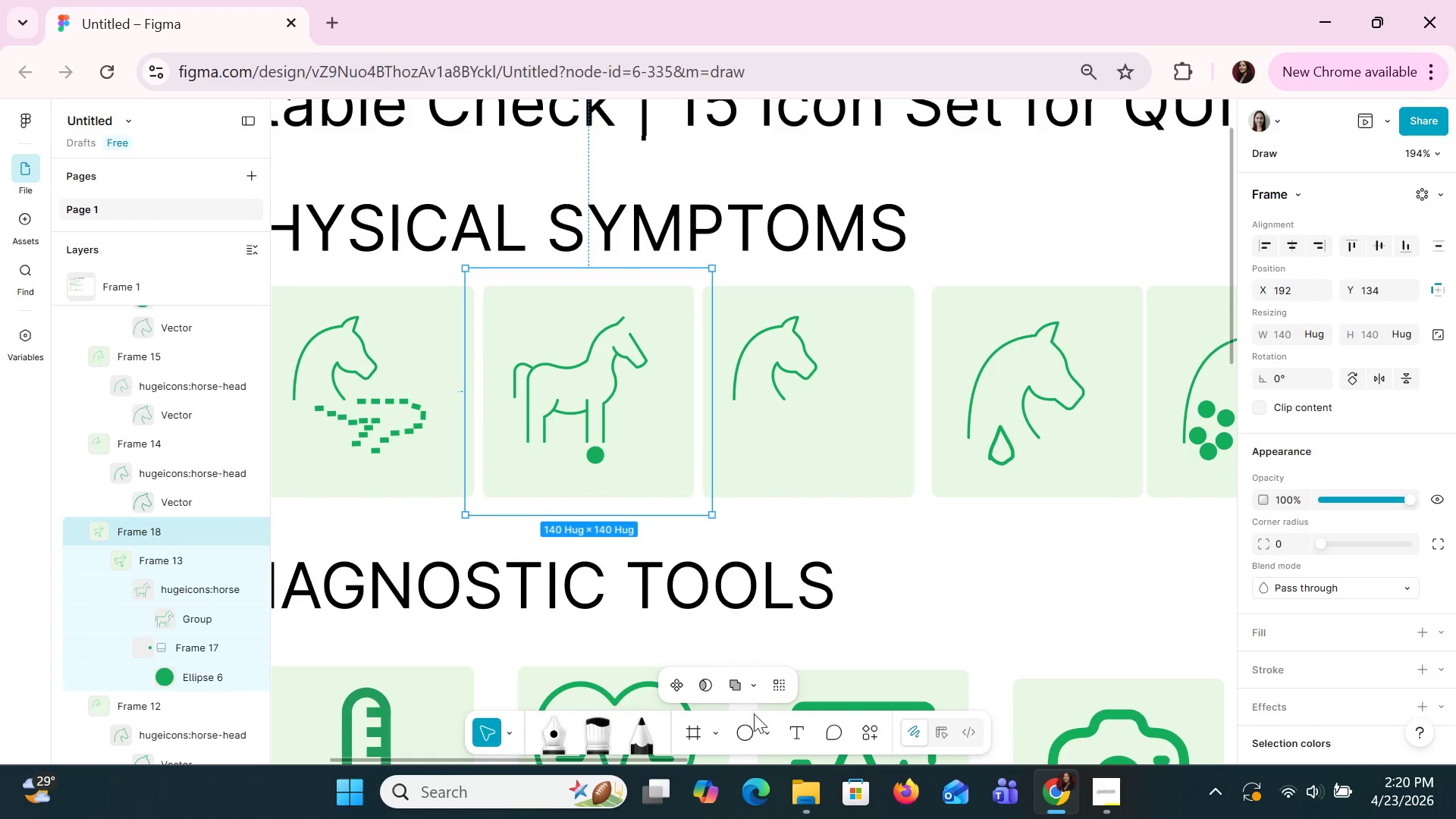 
left_click([762, 721])
 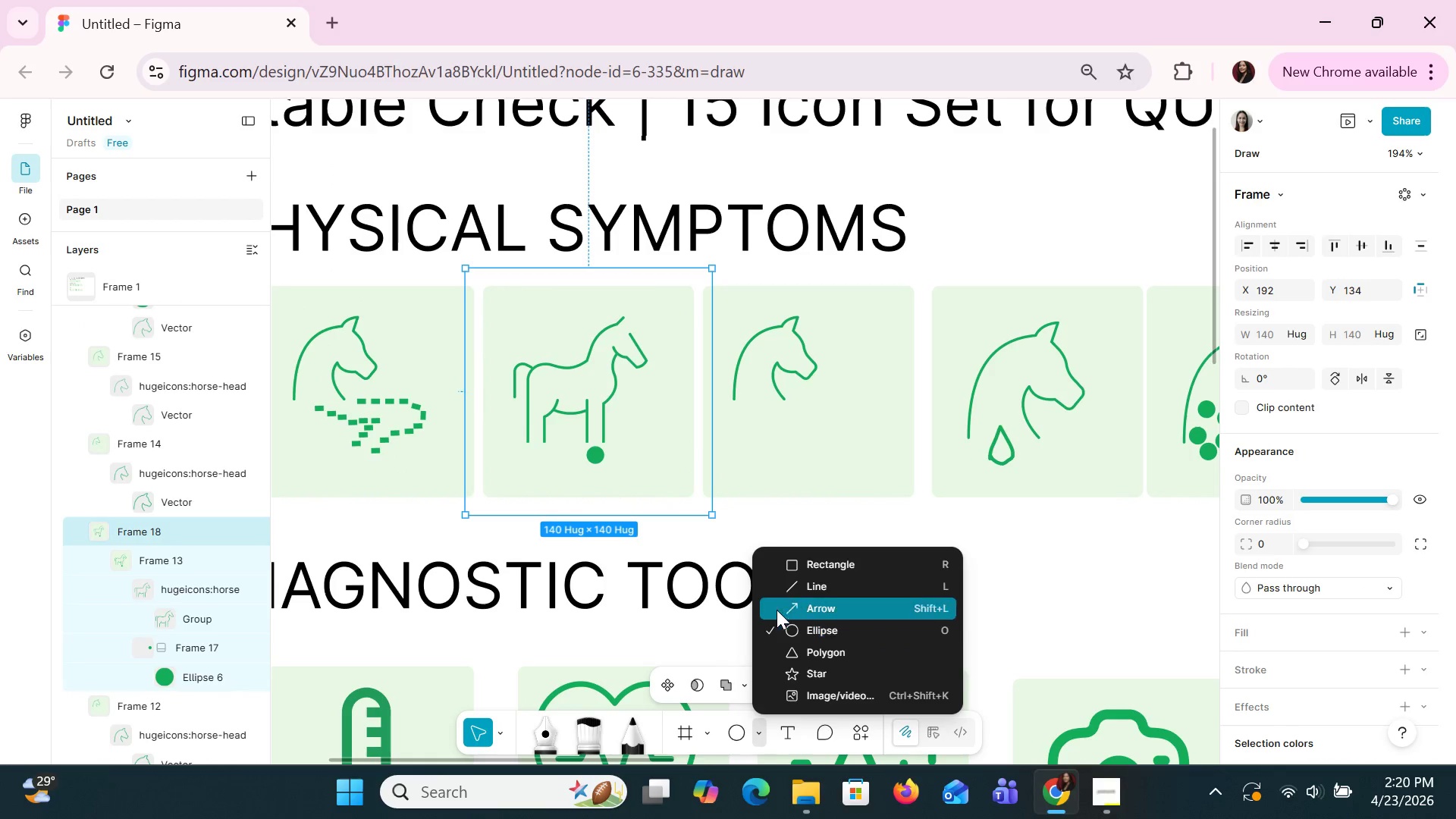 
left_click([778, 590])
 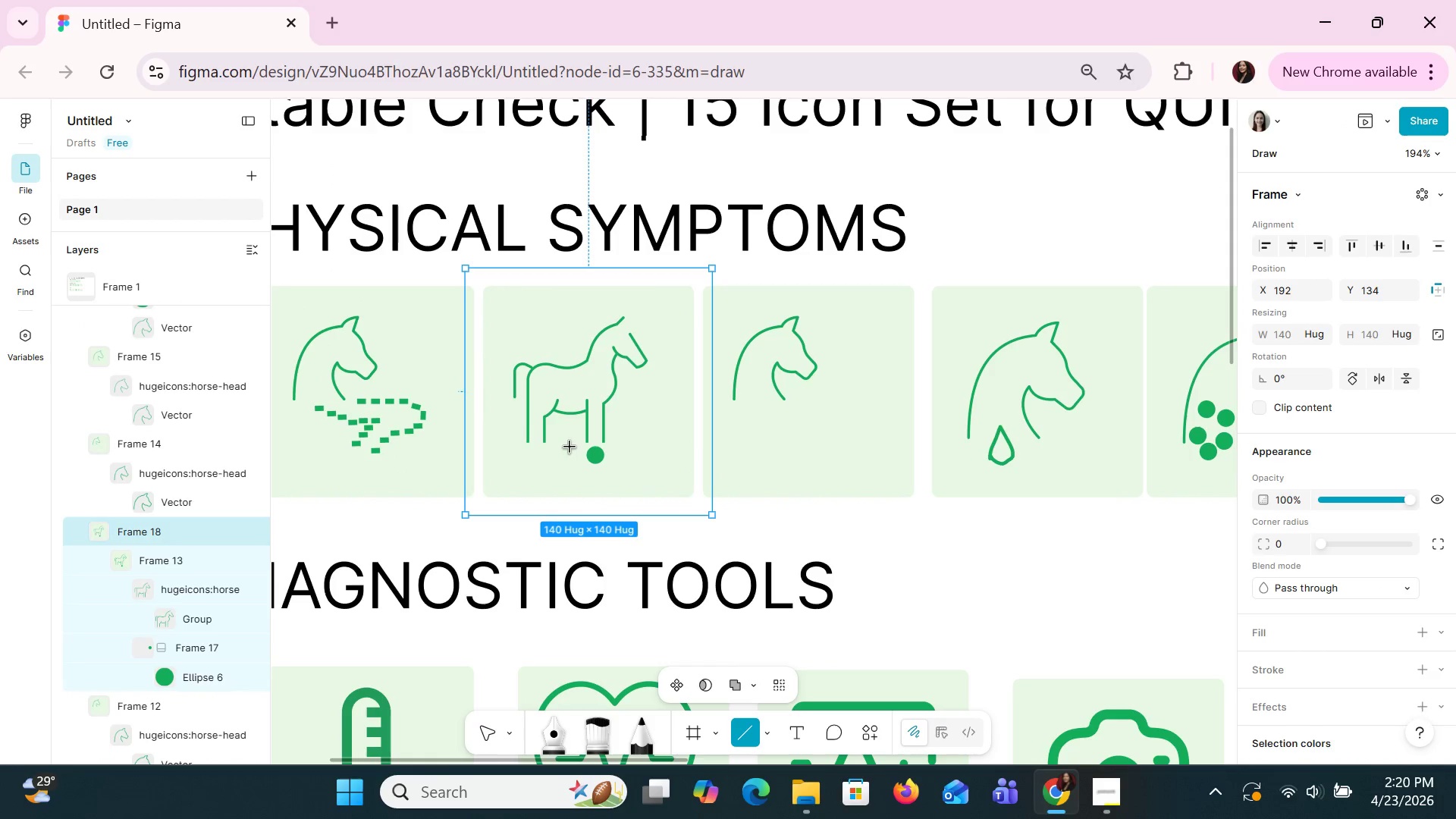 
left_click_drag(start_coordinate=[570, 447], to_coordinate=[580, 453])
 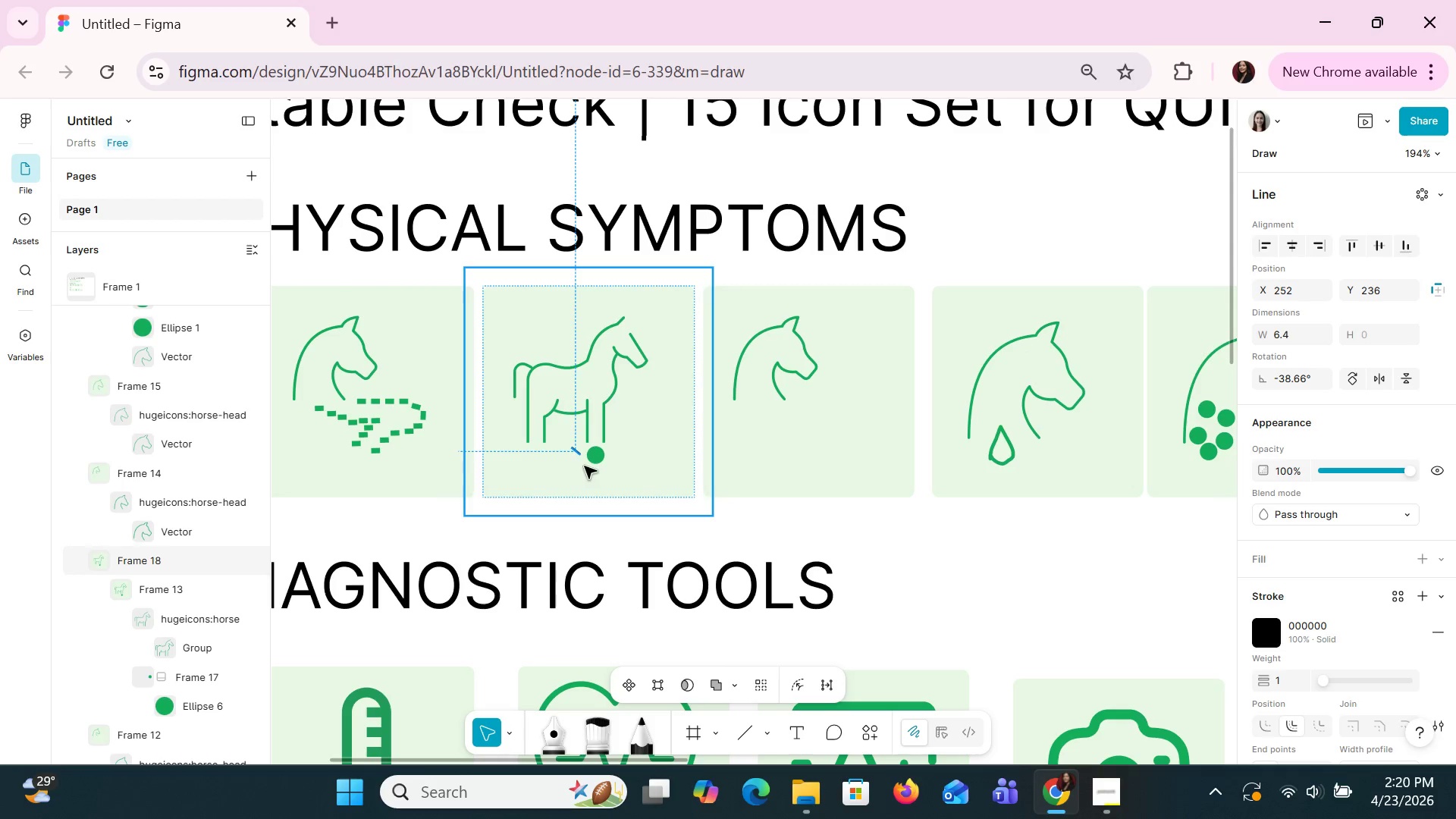 
left_click([576, 452])
 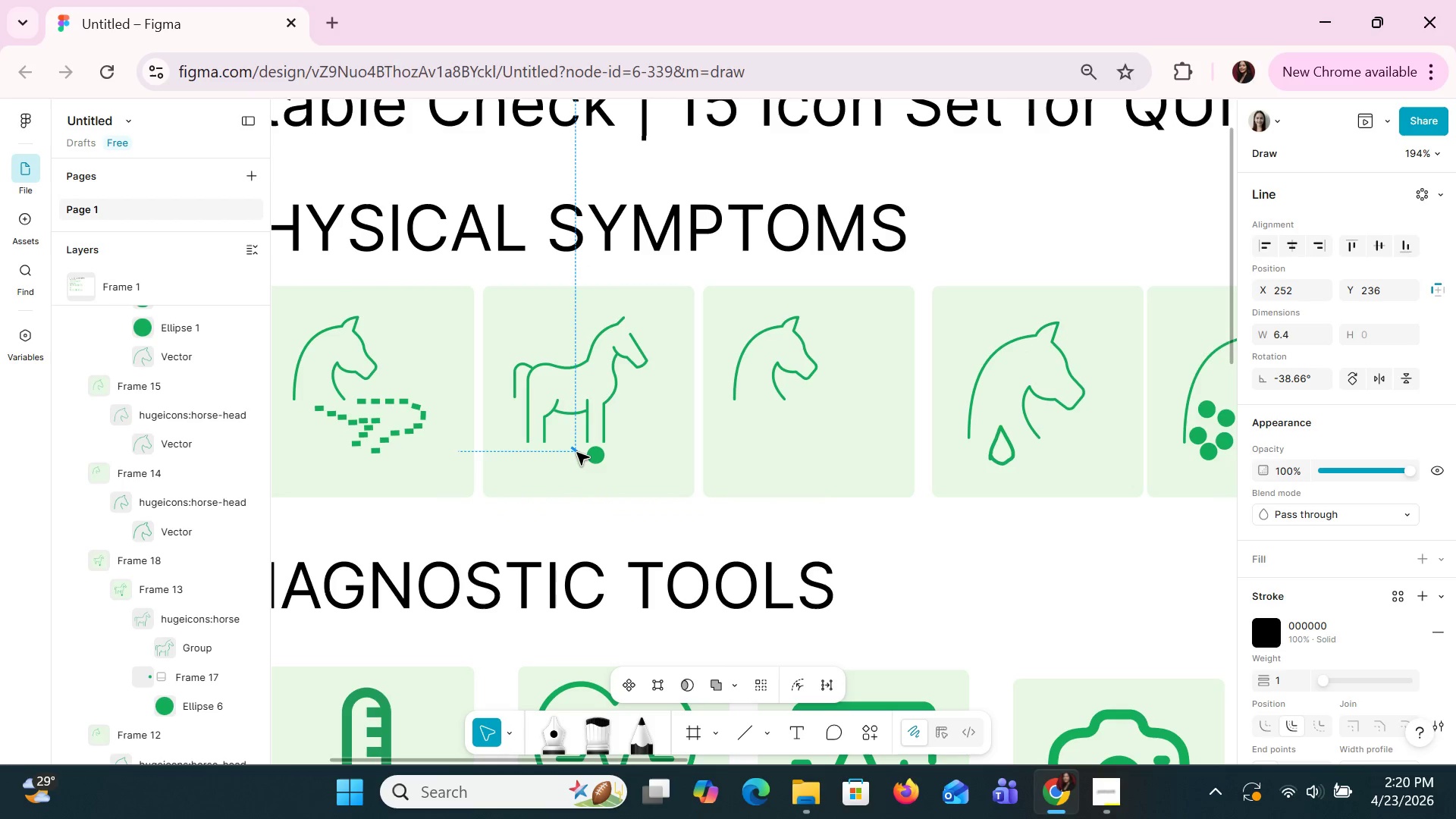 
double_click([576, 452])
 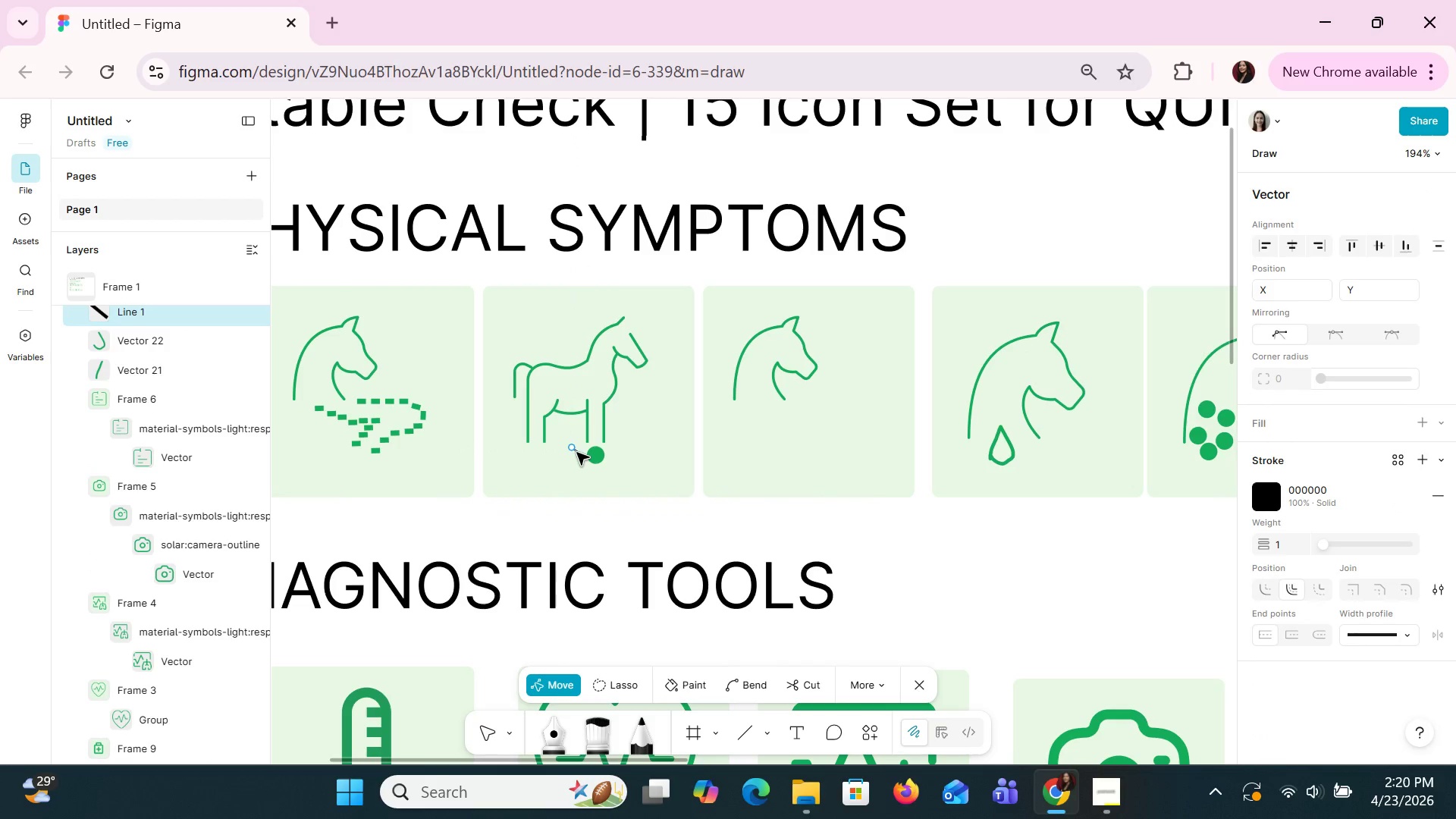 
key(Control+C)
 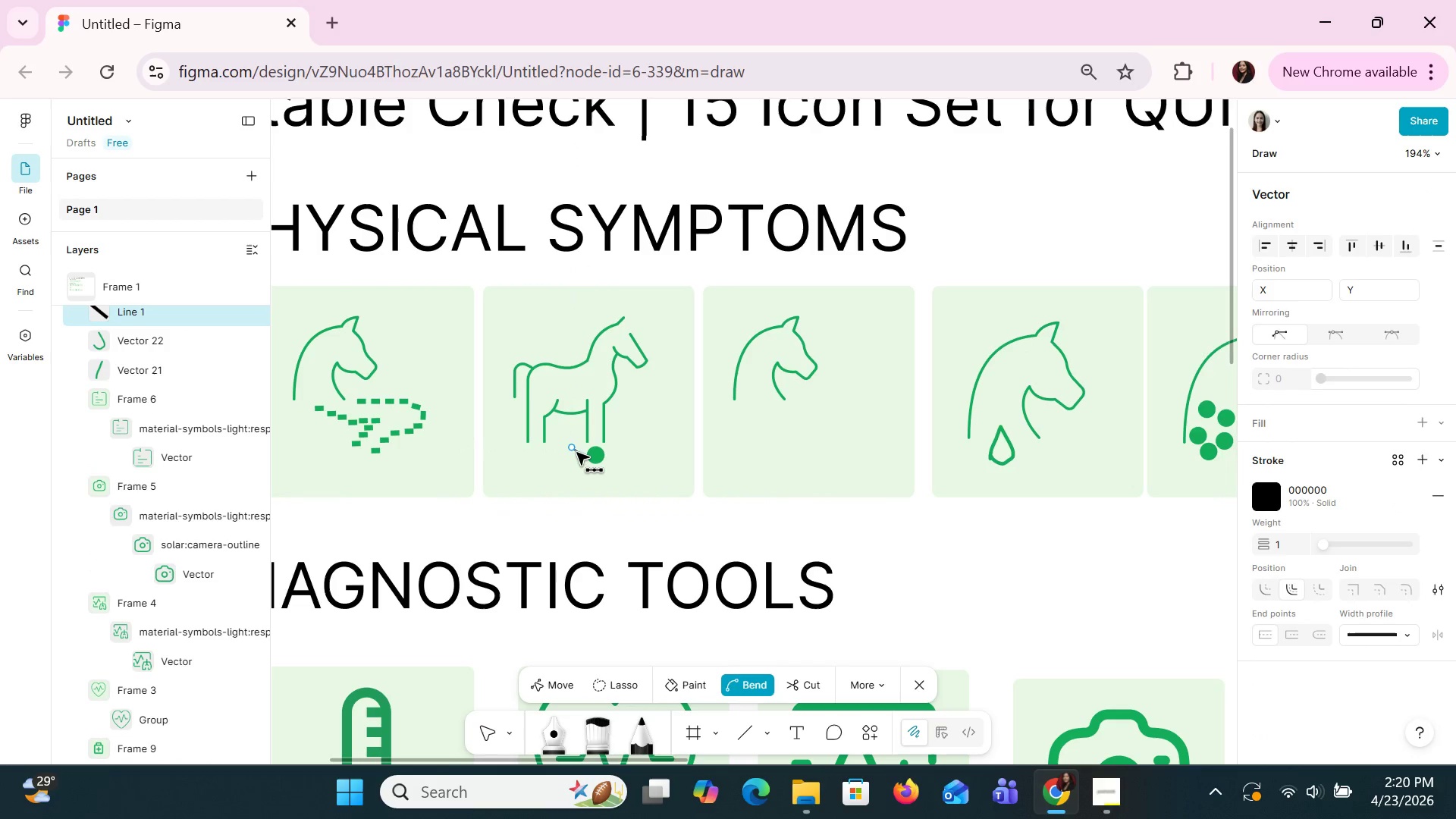 
key(Control+V)
 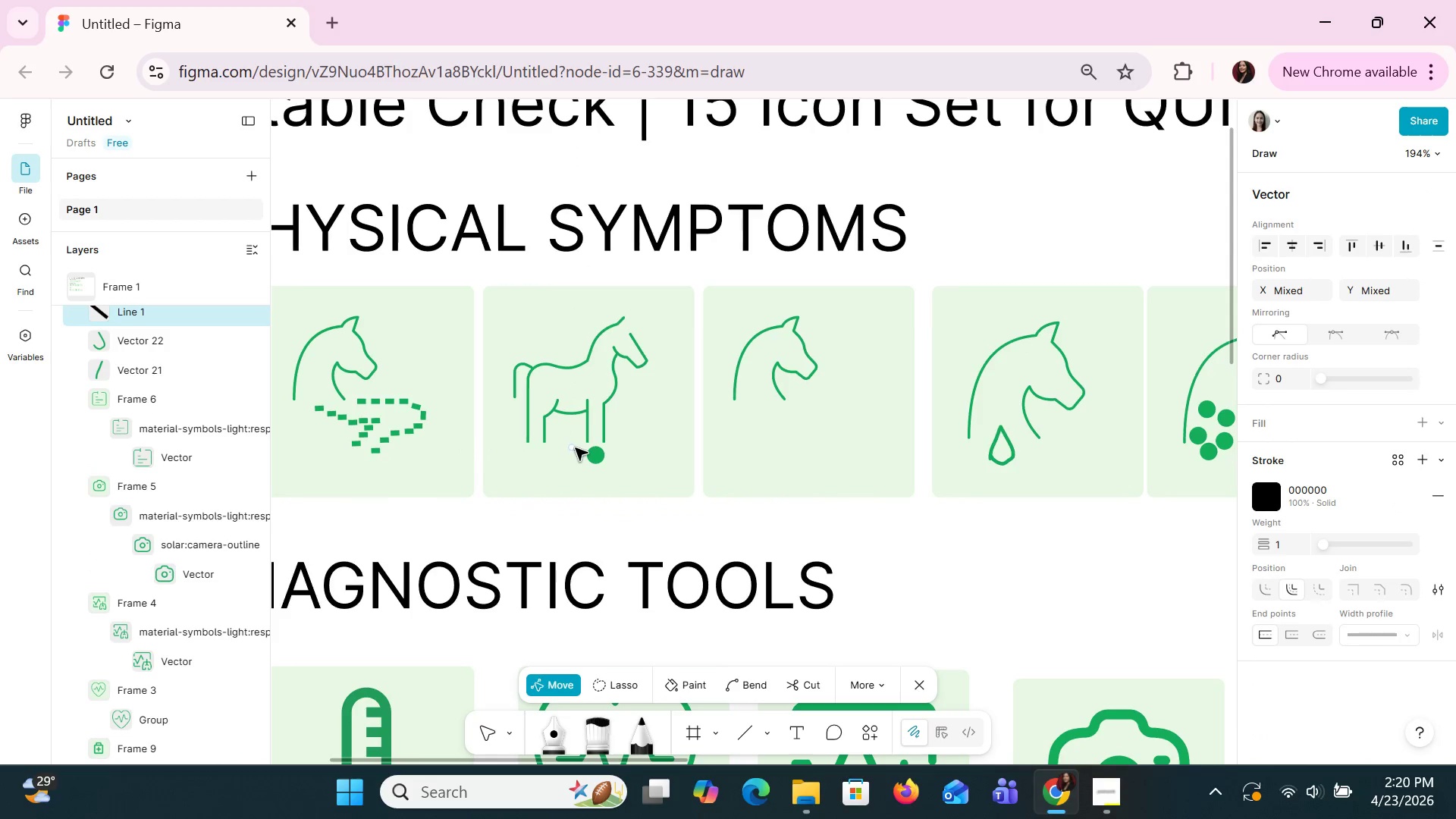 
left_click_drag(start_coordinate=[575, 447], to_coordinate=[576, 462])
 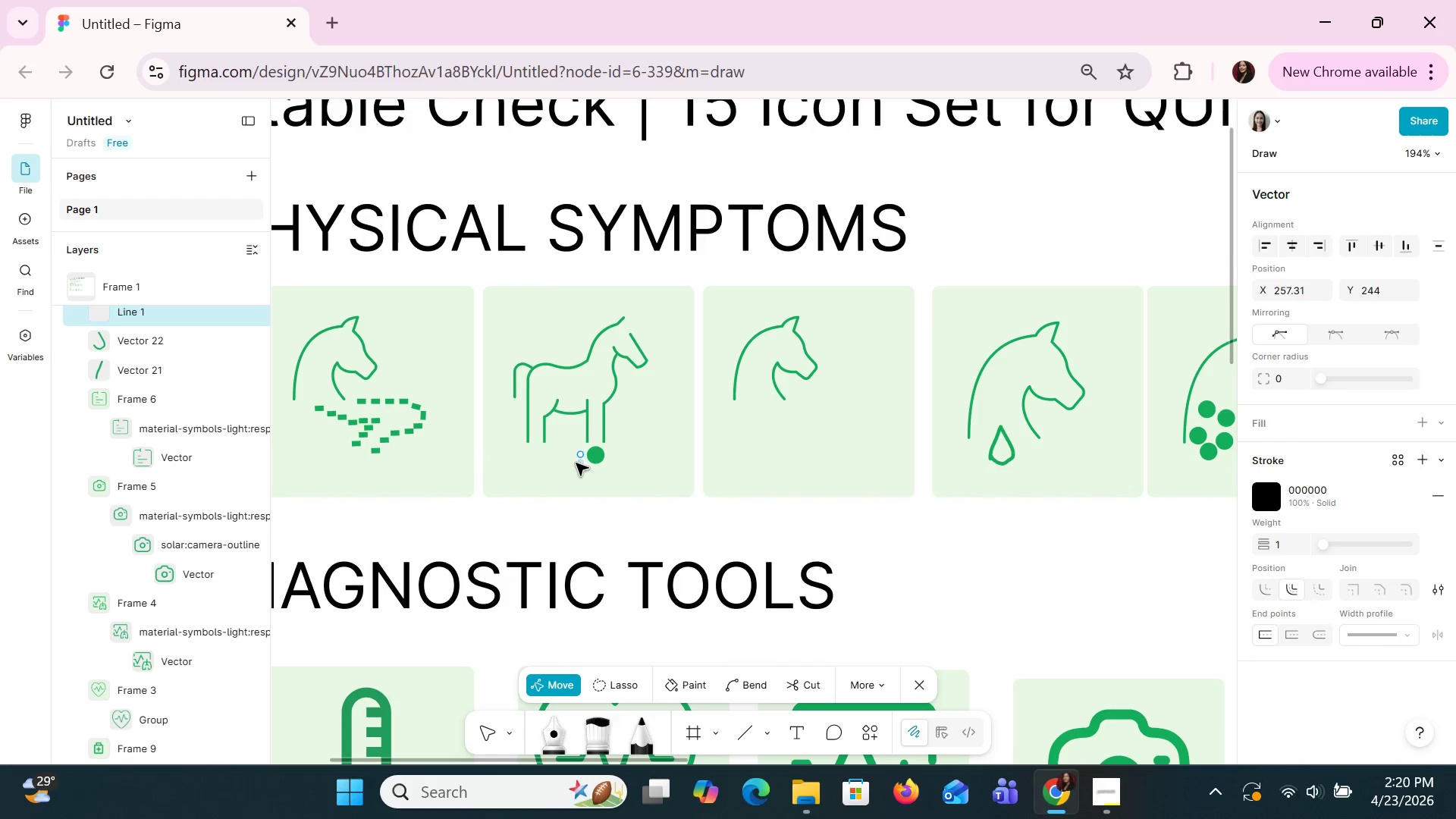 
key(Control+Z)
 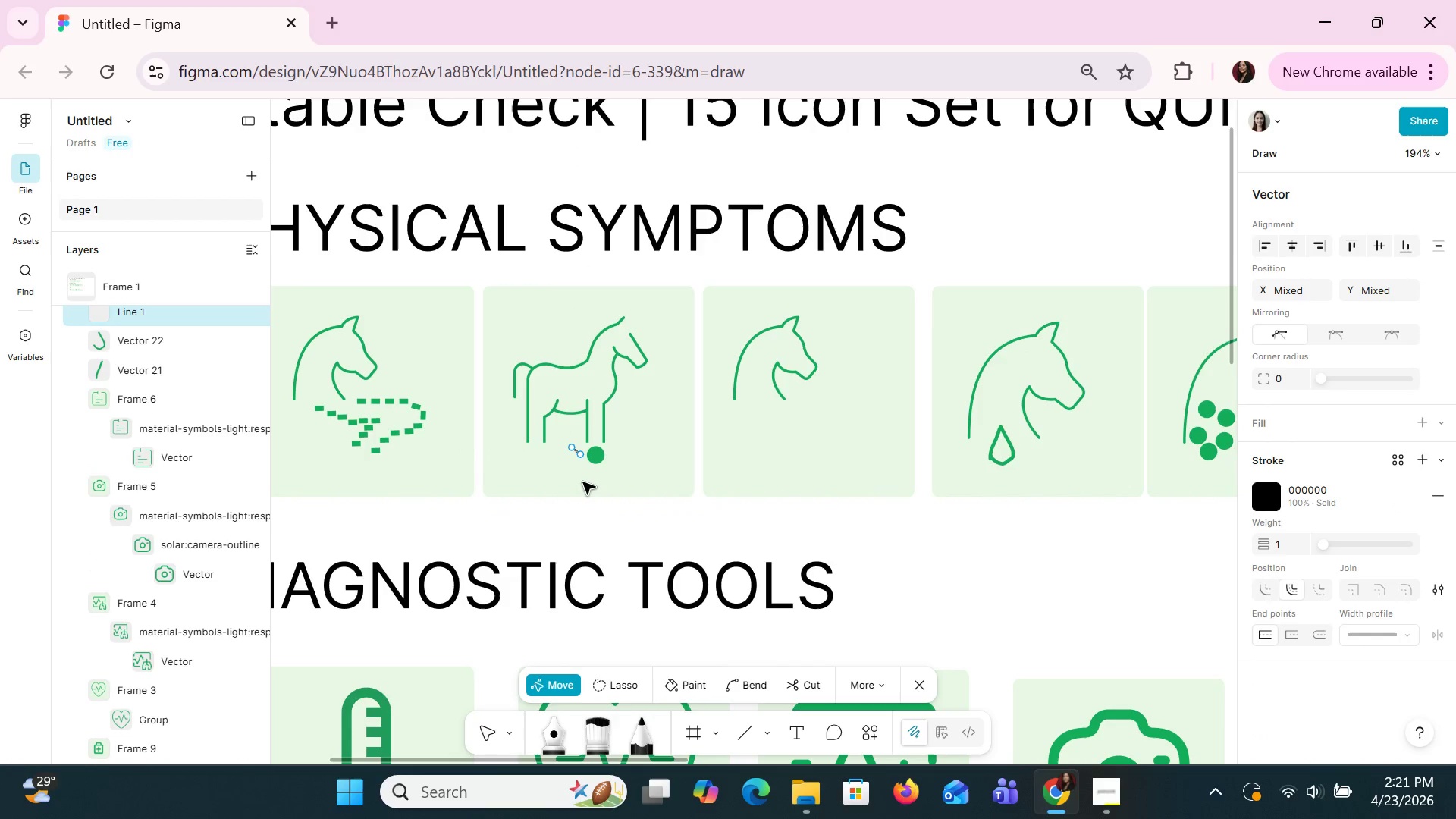 
key(Control+C)
 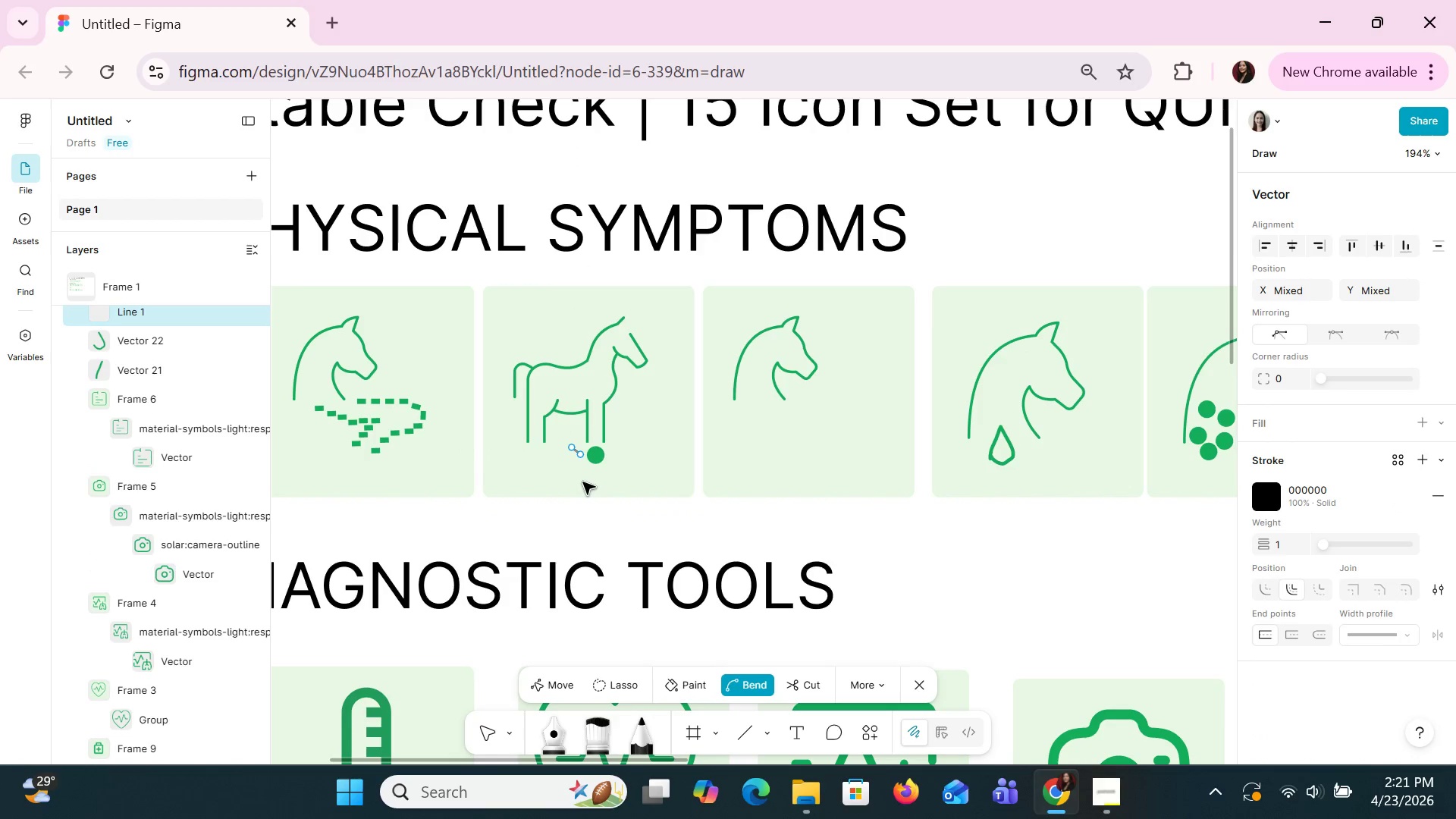 
key(Control+V)
 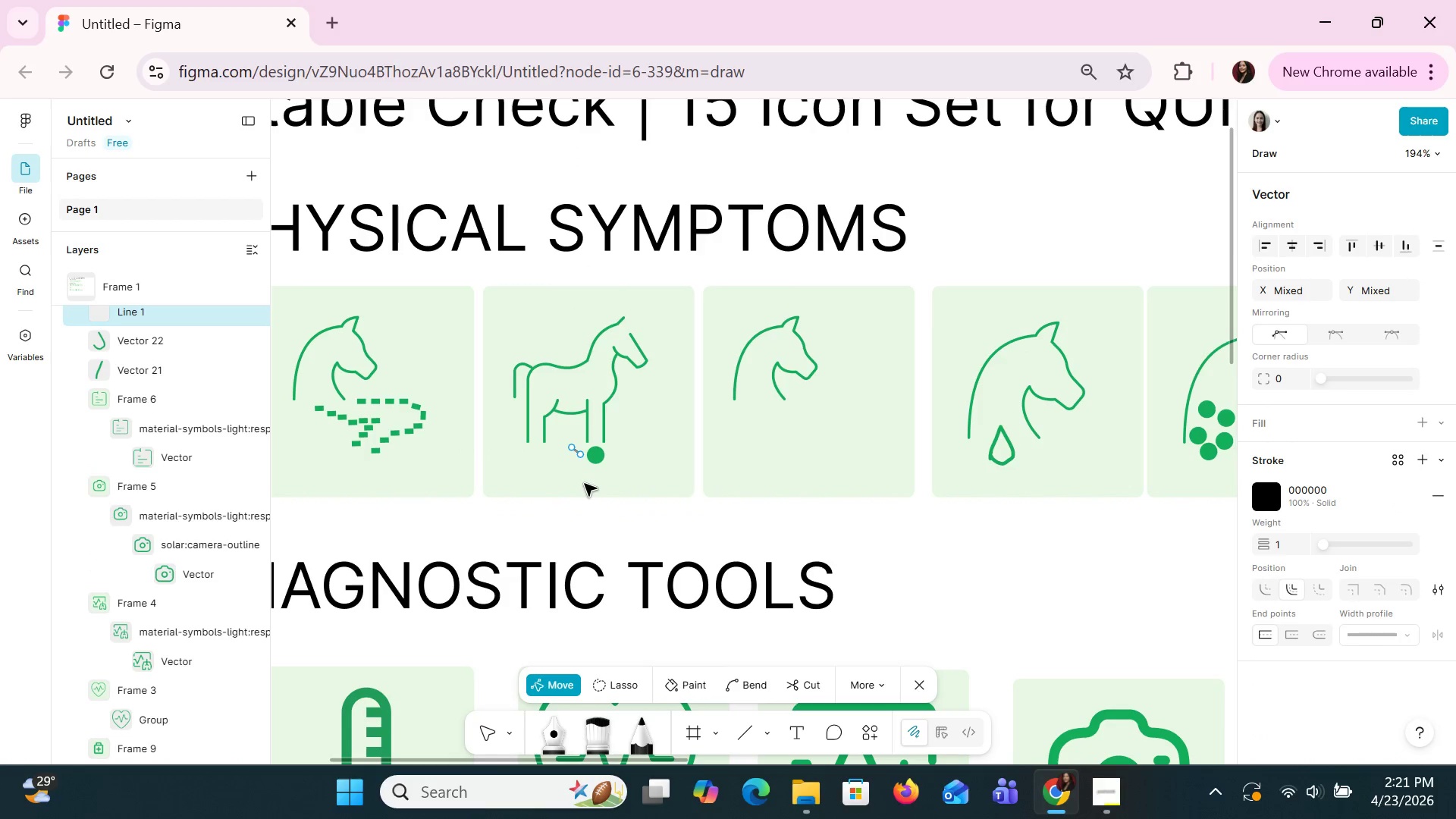 
hold_key(key=ArrowDown, duration=0.91)
 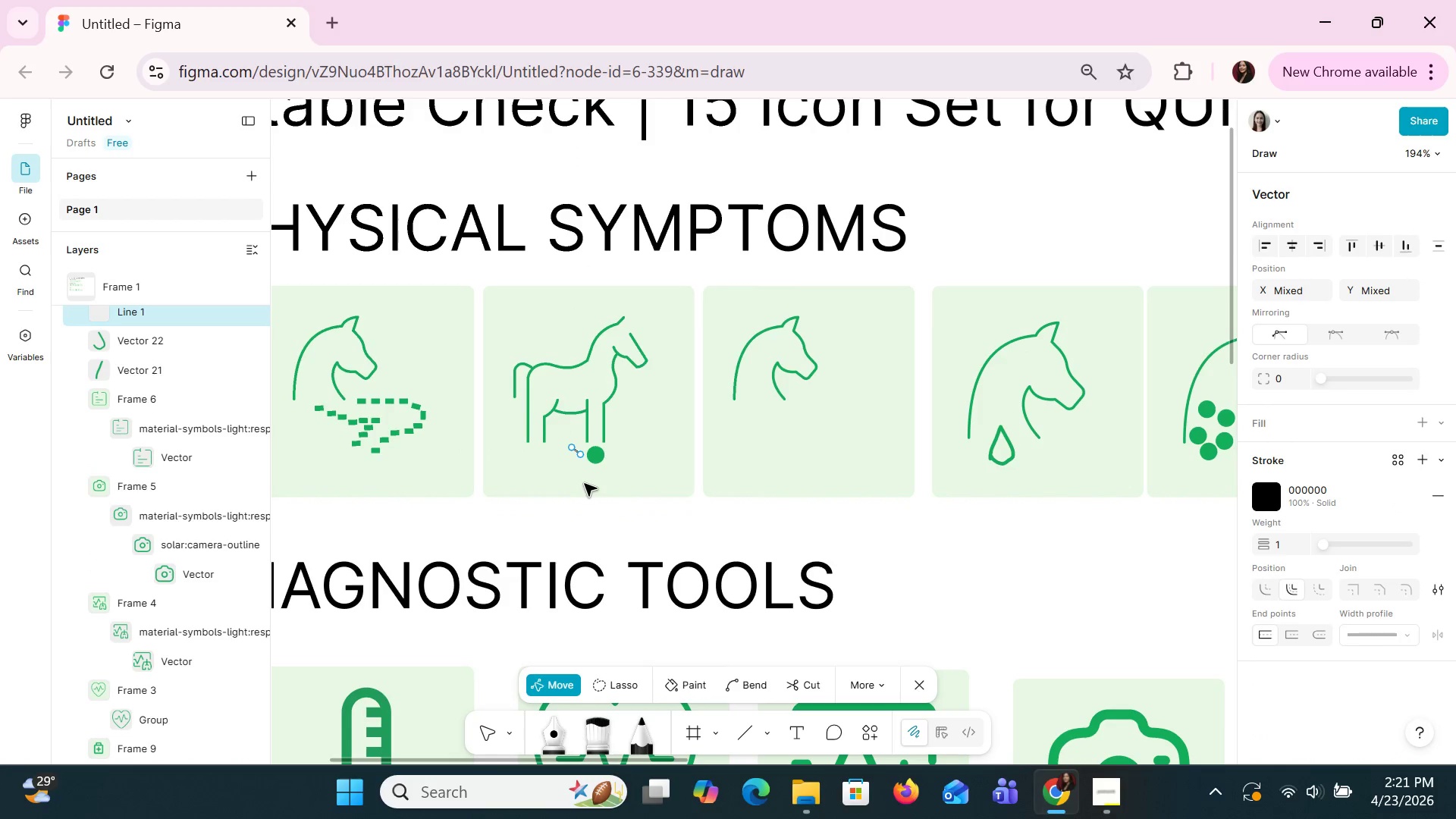 
key(ArrowDown)
 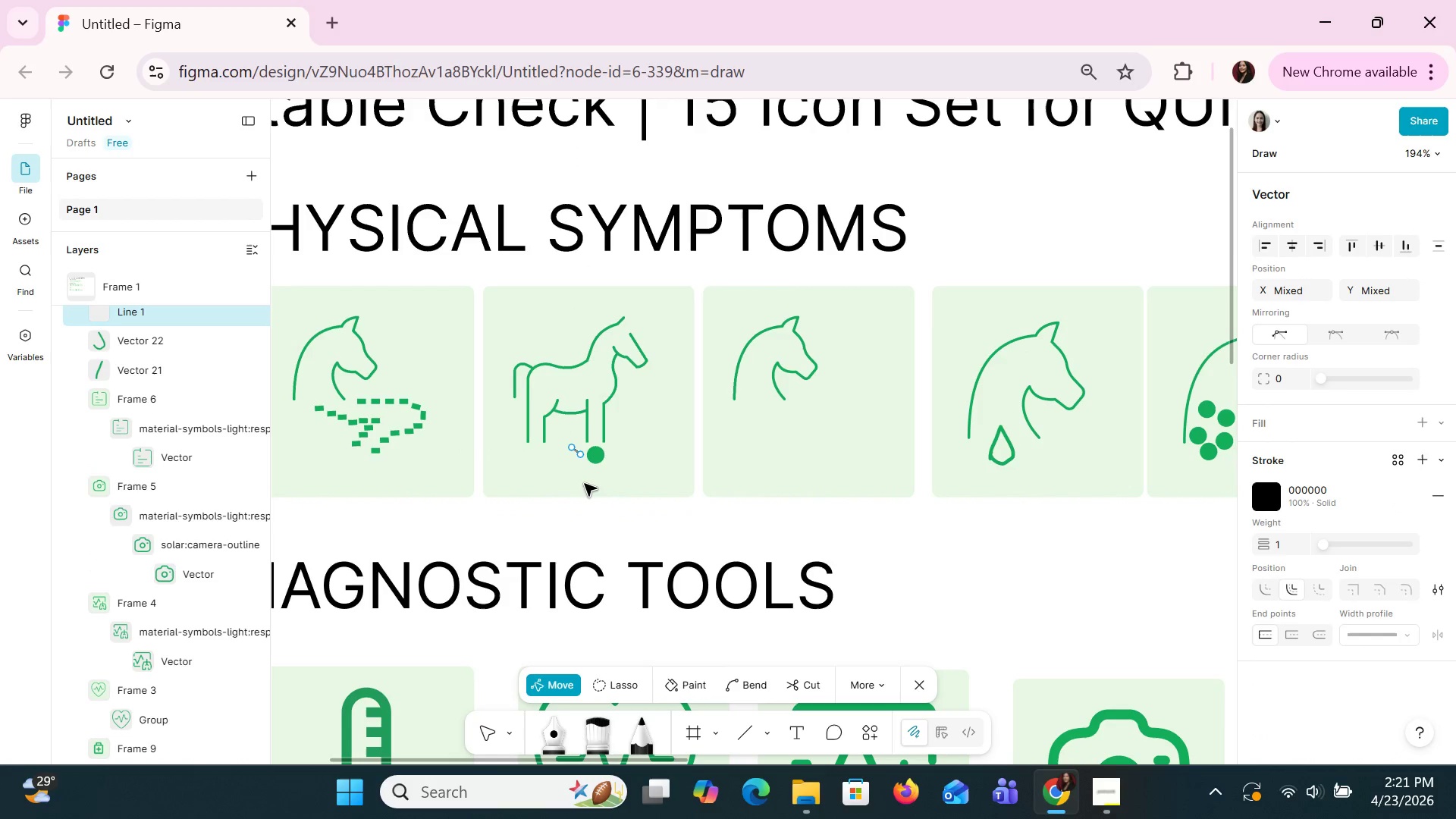 
key(ArrowDown)
 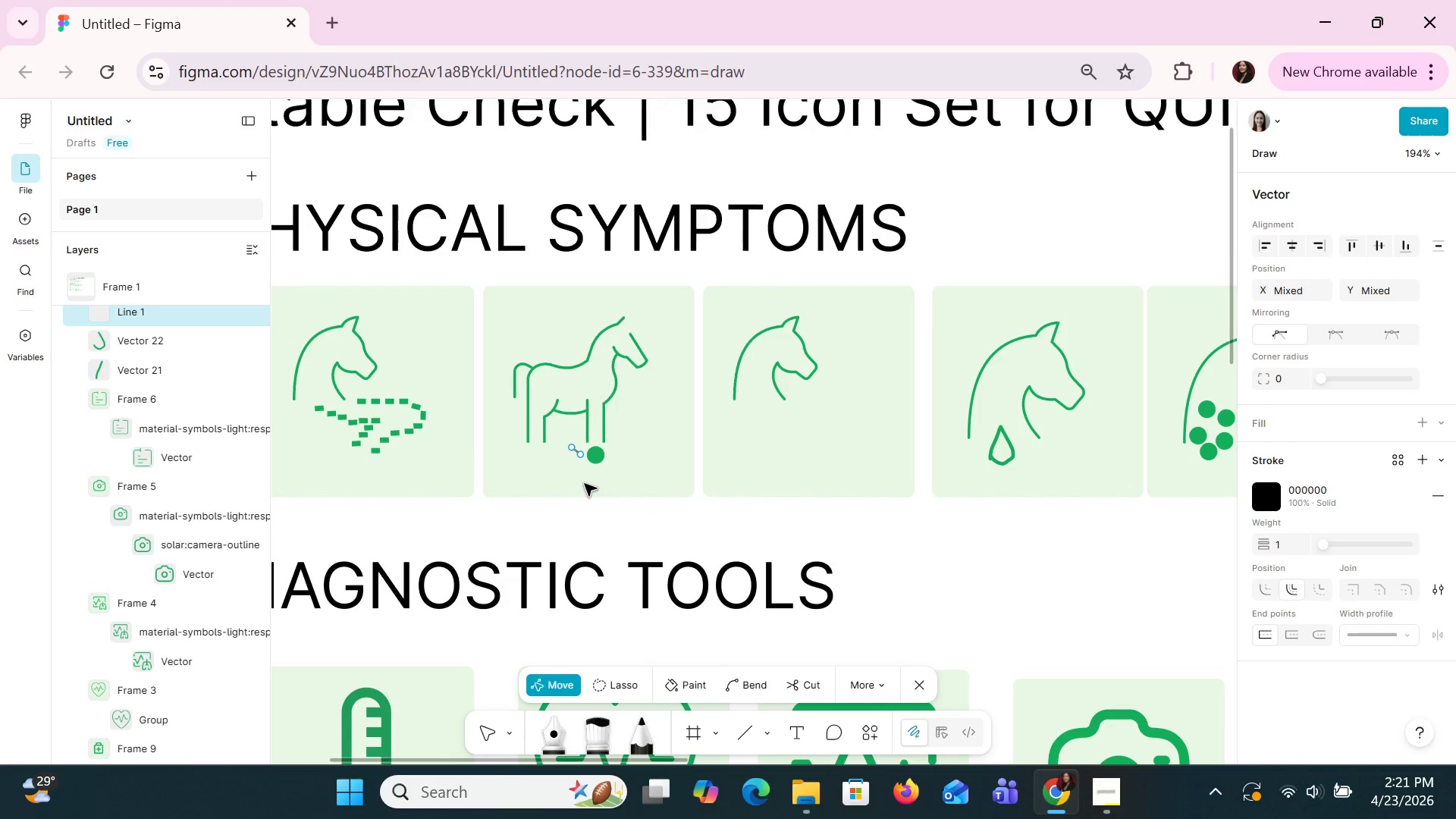 
key(ArrowDown)
 